 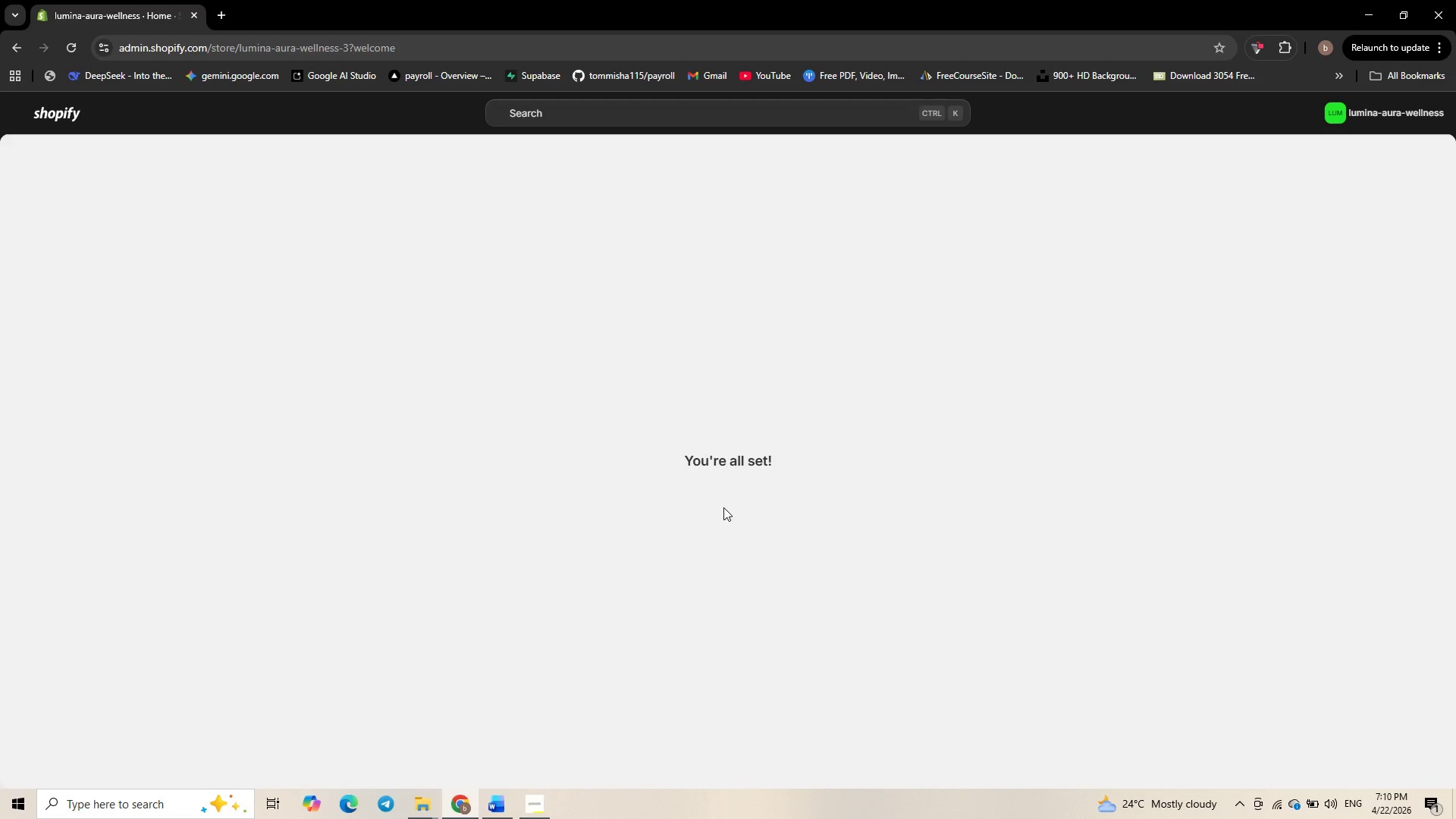 
left_click([63, 682])
 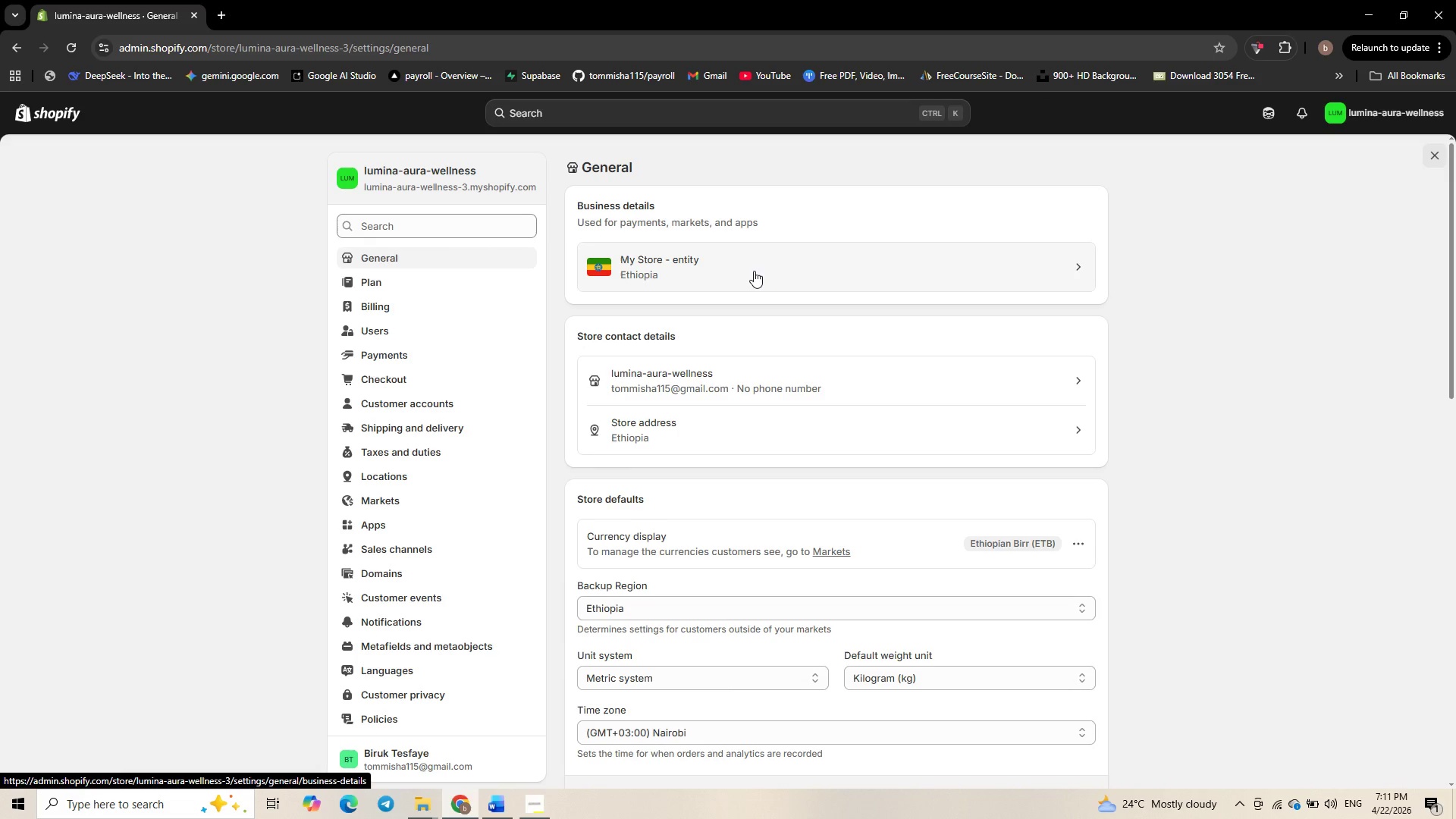 
wait(15.27)
 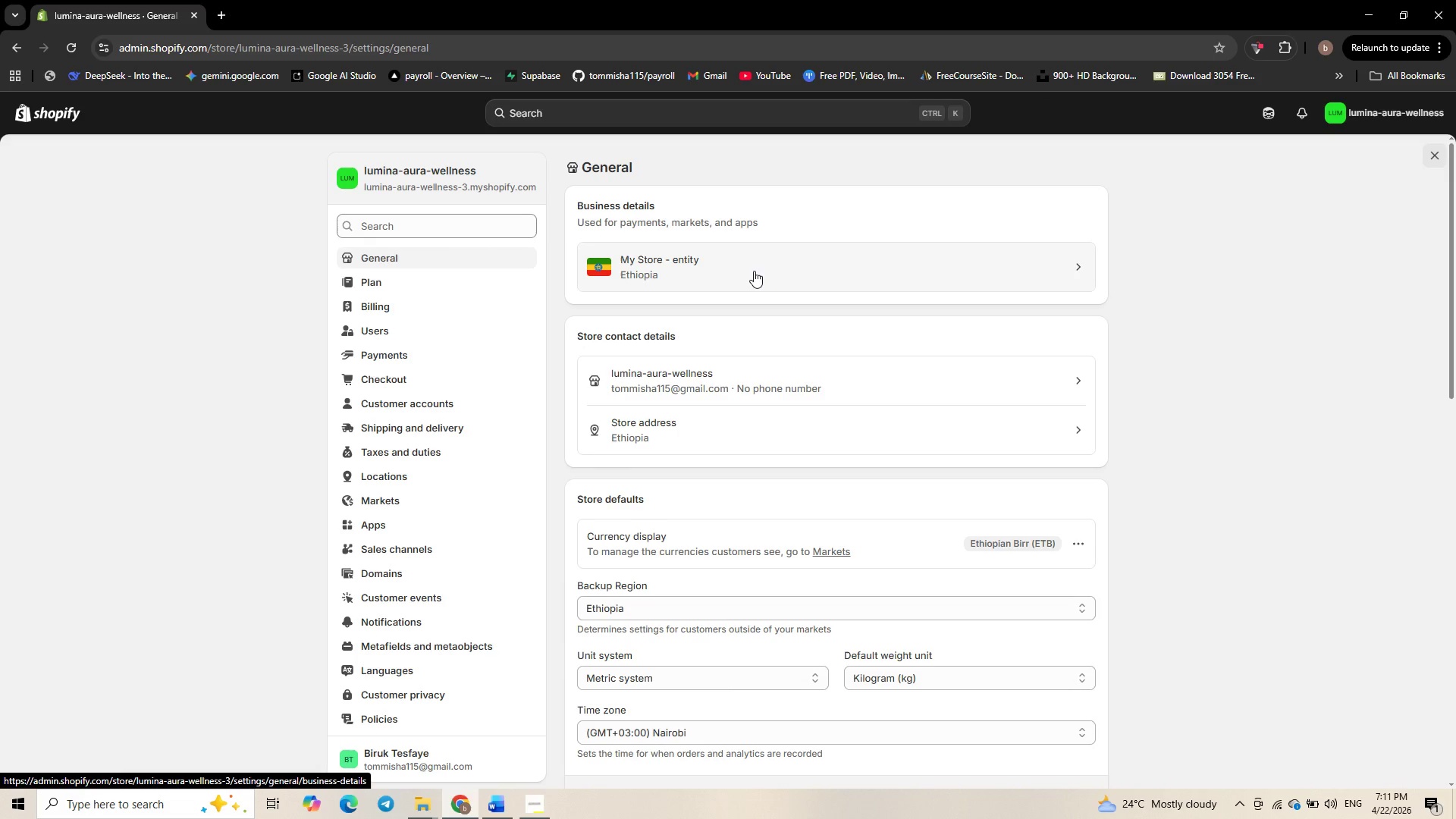 
left_click([1078, 273])
 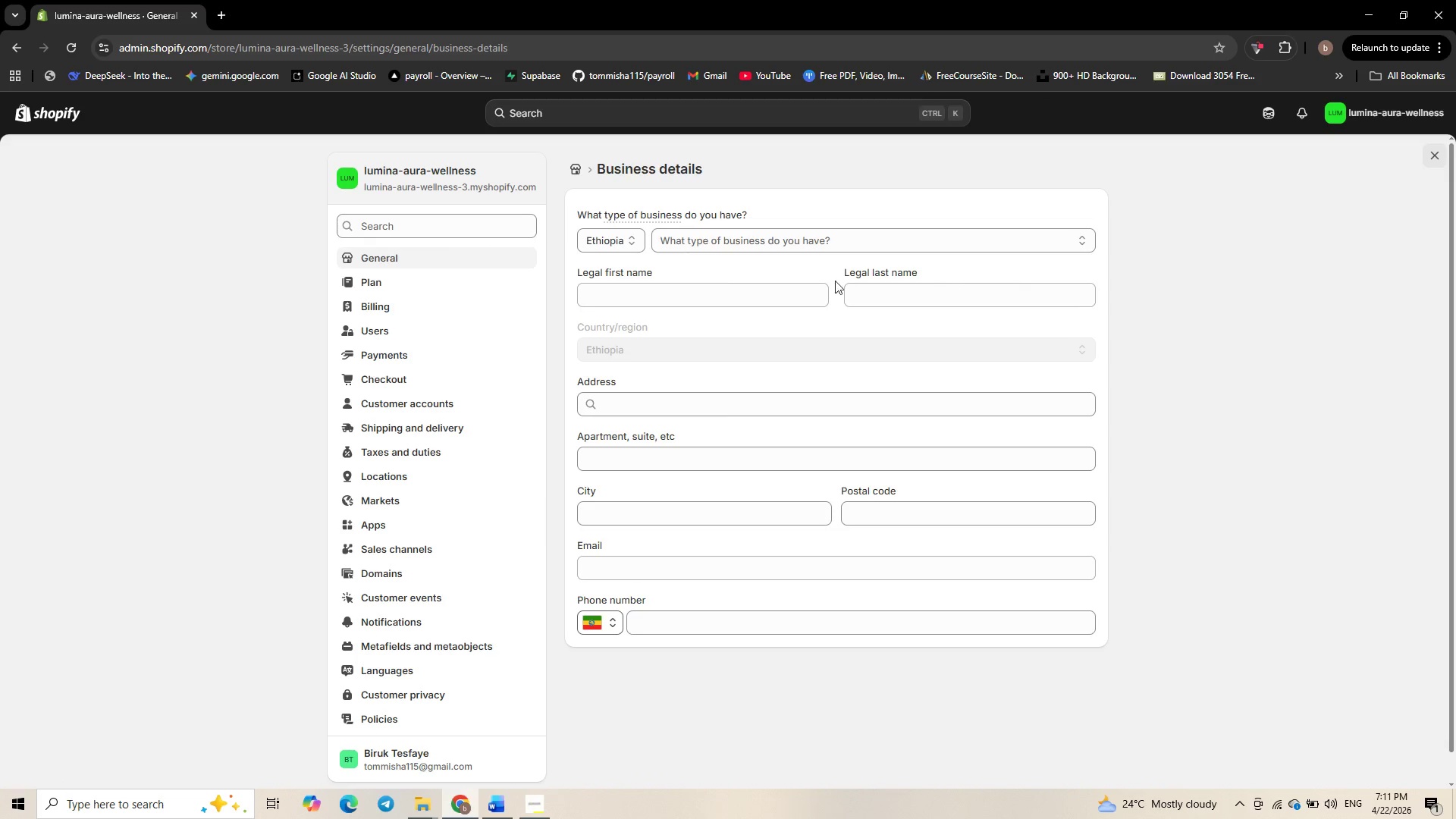 
left_click([628, 232])
 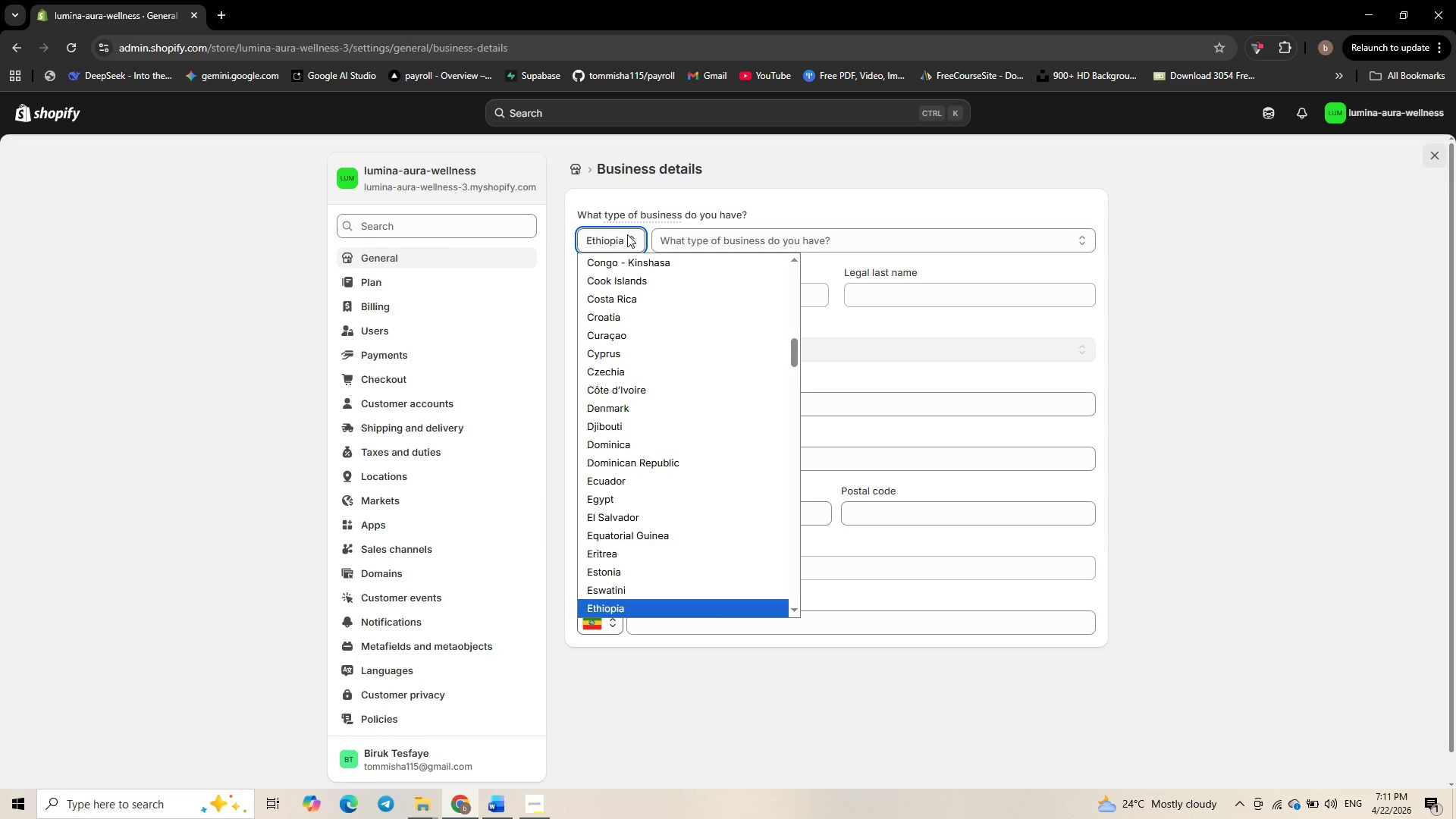 
type(uuuuu)
 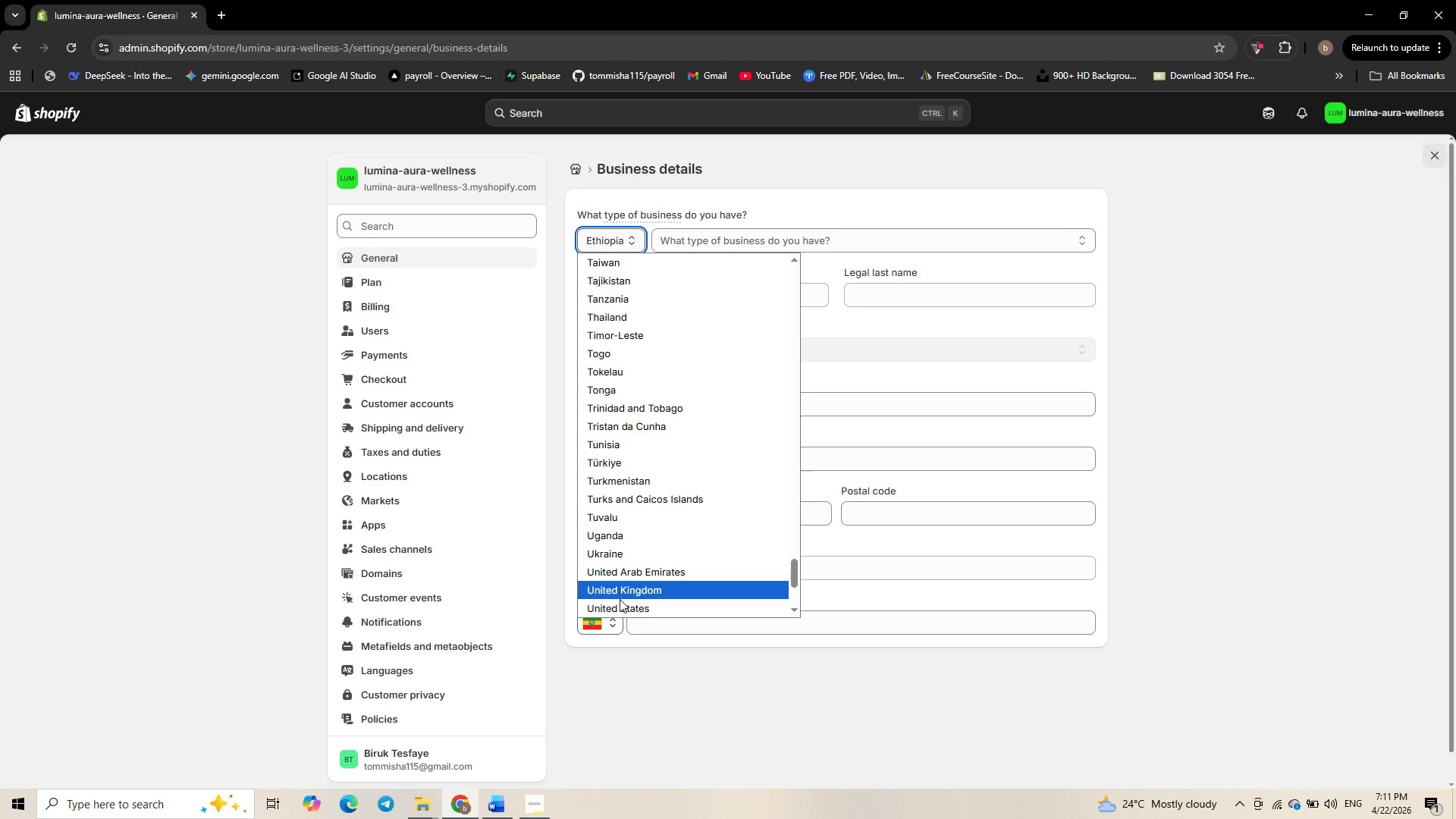 
left_click([619, 607])
 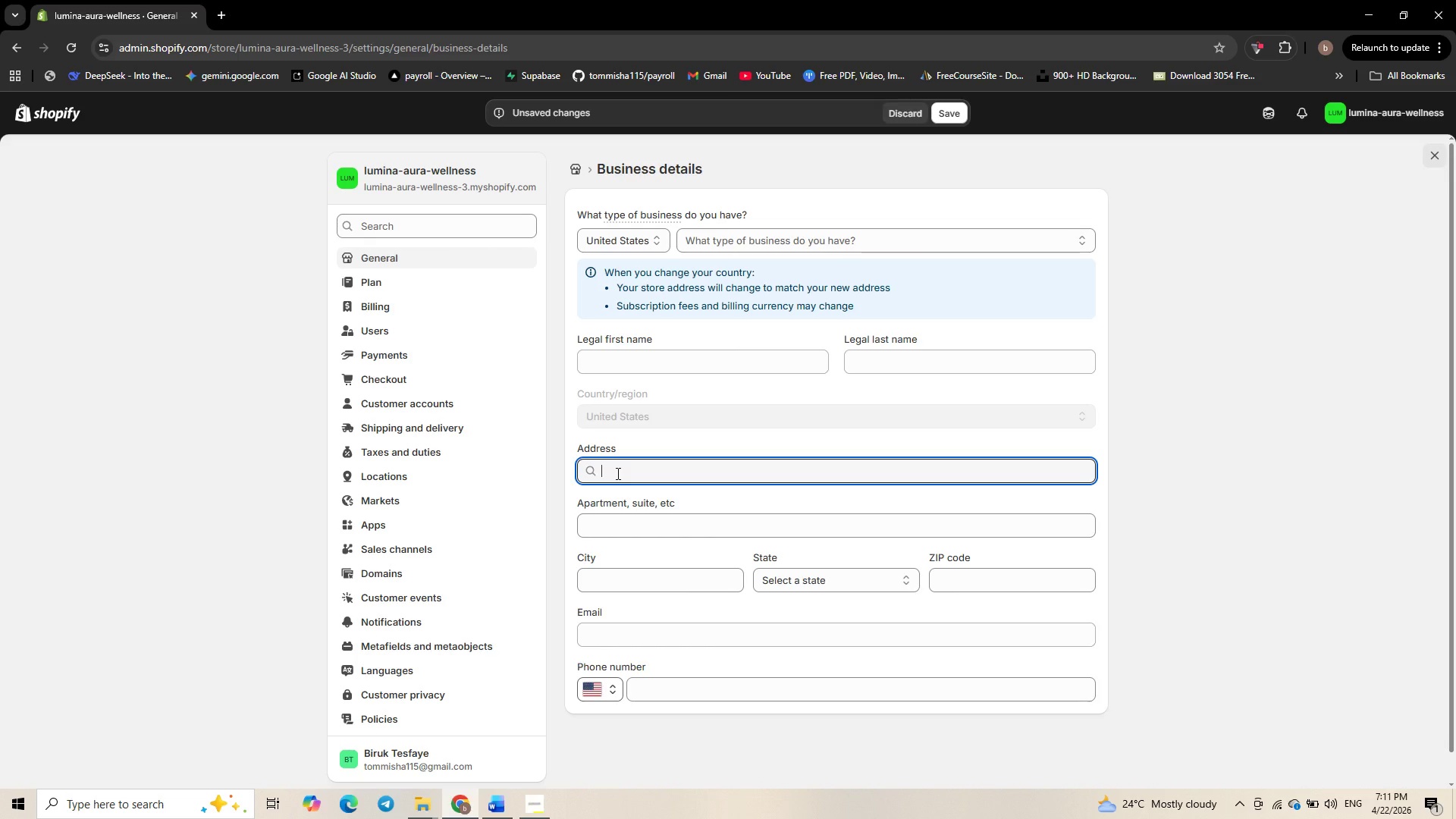 
type(11 de)
 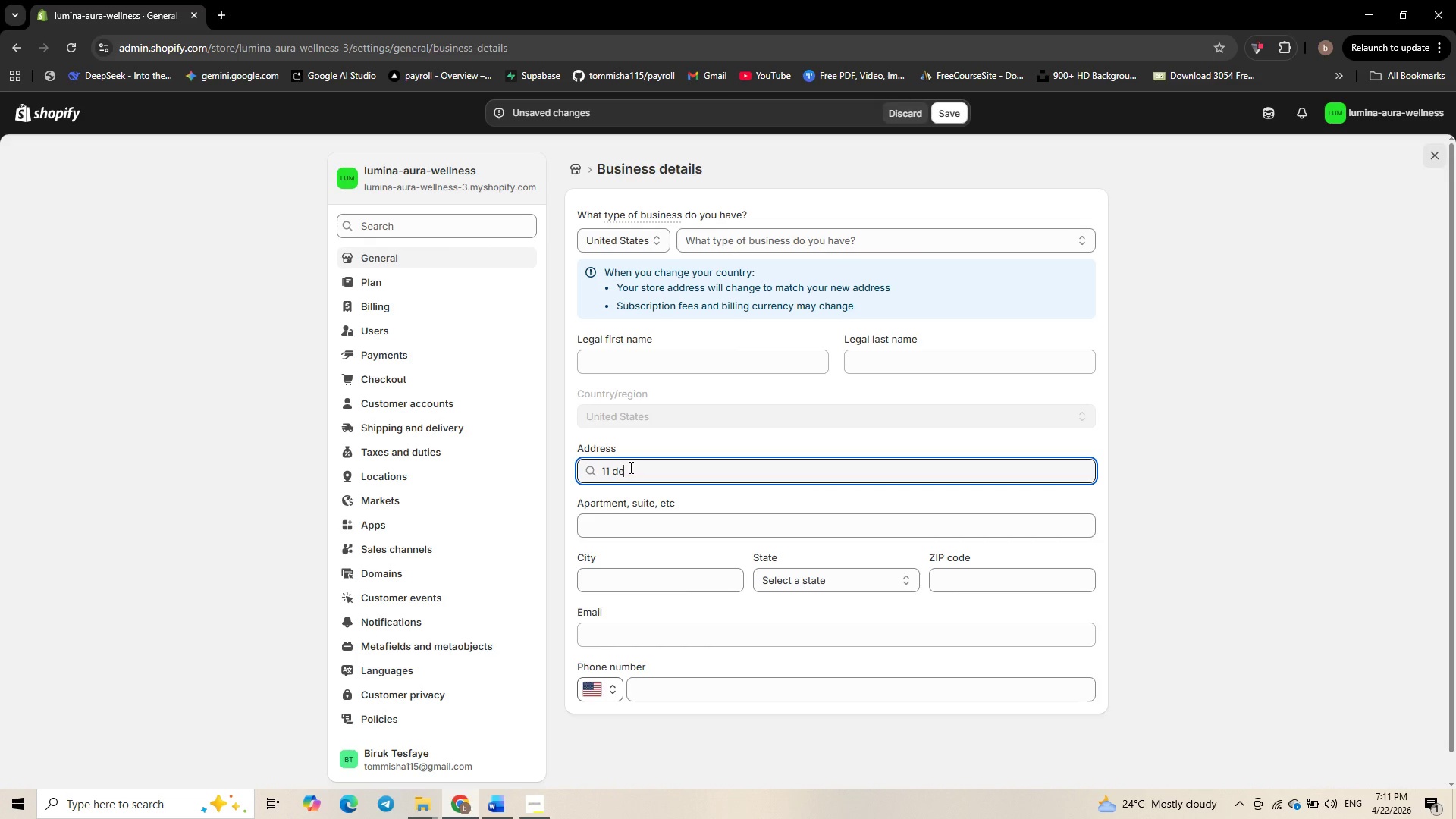 
key(E)
 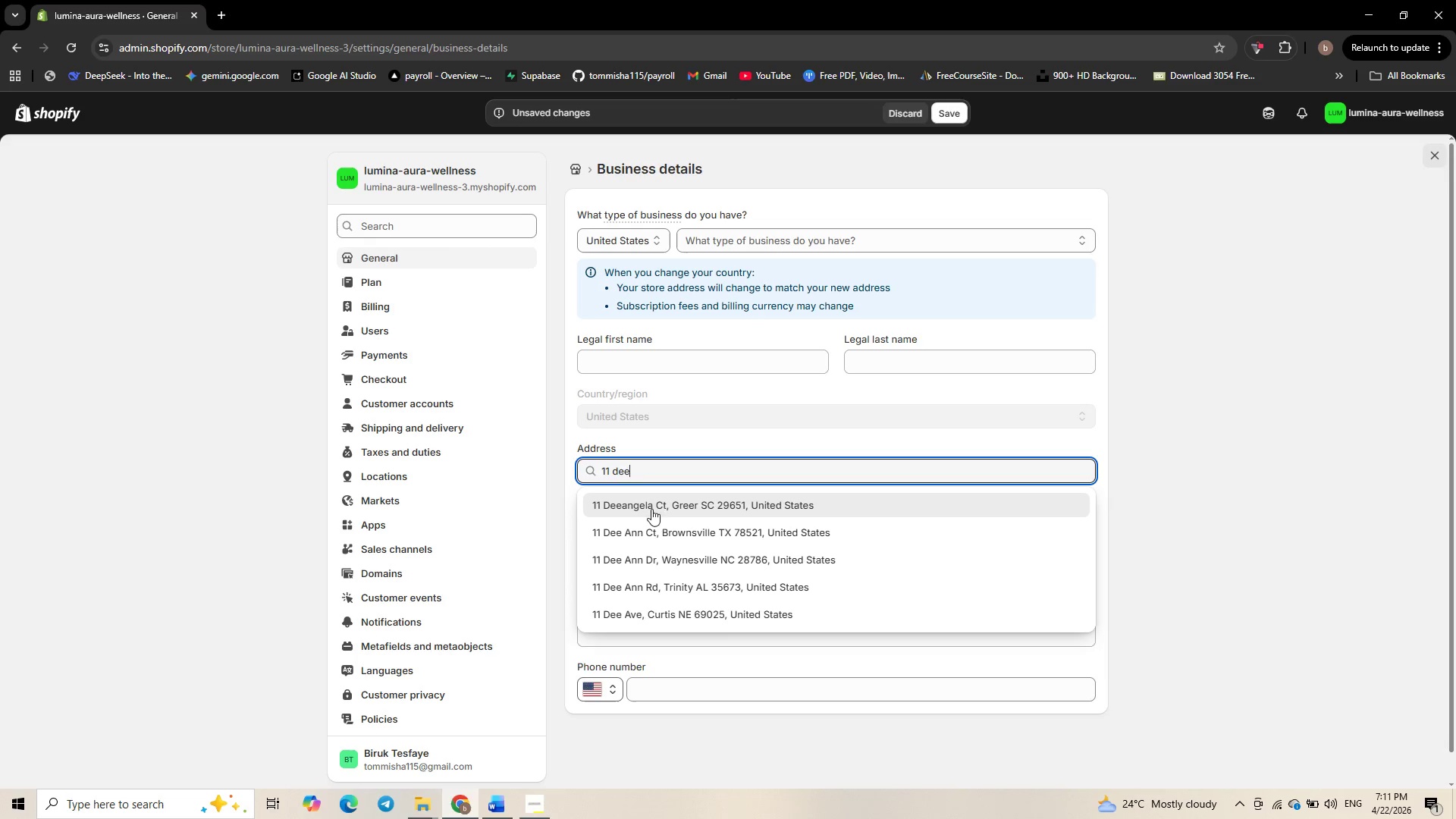 
left_click([651, 507])
 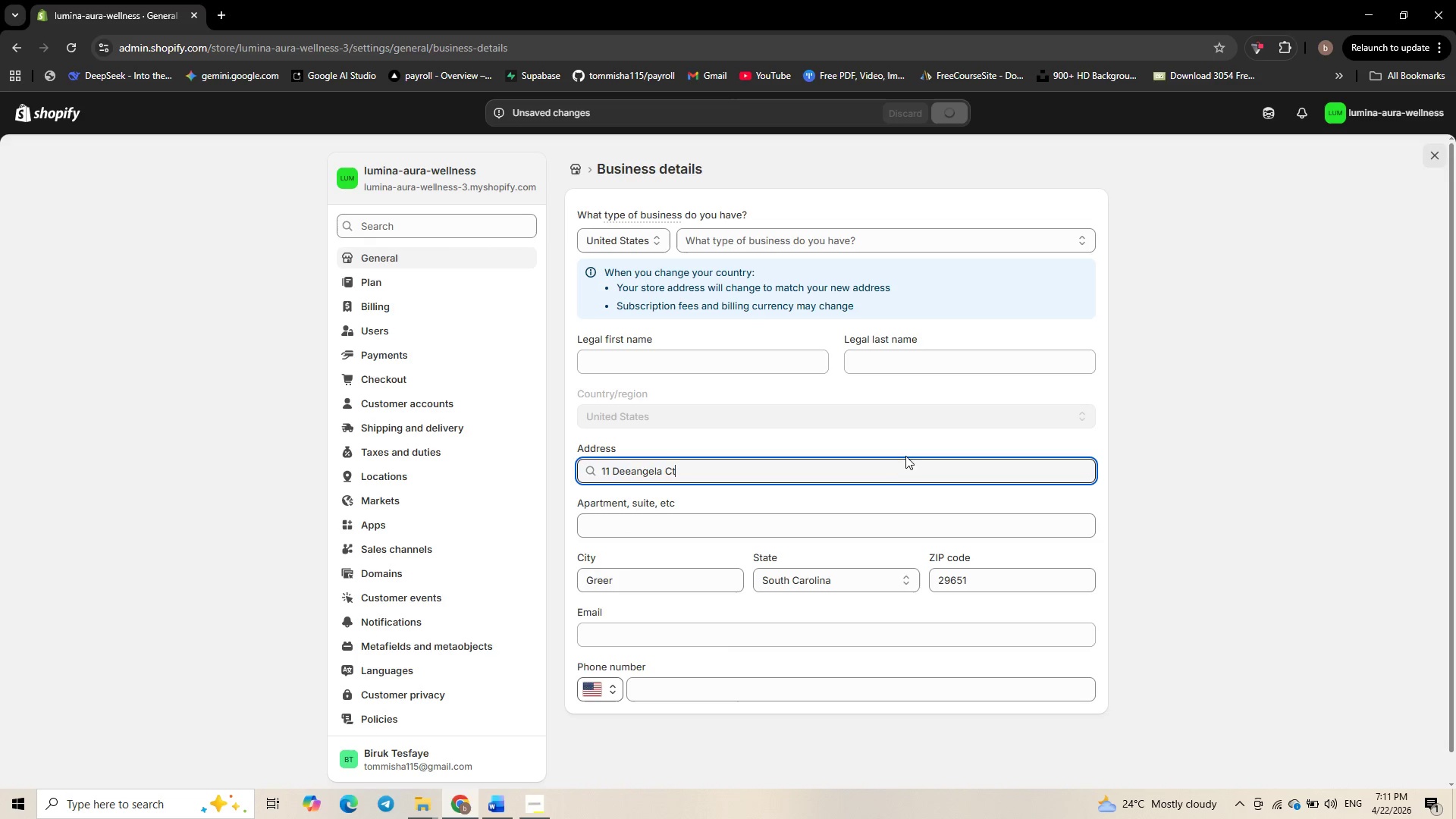 
wait(10.88)
 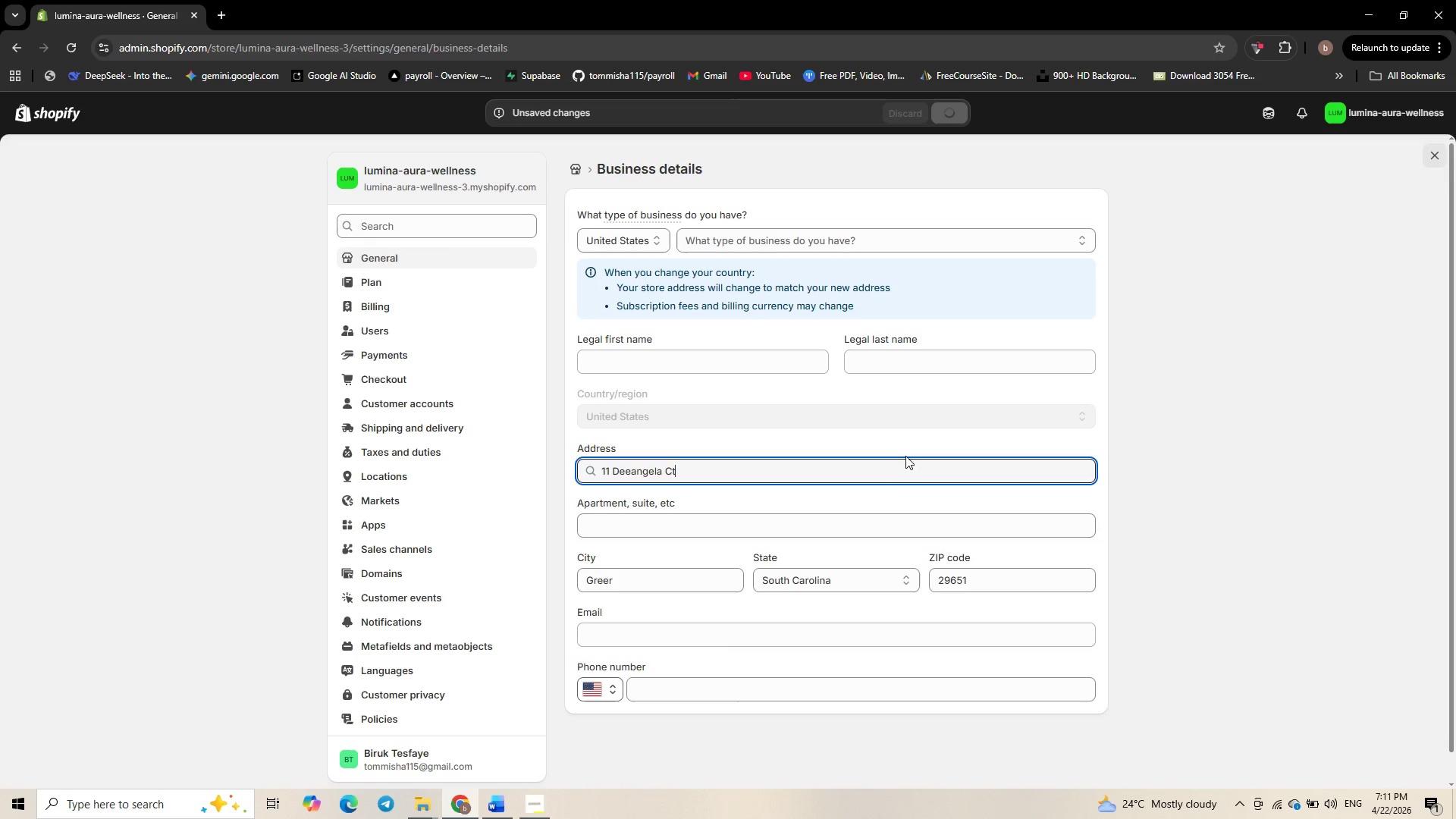 
left_click([397, 256])
 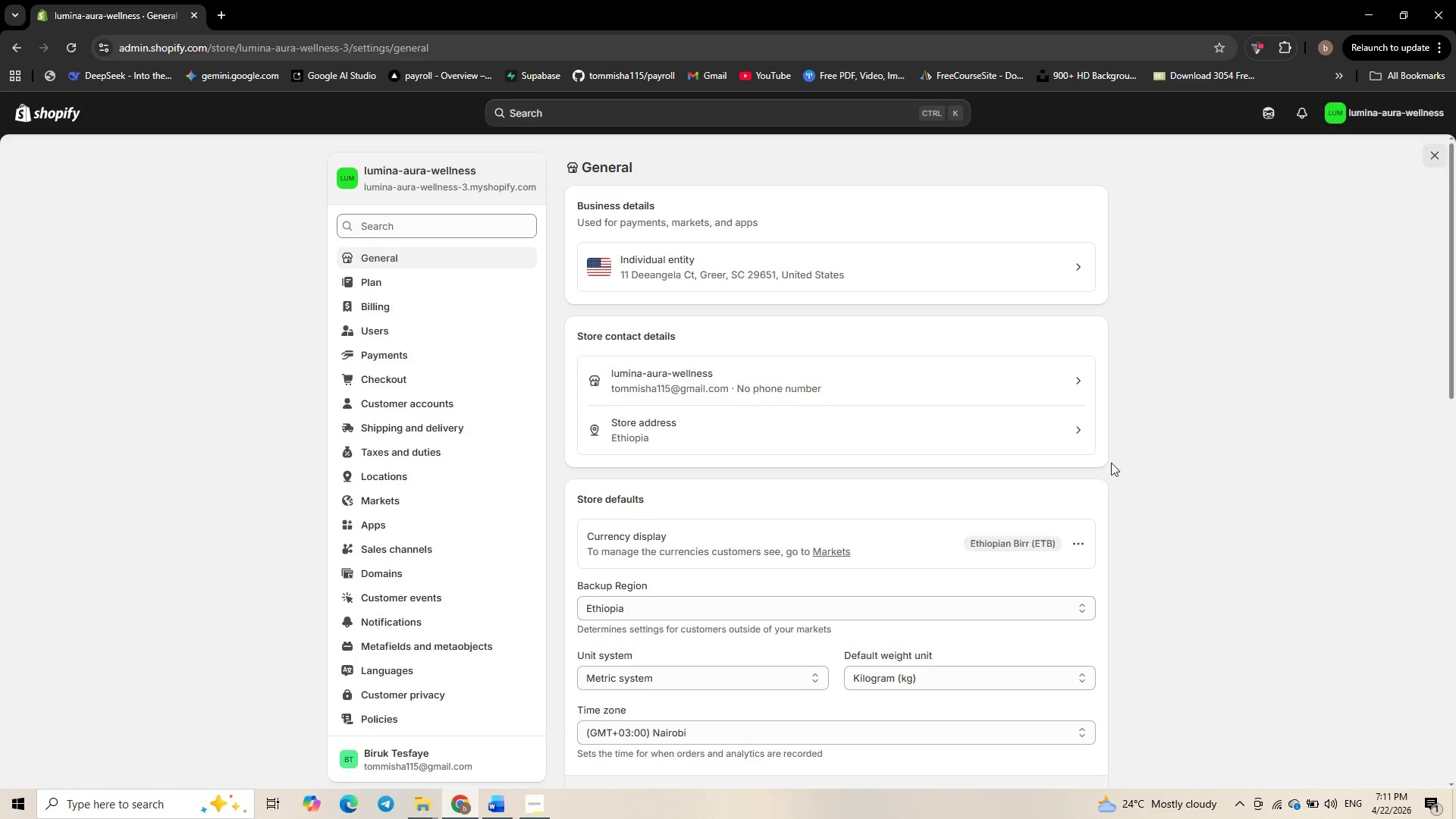 
left_click([1084, 549])
 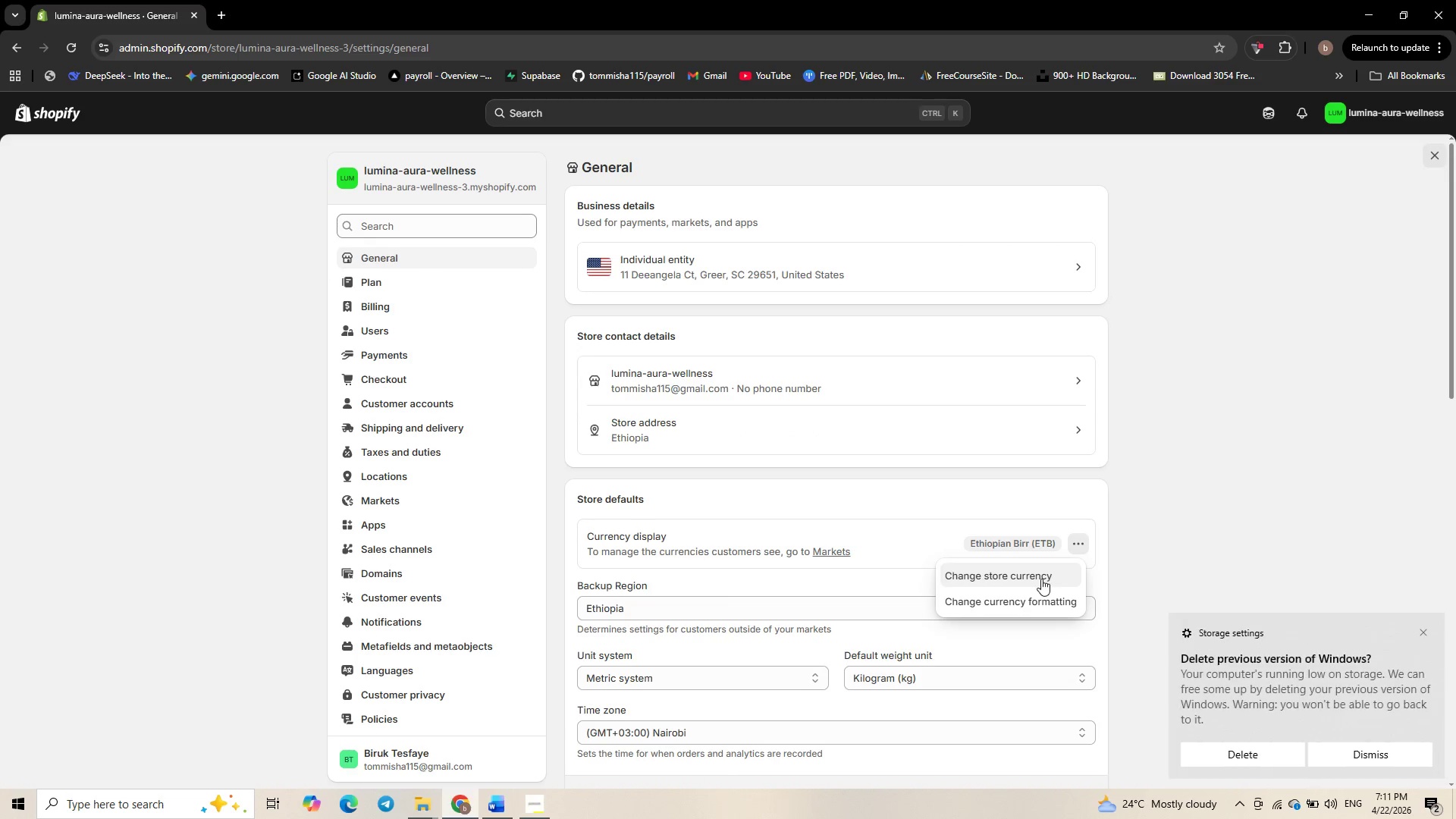 
left_click([1041, 579])
 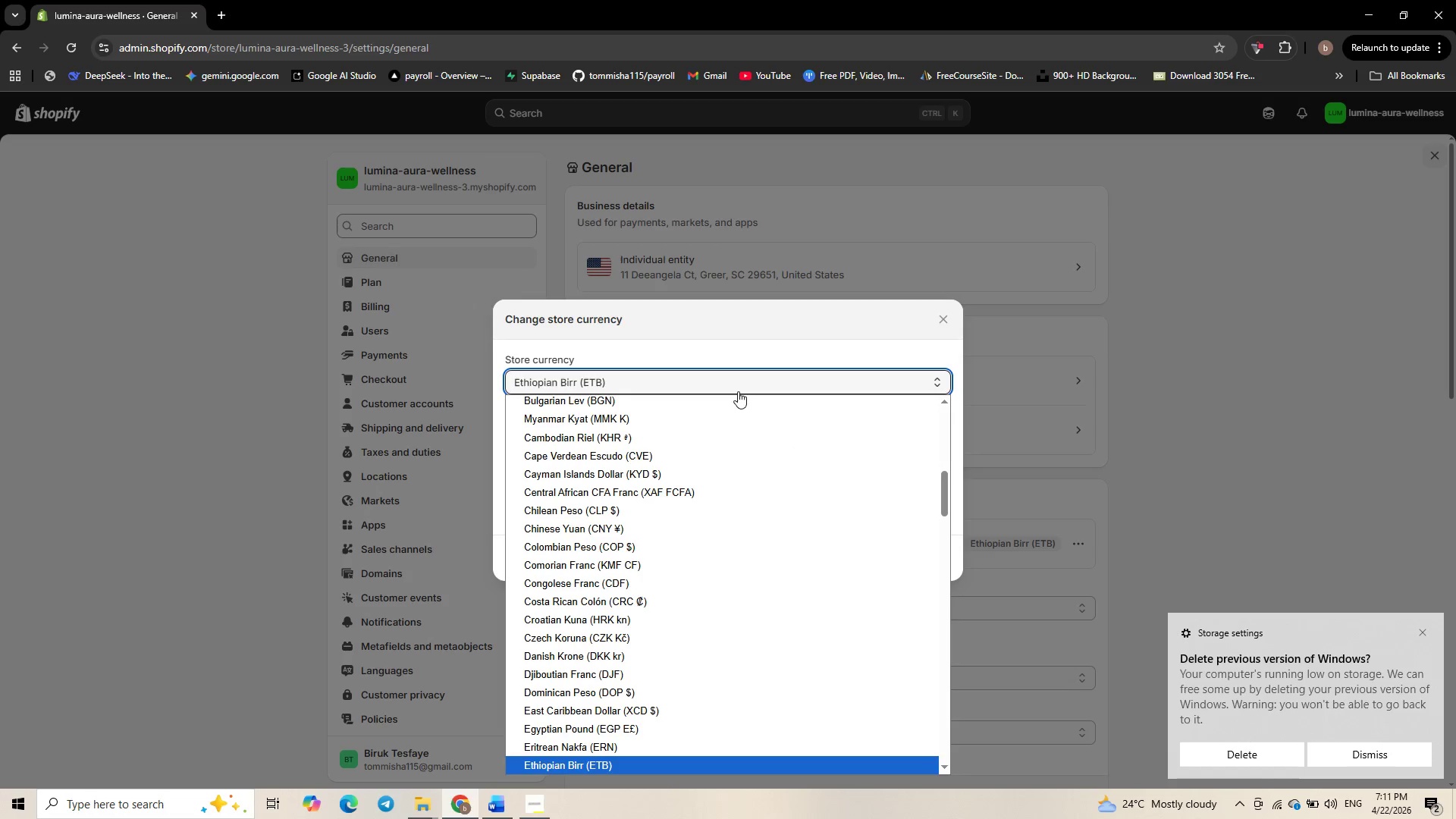 
scroll: coordinate [672, 462], scroll_direction: up, amount: 11.0
 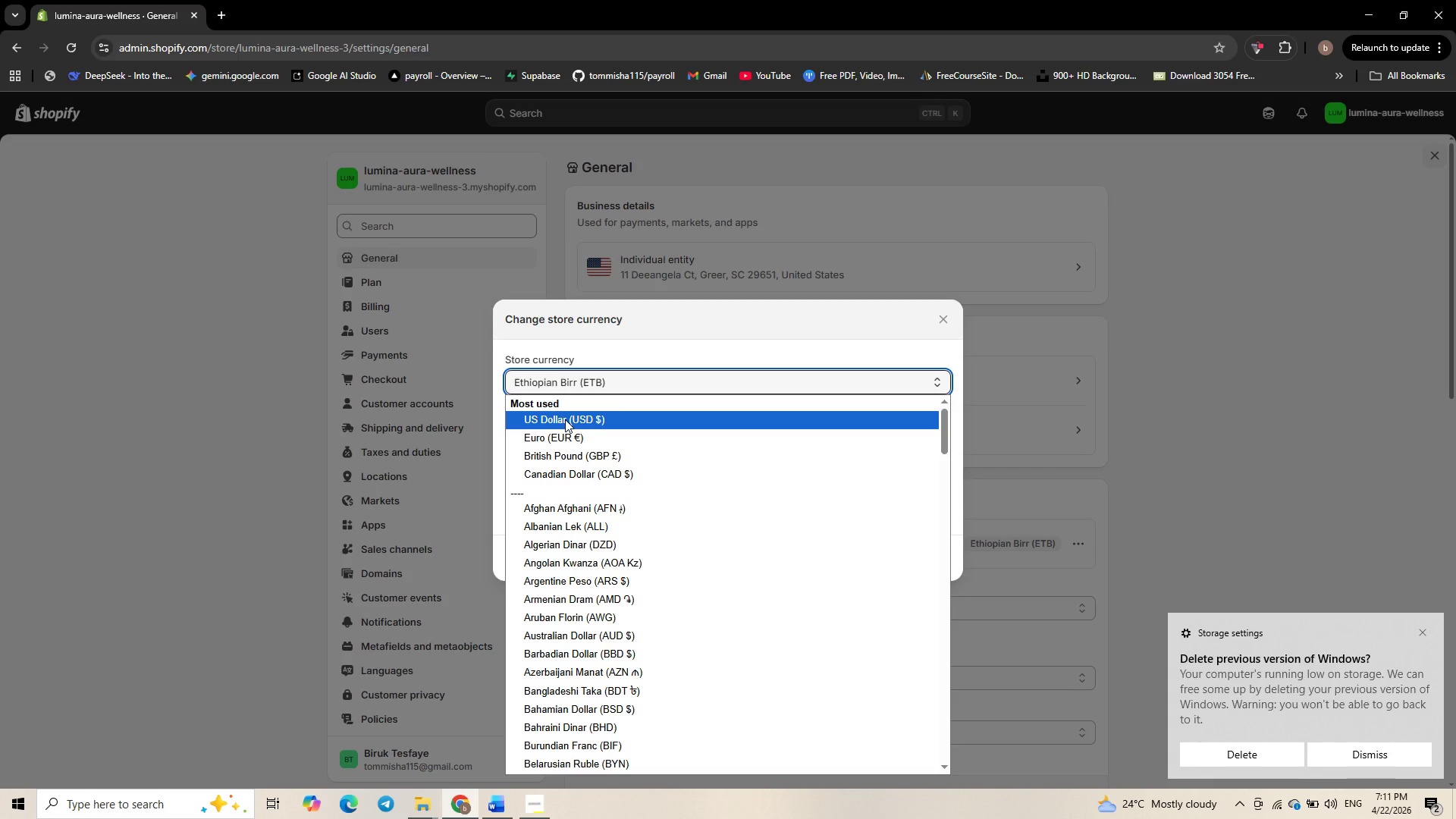 
left_click([565, 419])
 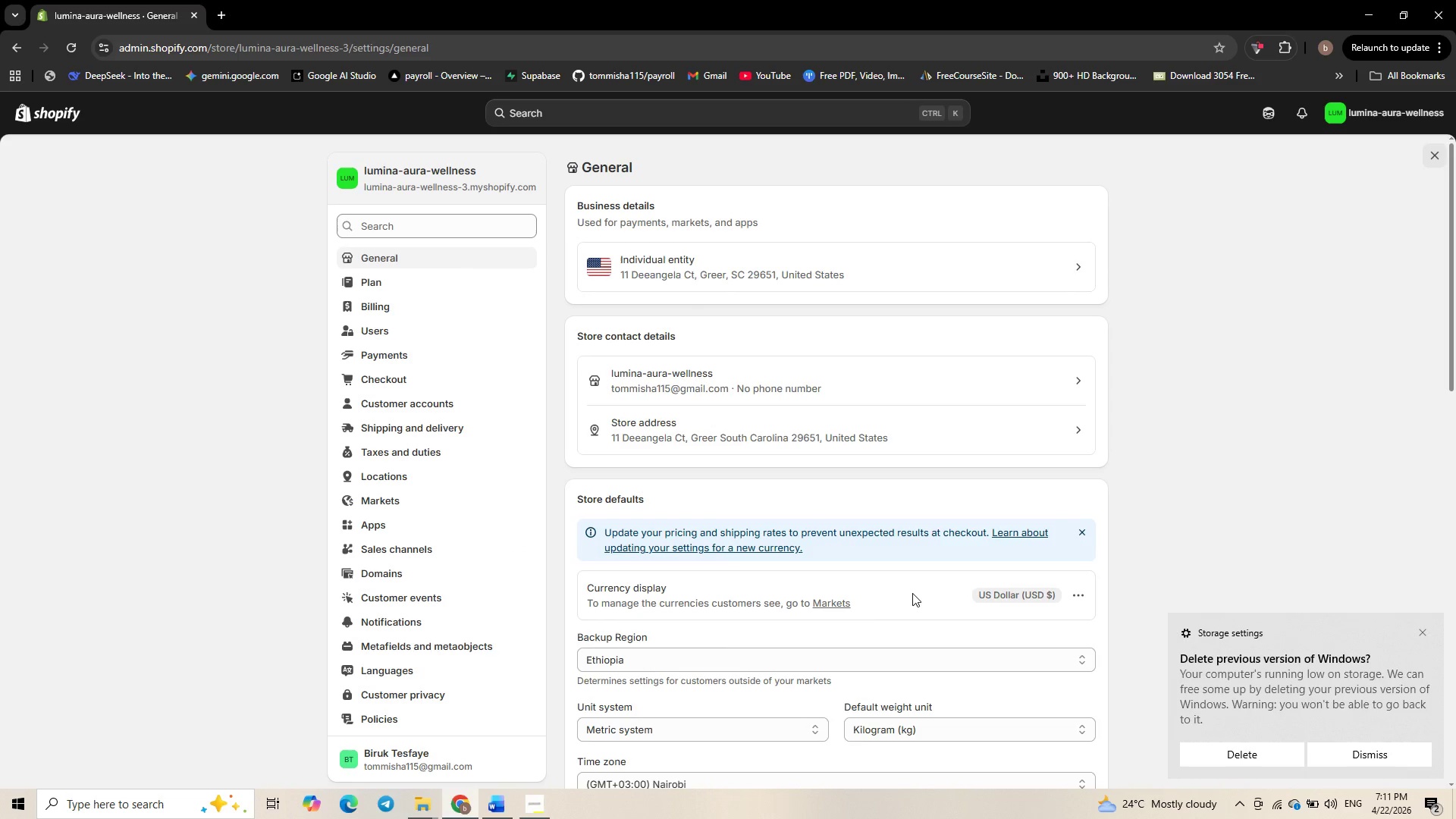 
wait(8.59)
 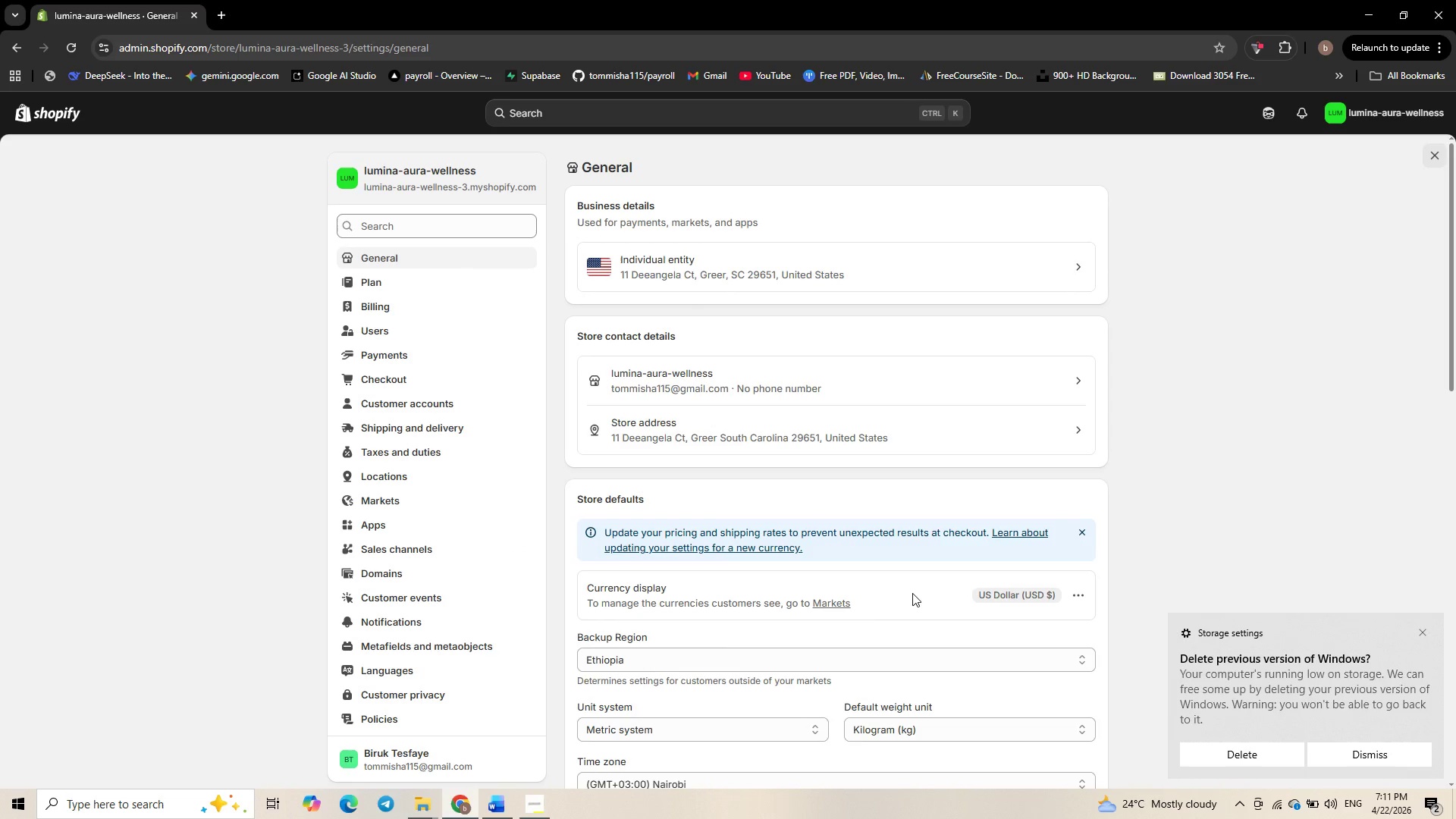 
left_click([457, 50])
 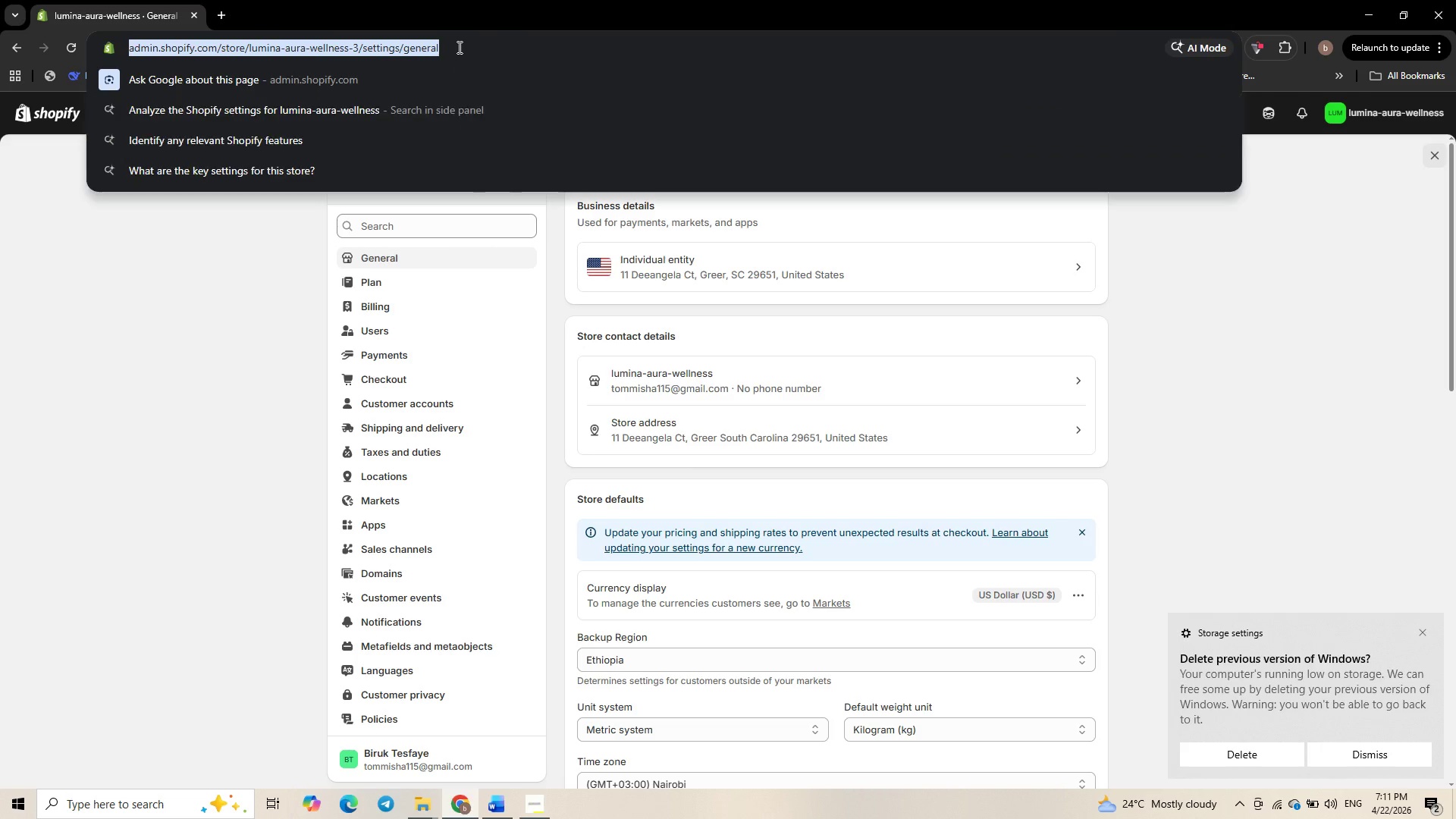 
left_click([458, 47])
 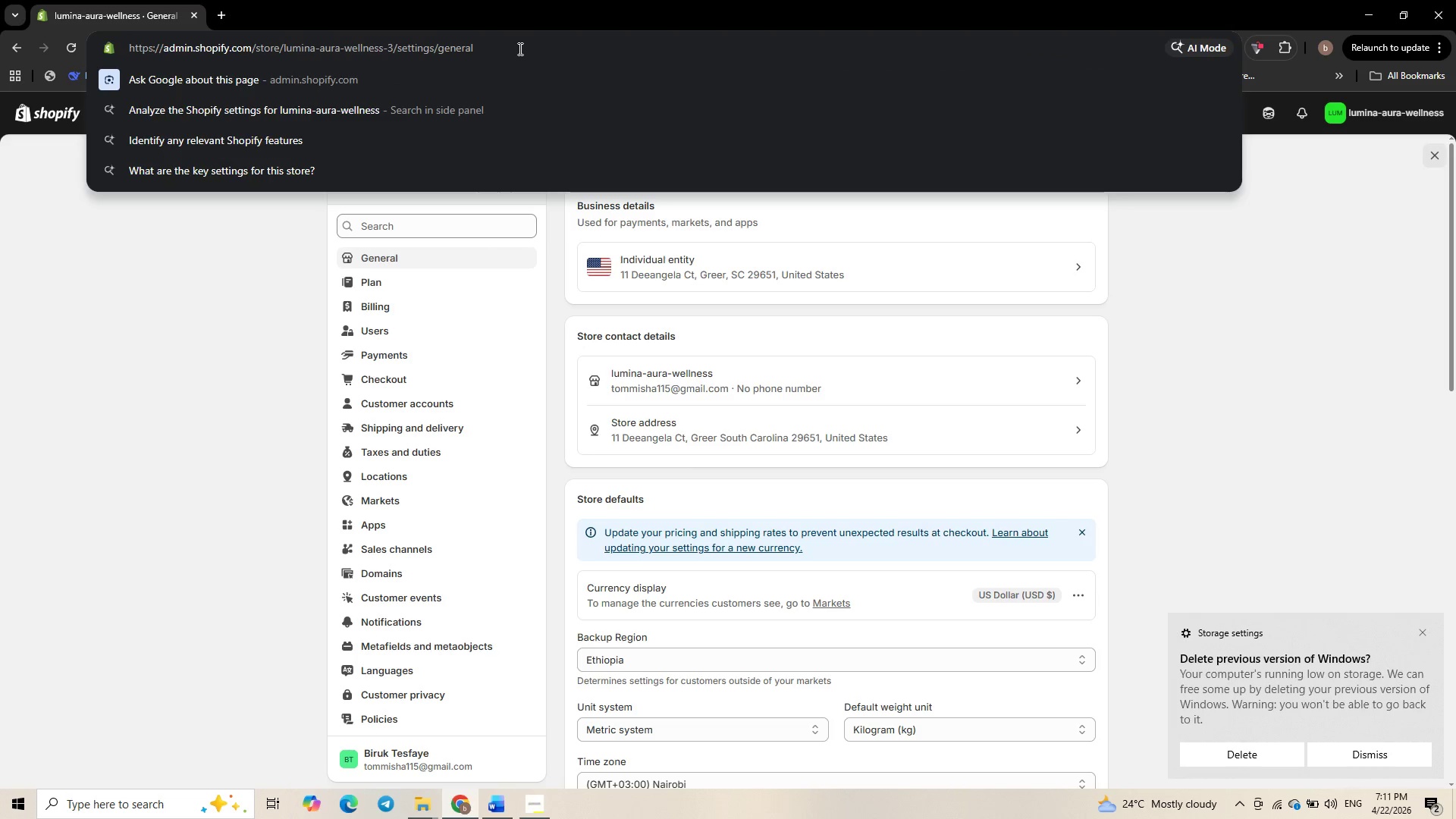 
left_click_drag(start_coordinate=[519, 49], to_coordinate=[399, 60])
 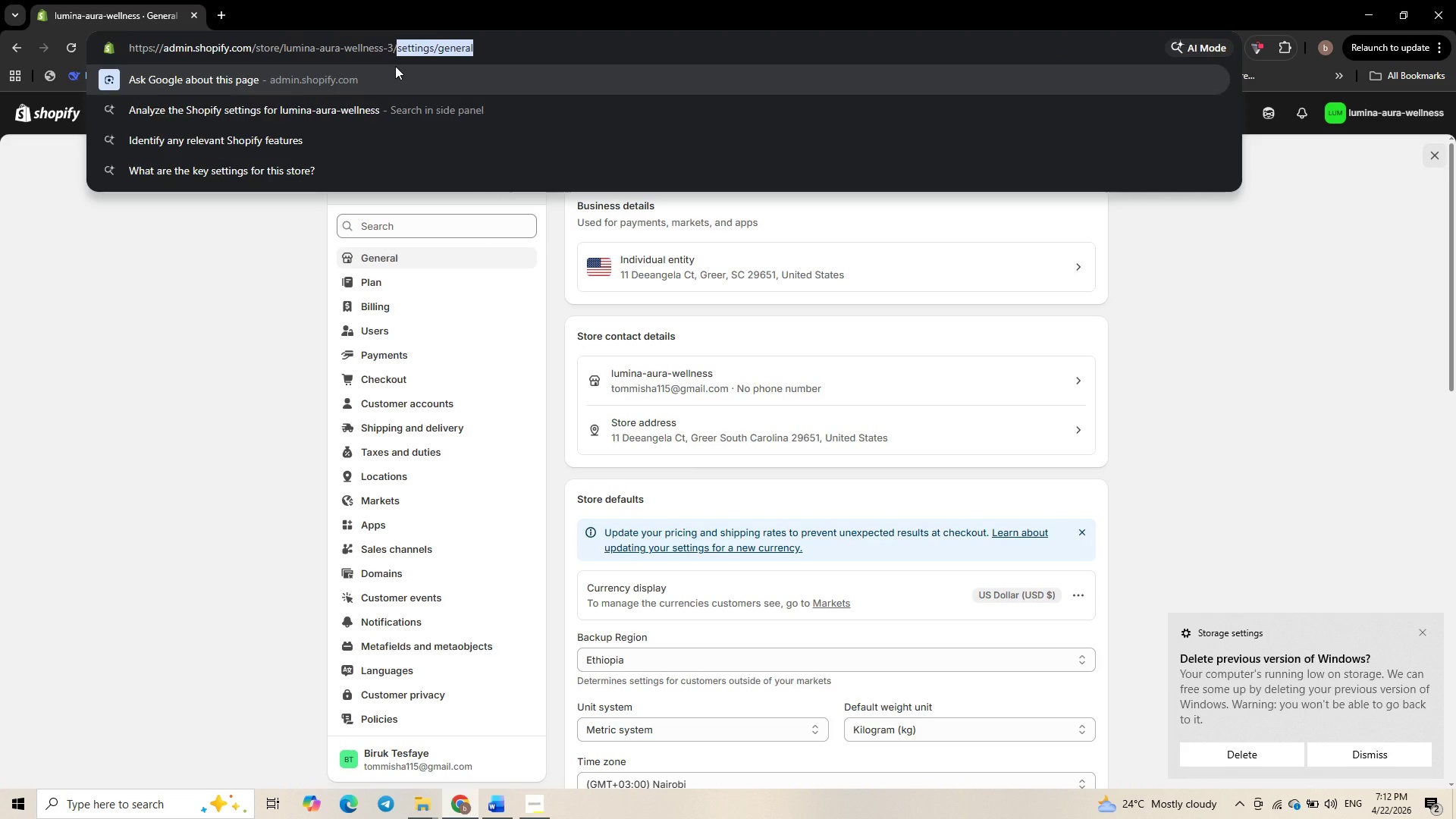 
key(Backspace)
 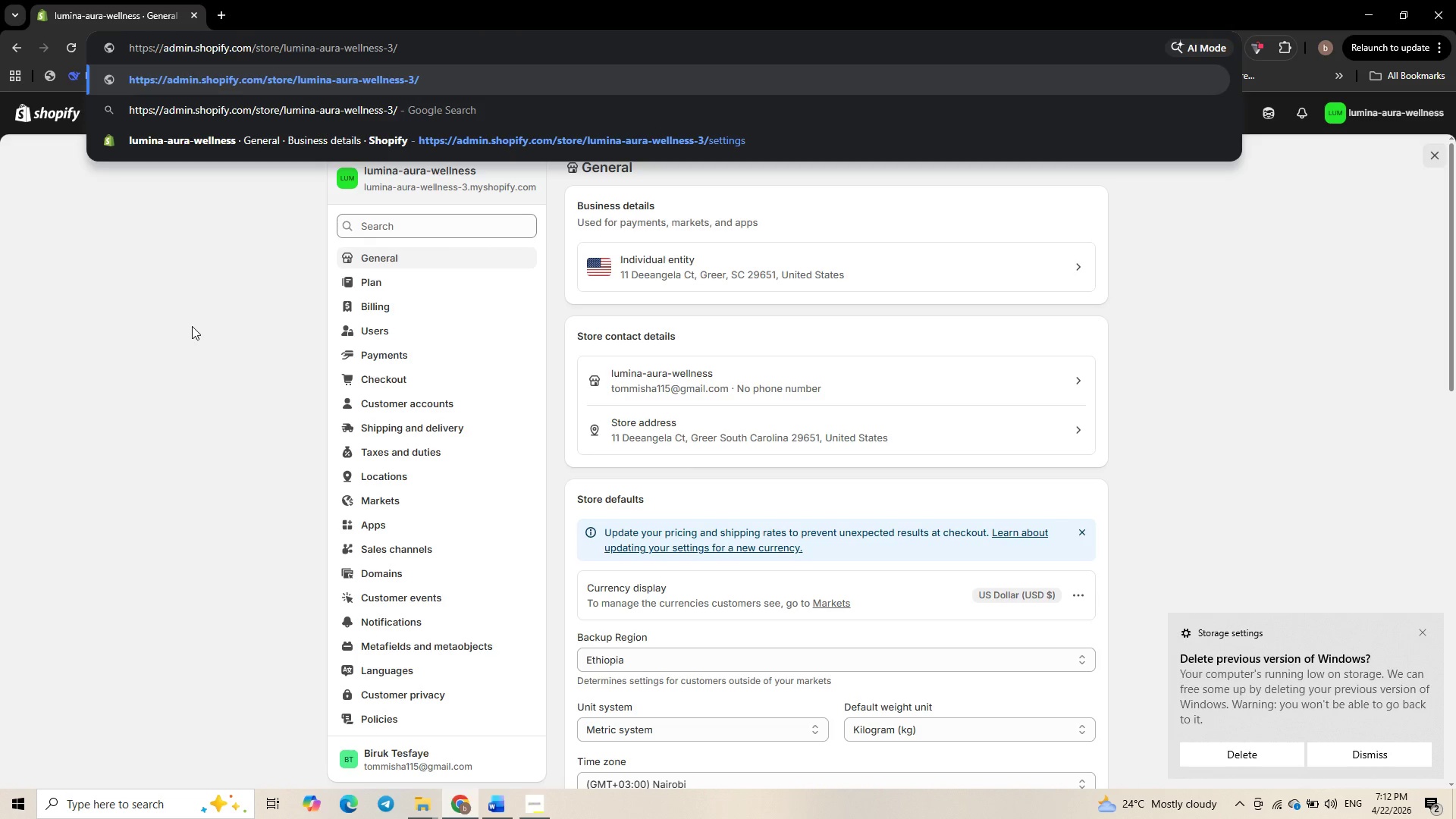 
key(Enter)
 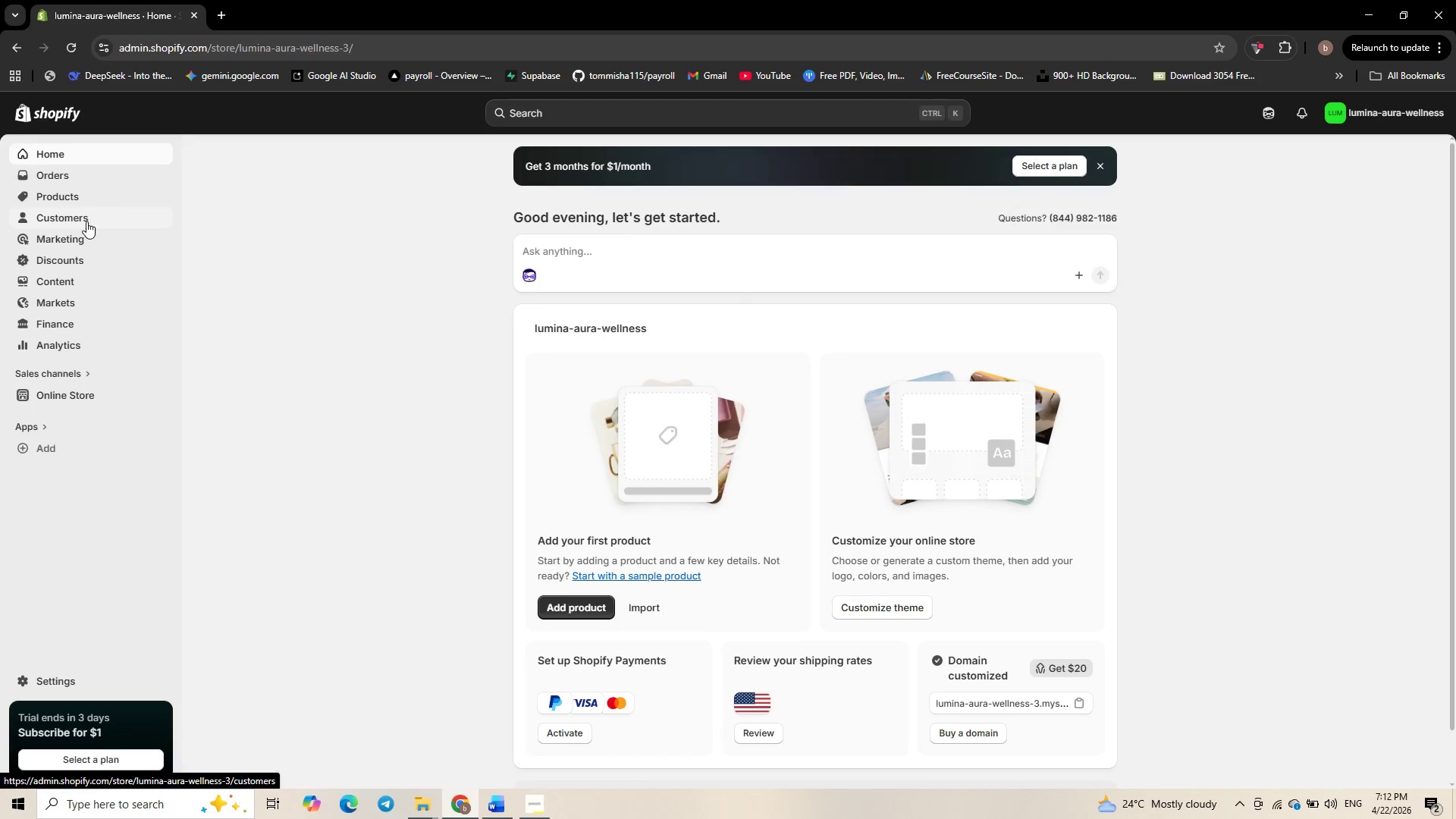 
wait(18.81)
 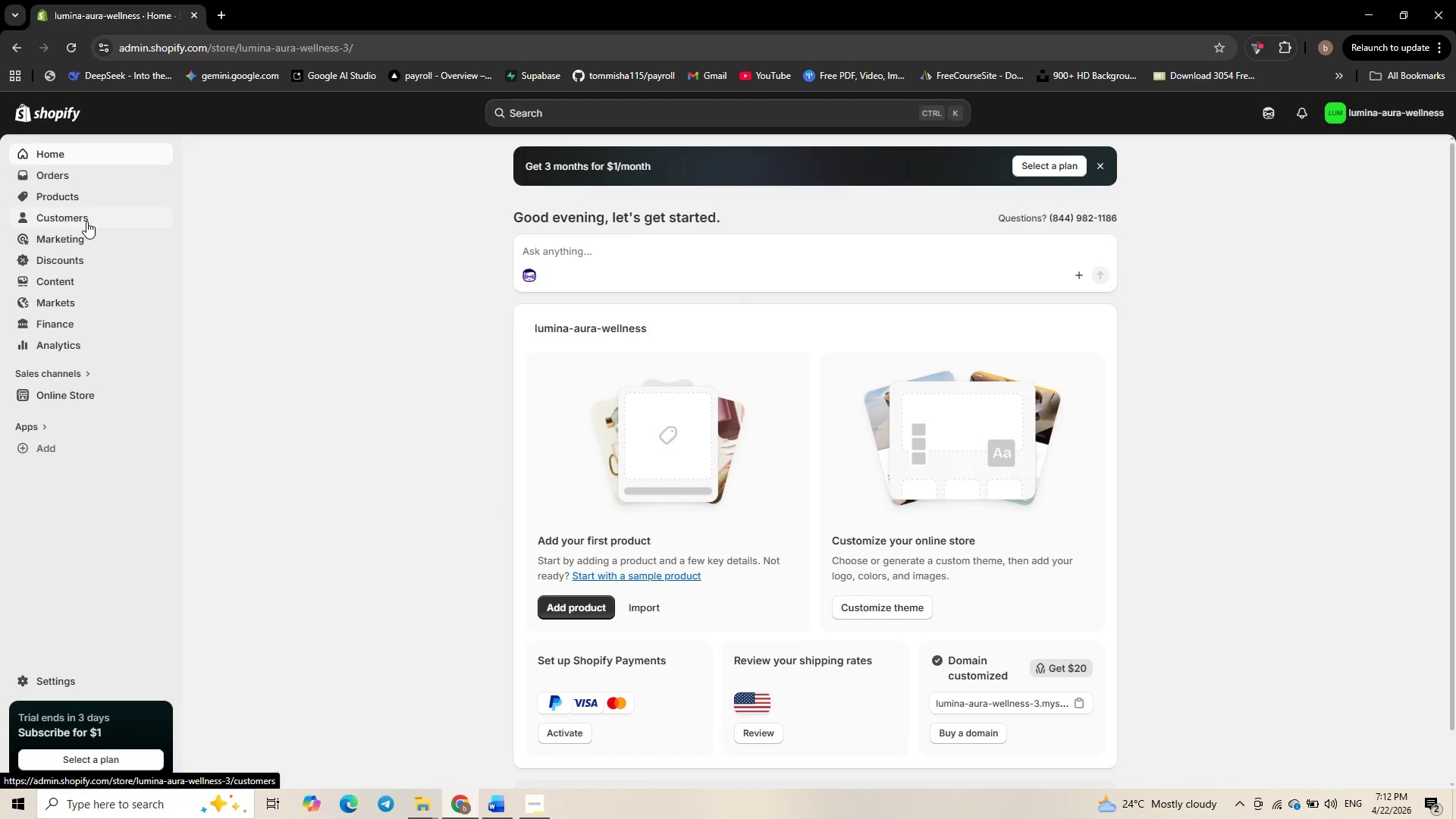 
left_click([58, 391])
 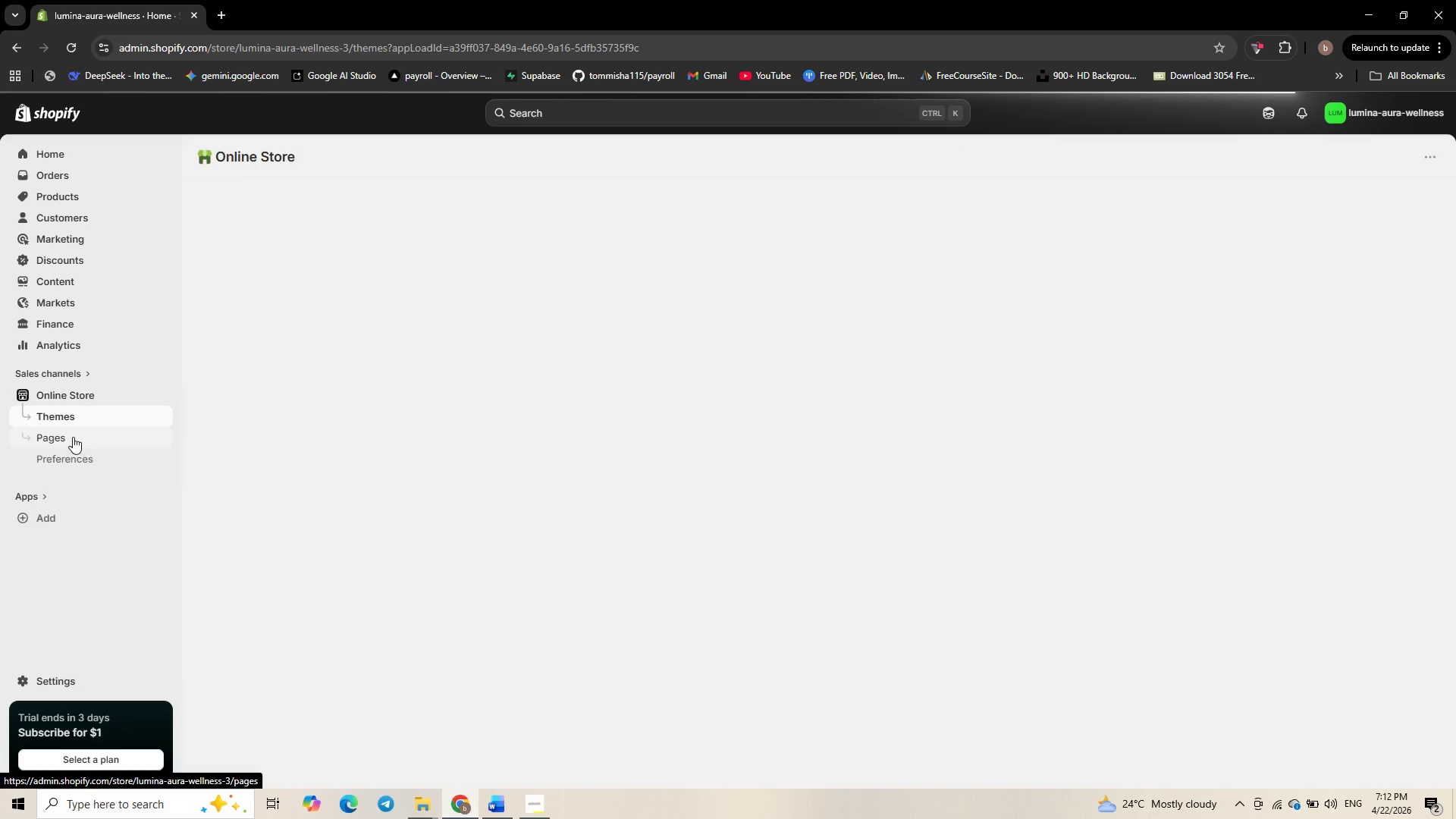 
wait(7.58)
 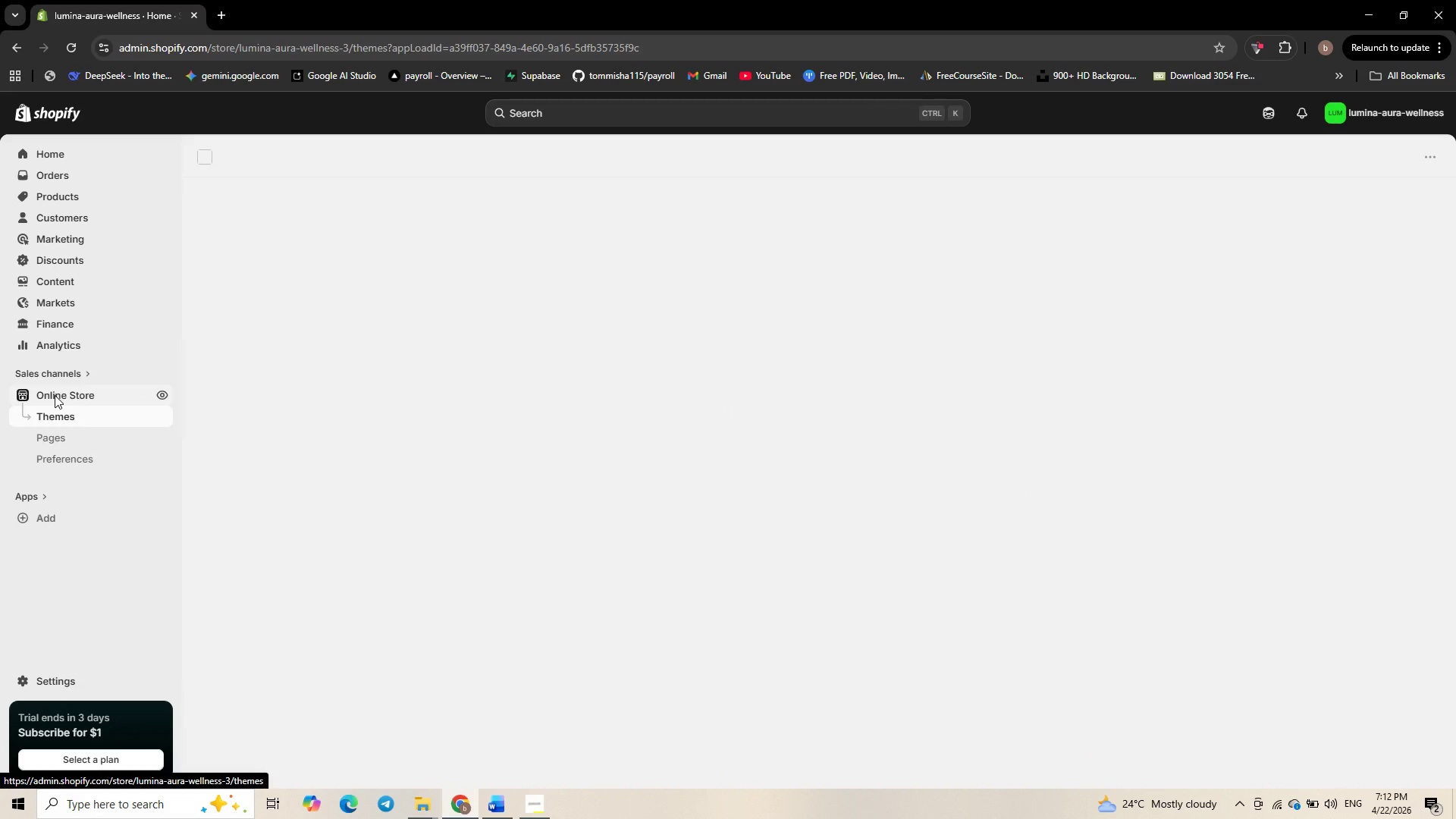 
left_click([83, 462])
 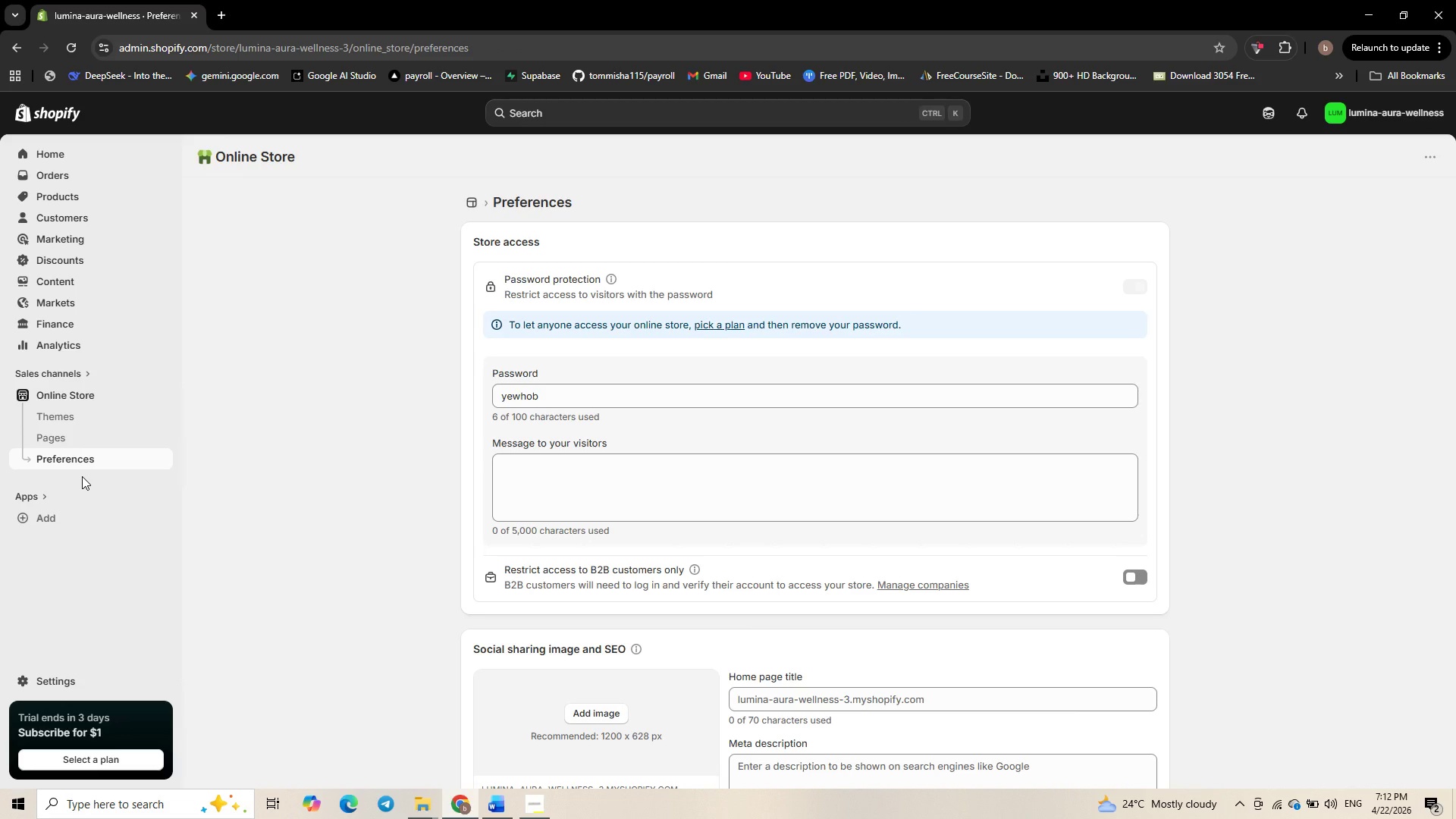 
wait(6.23)
 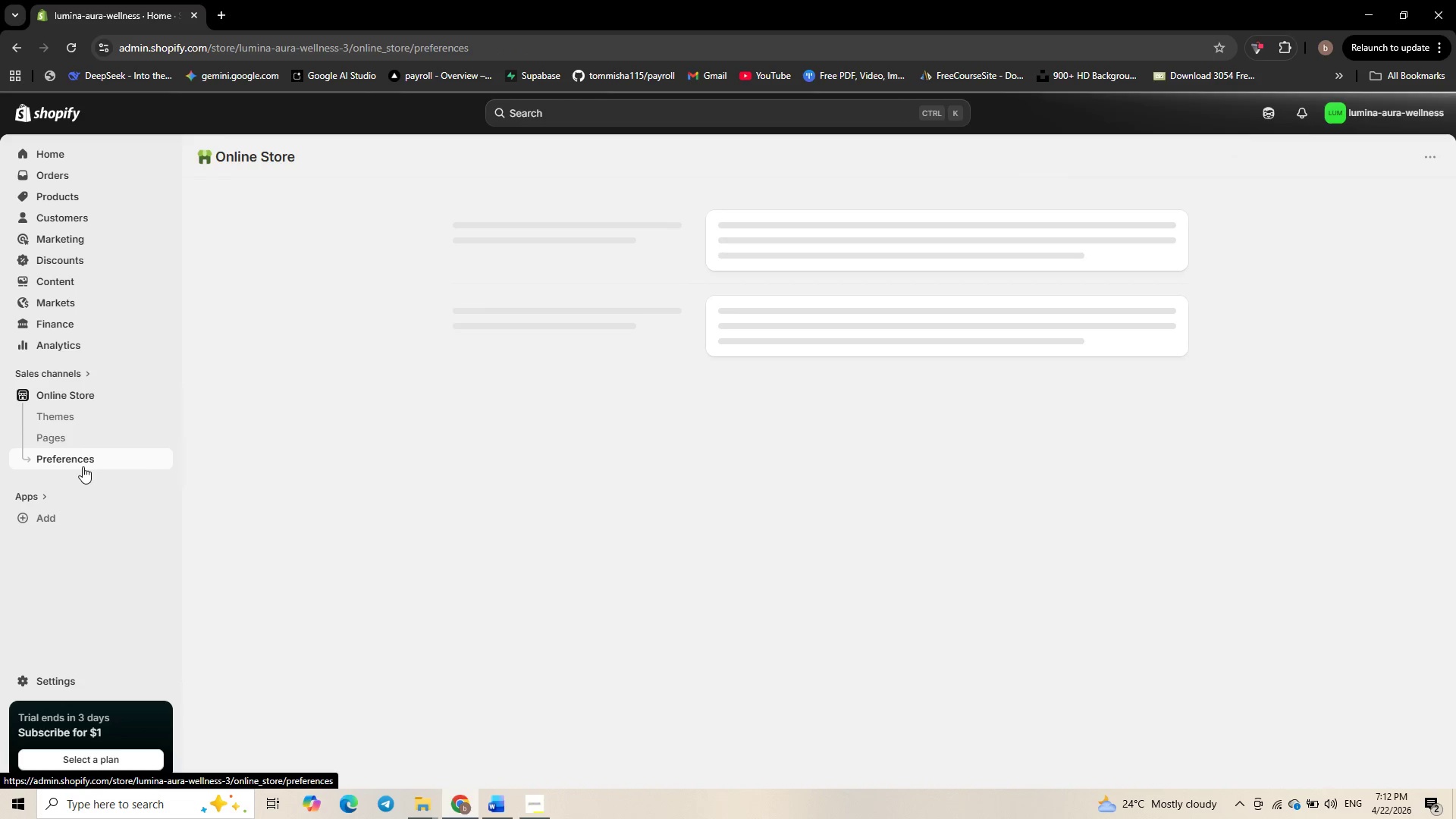 
left_click([544, 400])
 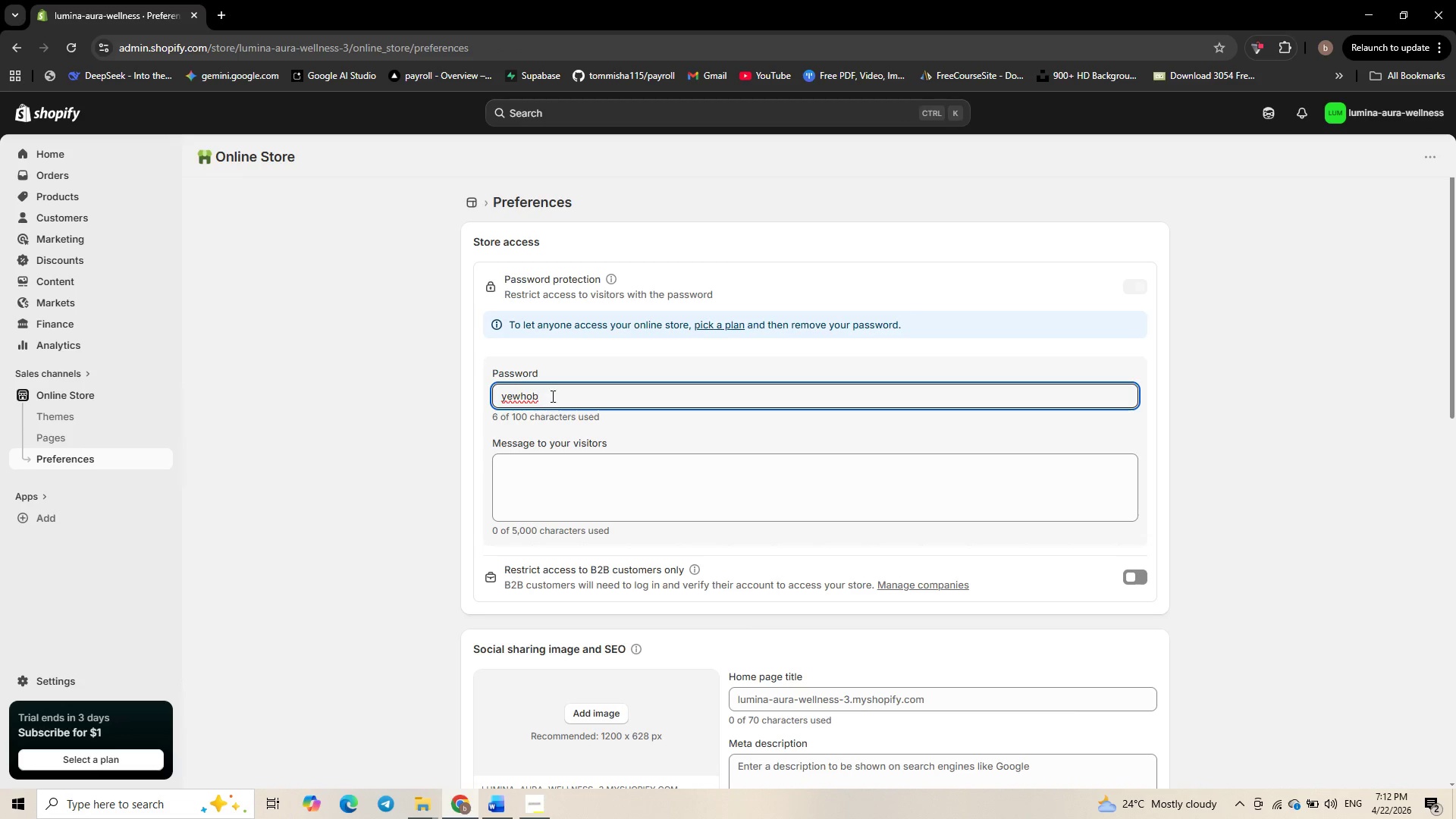 
left_click_drag(start_coordinate=[551, 396], to_coordinate=[482, 397])
 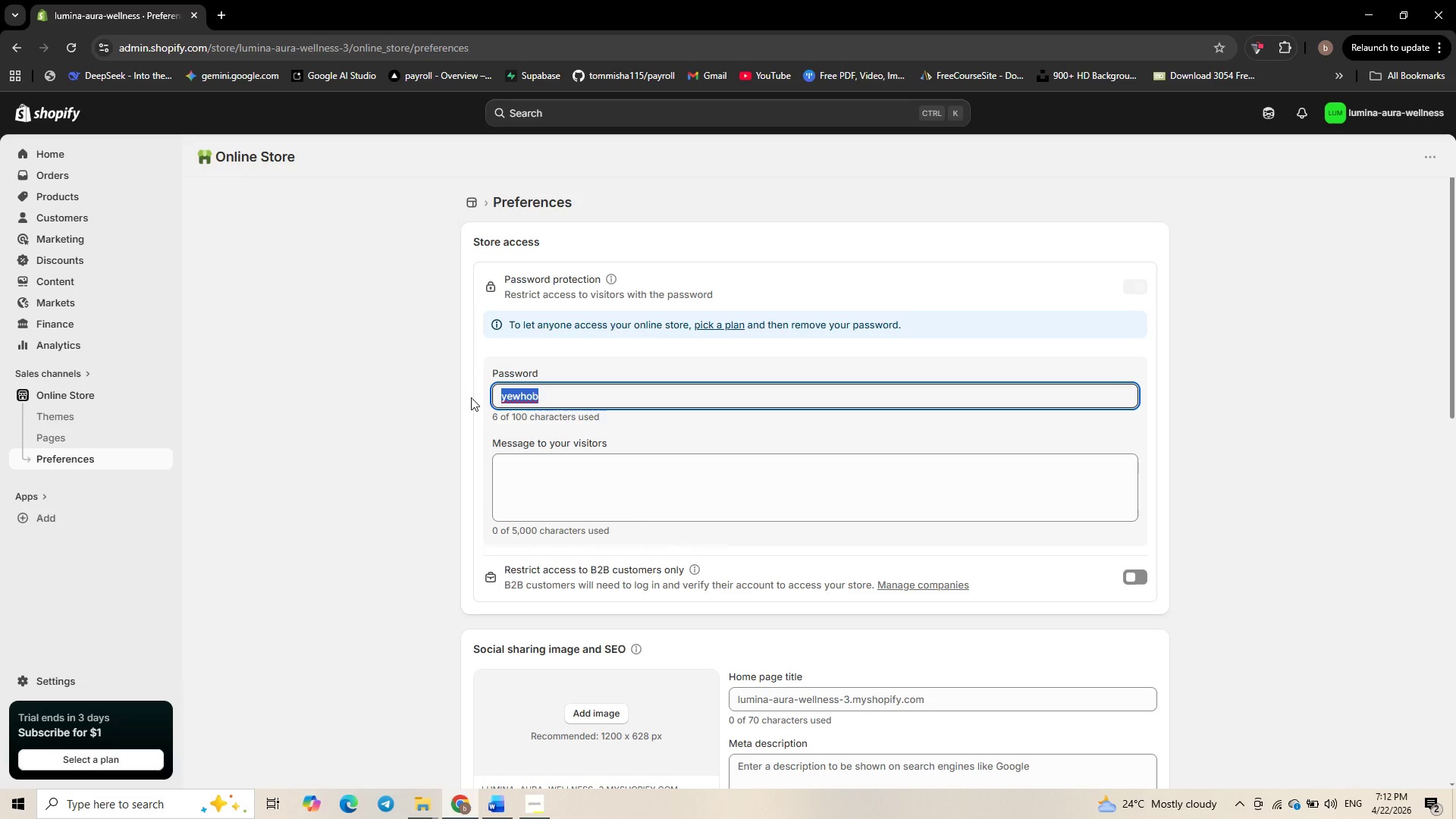 
type(neonyoga2025)
 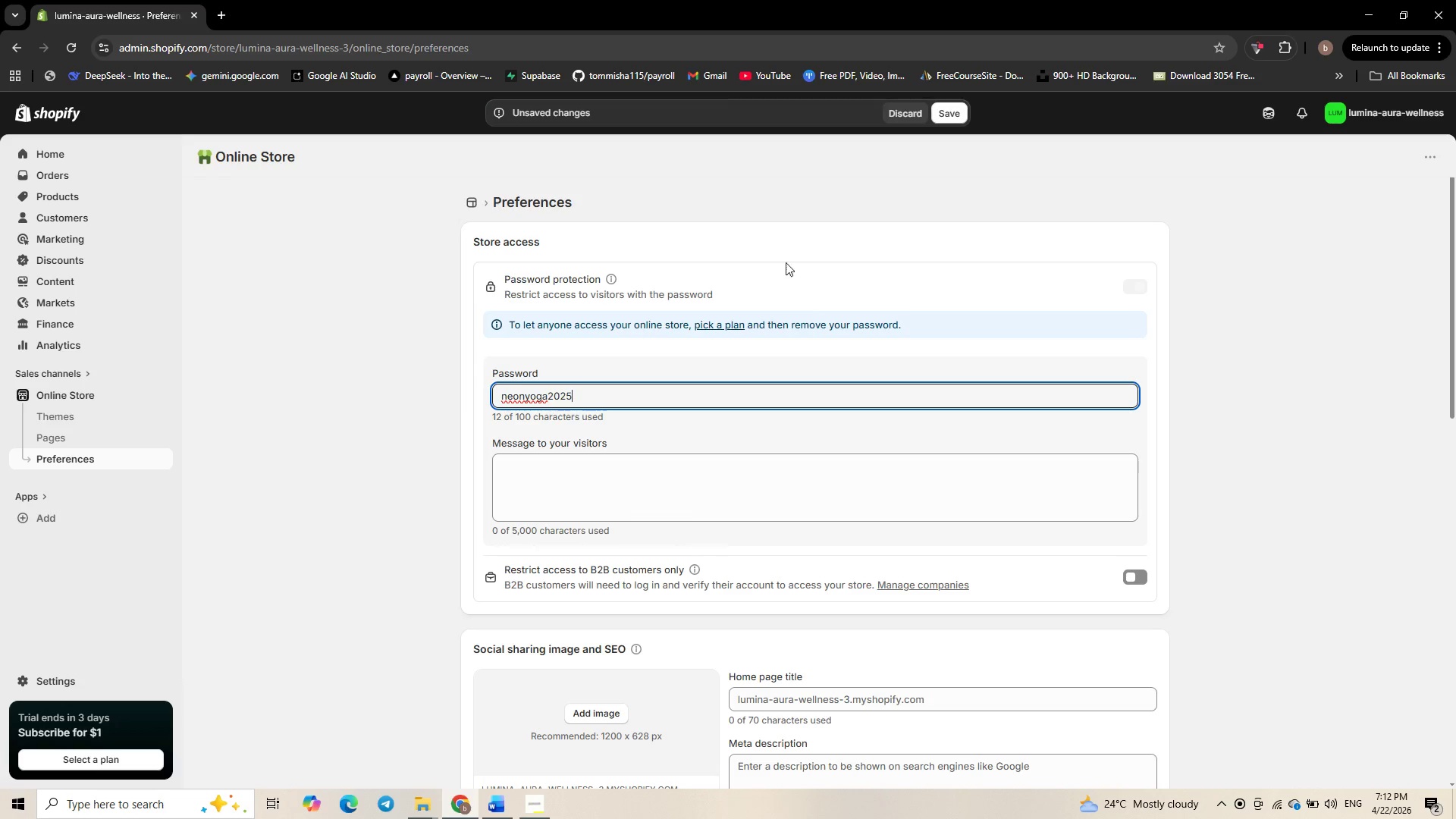 
left_click([950, 115])
 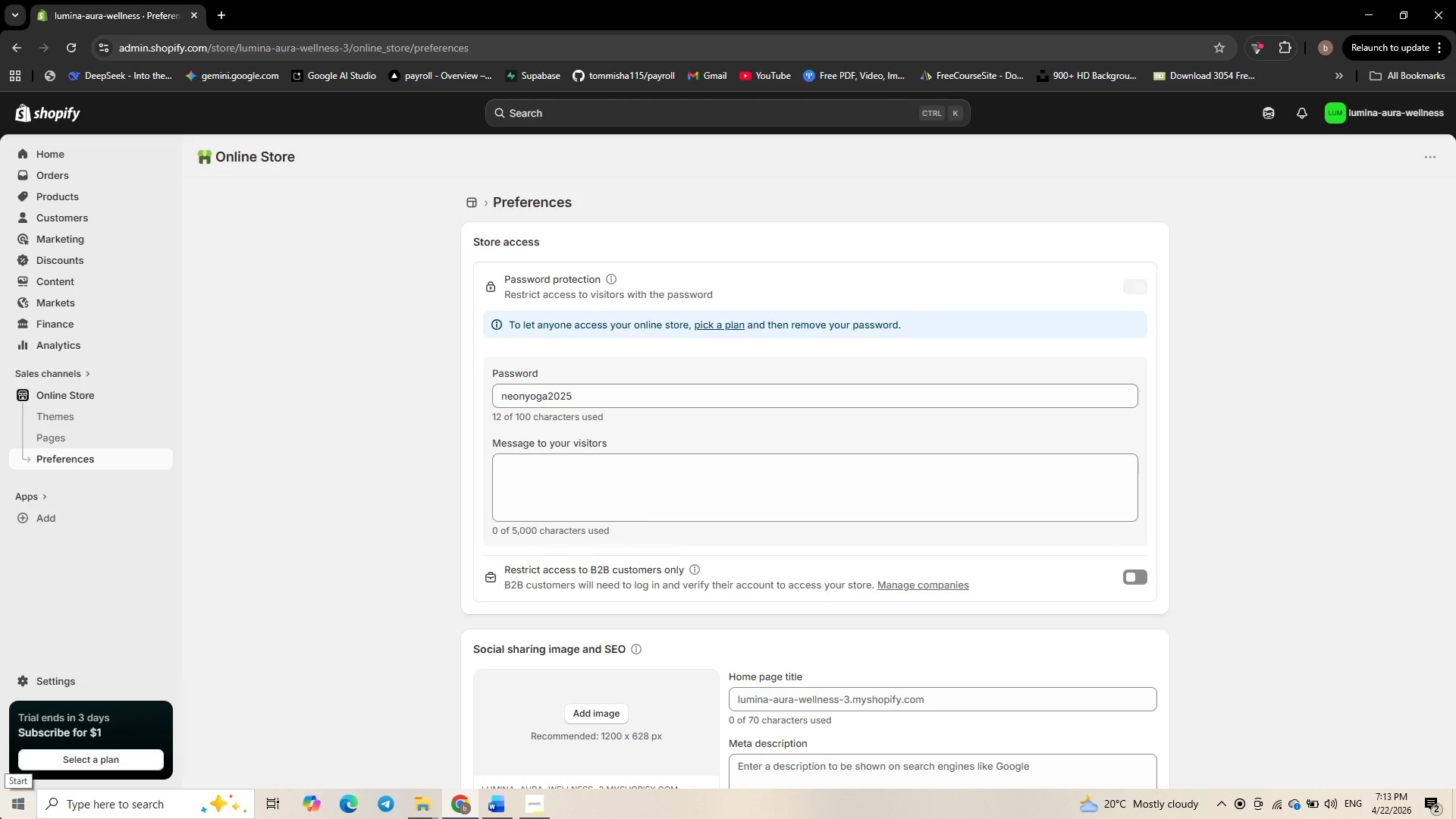 
wait(13.3)
 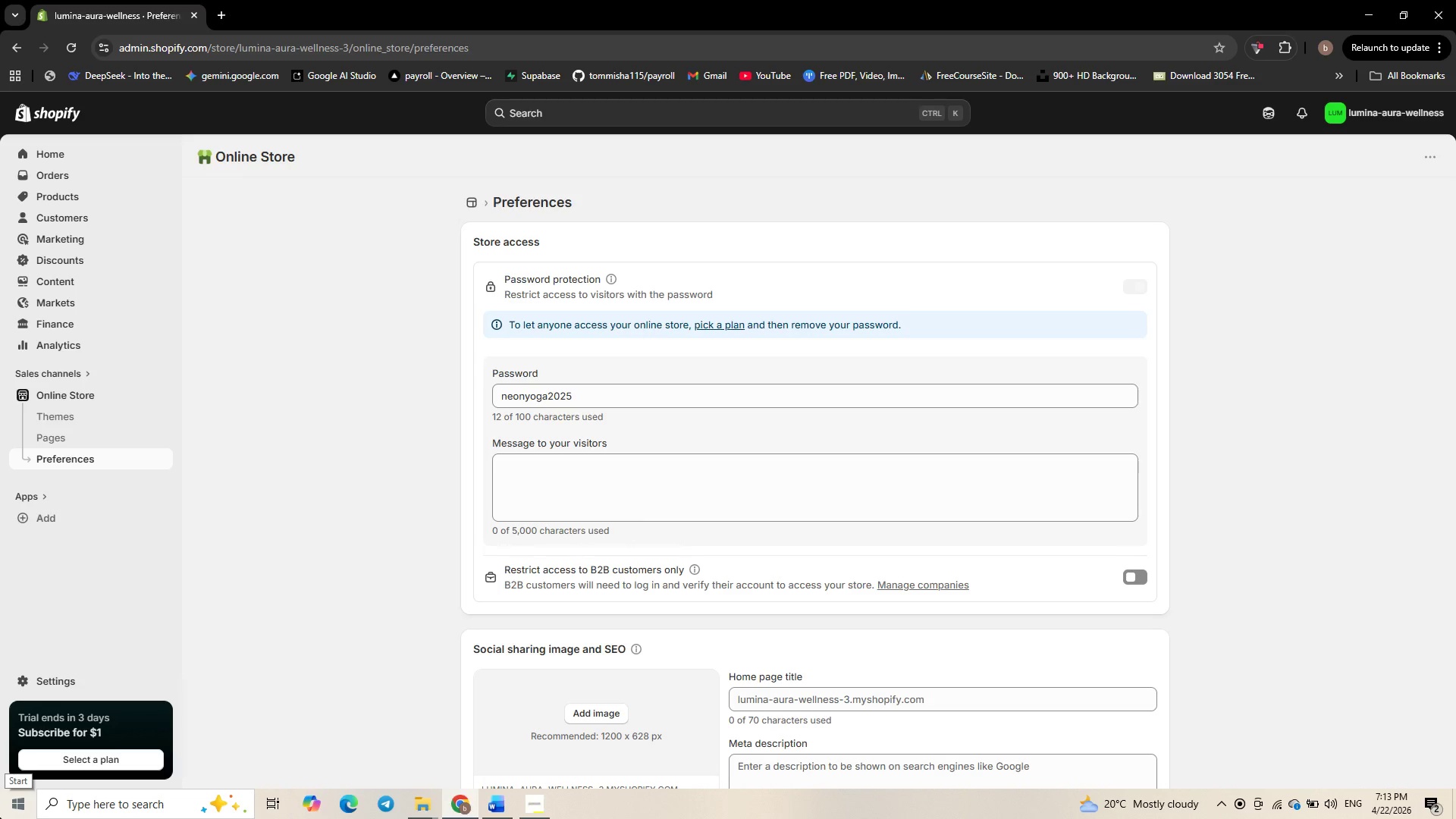 
left_click([60, 195])
 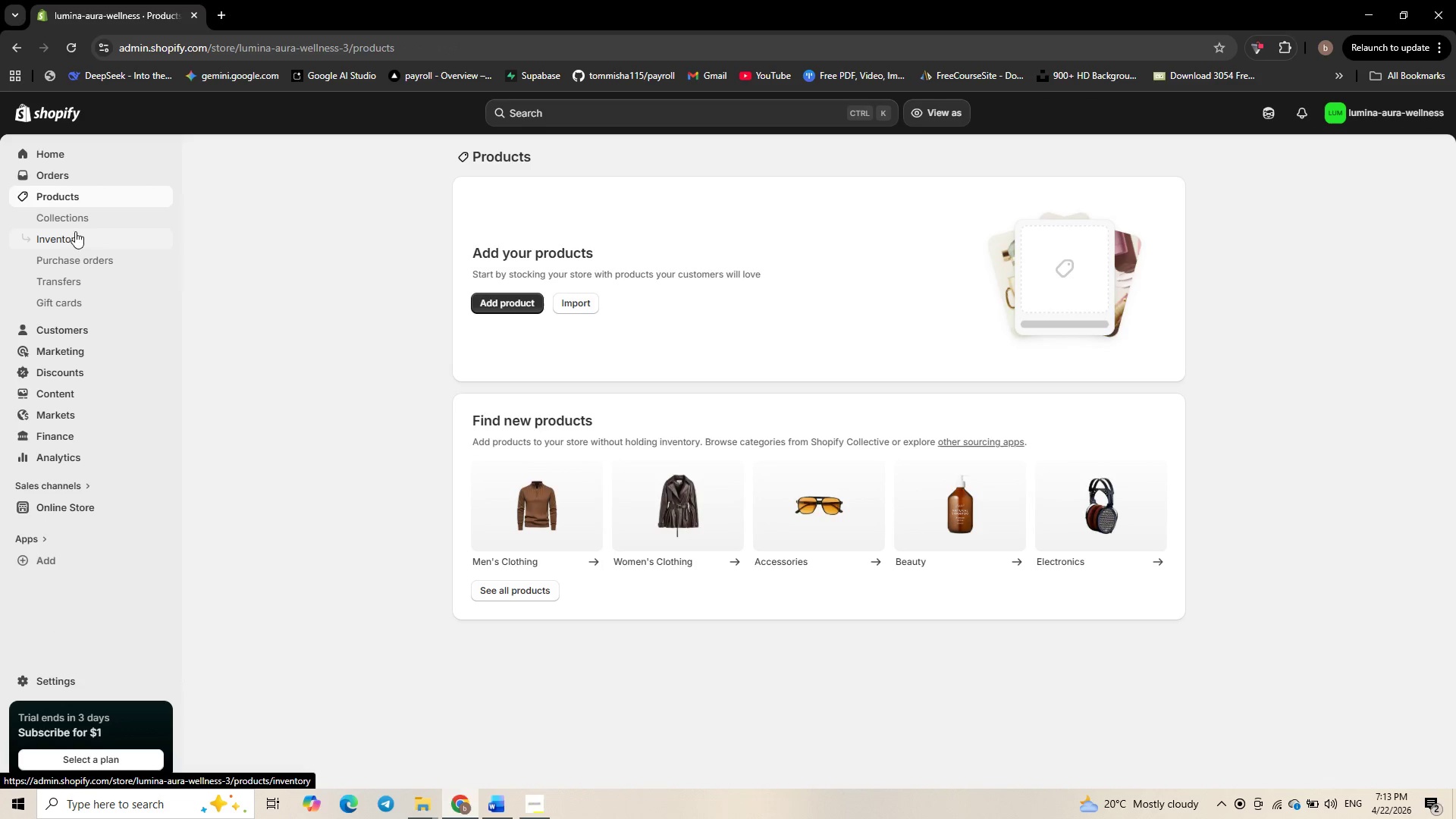 
wait(6.33)
 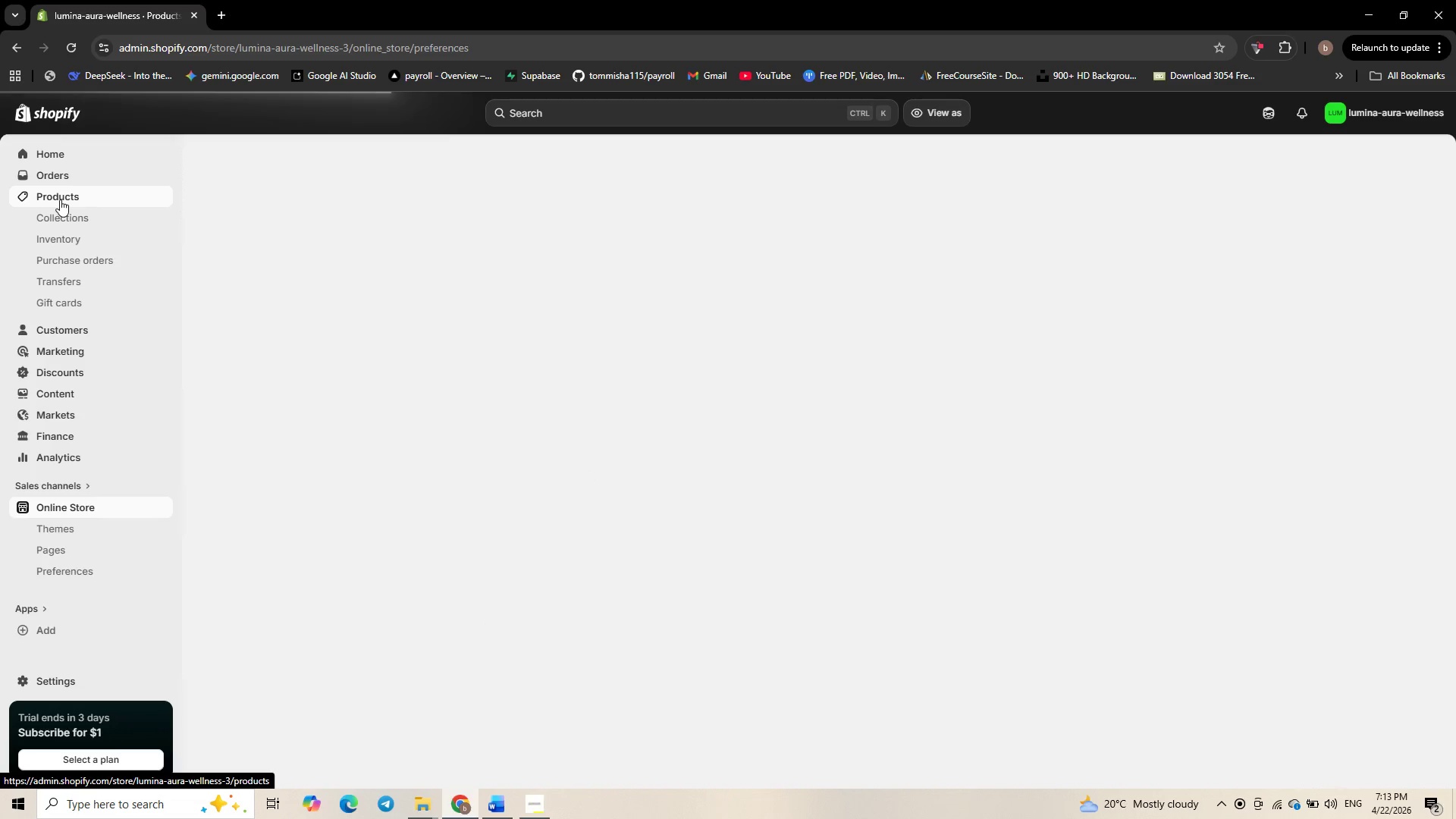 
left_click([508, 309])
 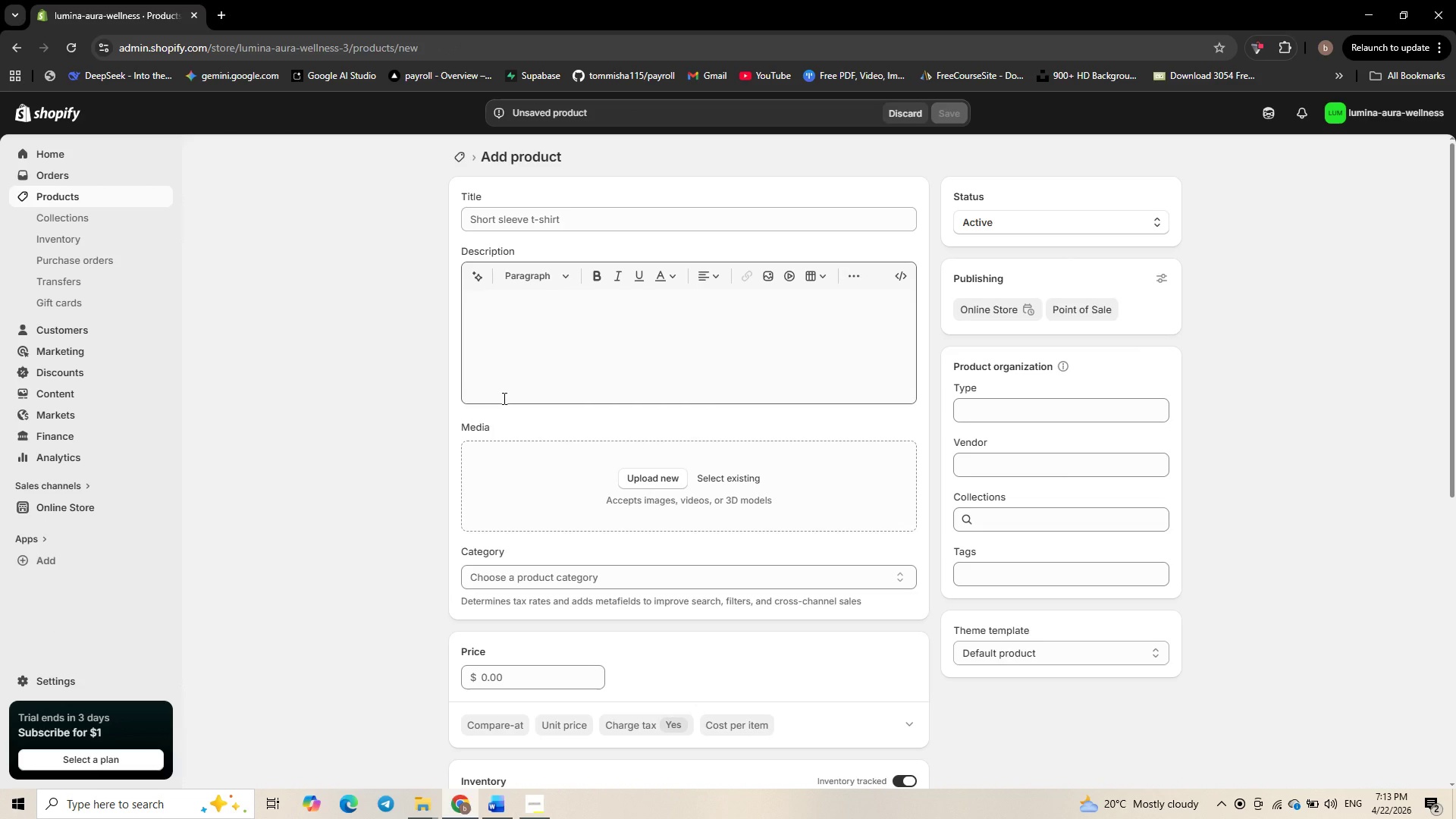 
wait(7.74)
 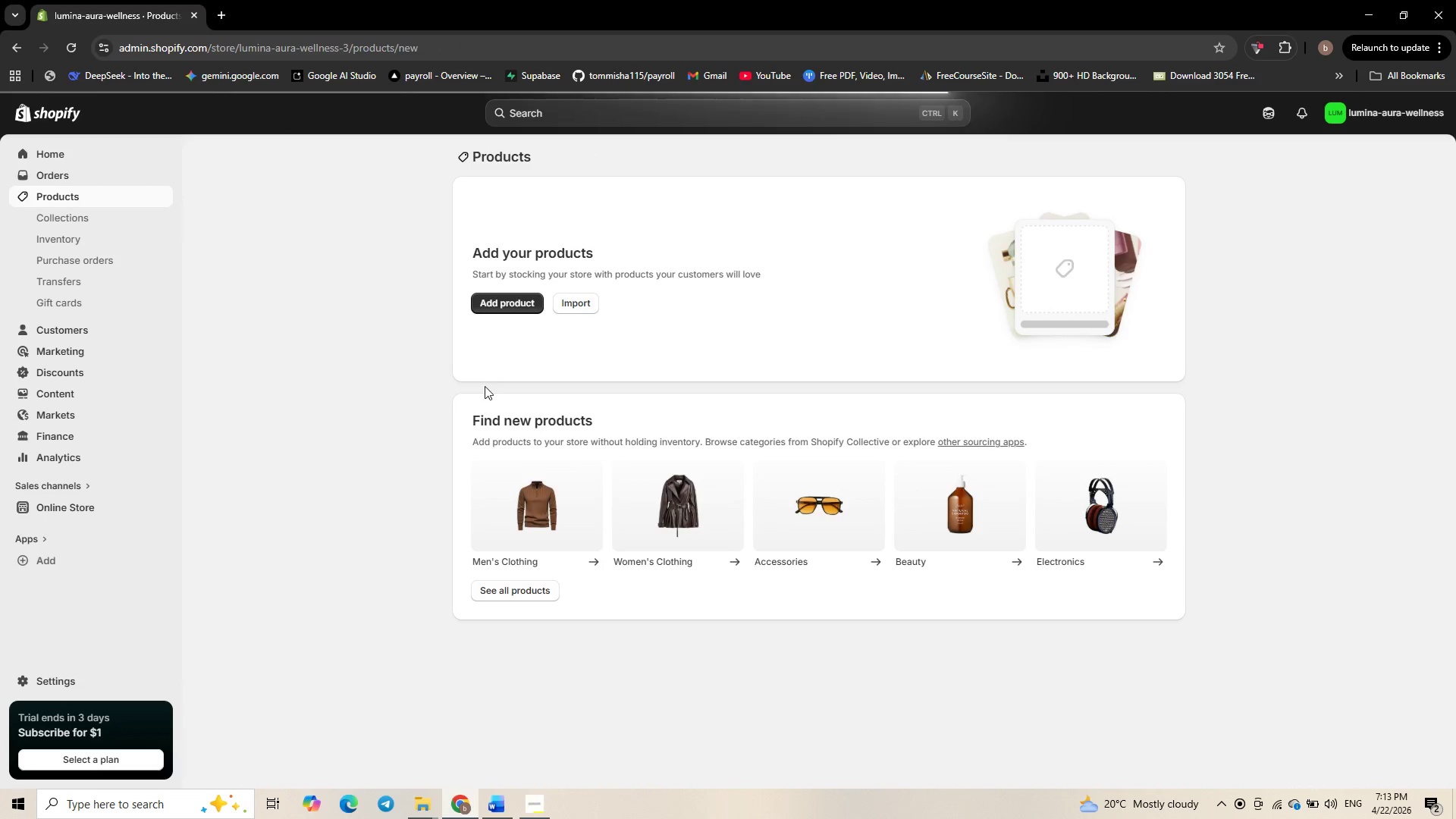 
left_click([550, 227])
 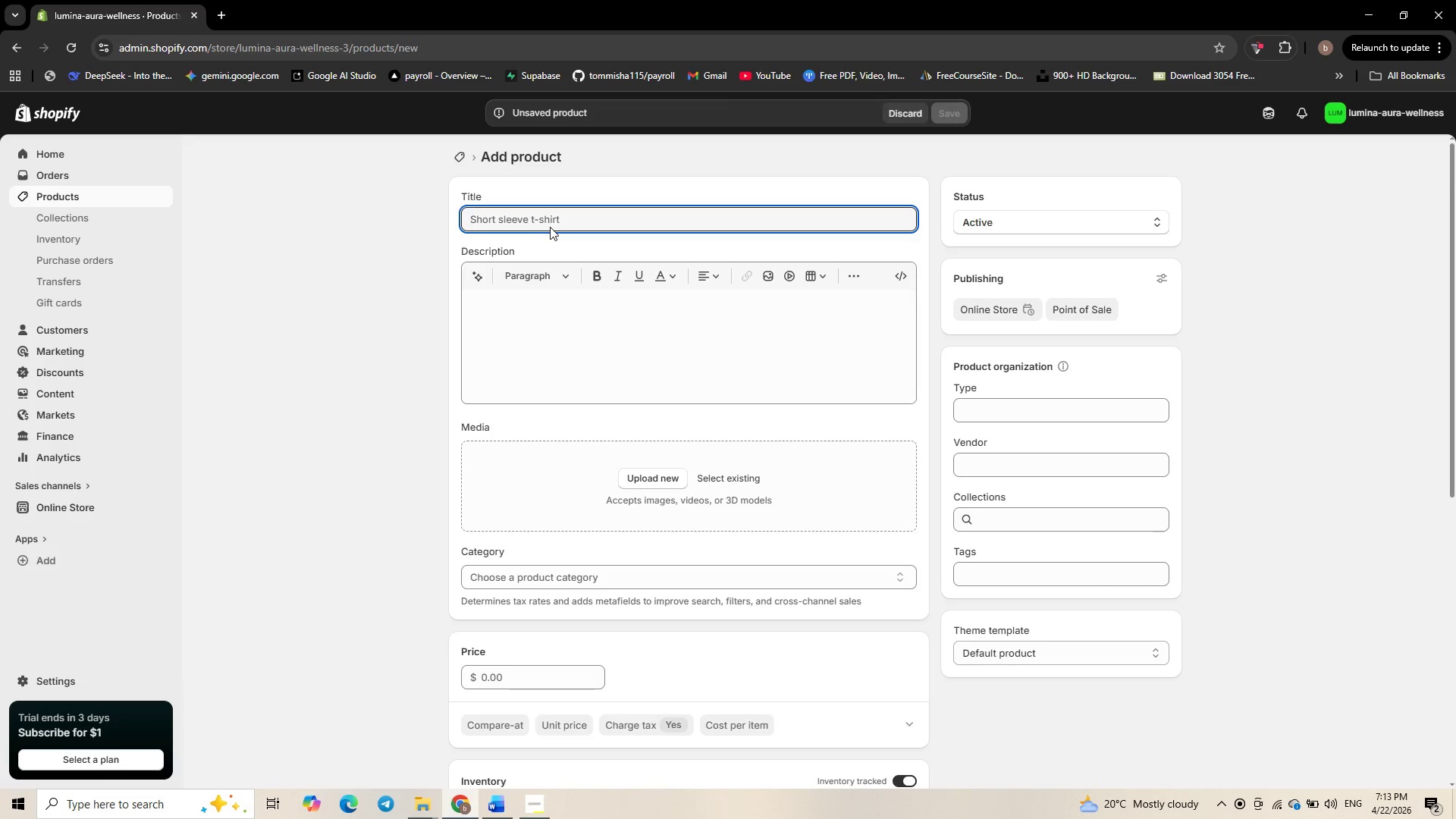 
type(Wireless Silent Yoga Headset =)
key(Backspace)
type(- Over )
key(Backspace)
type(-Ear LED Sync )
key(Backspace)
key(Backspace)
type((4-Pack))
 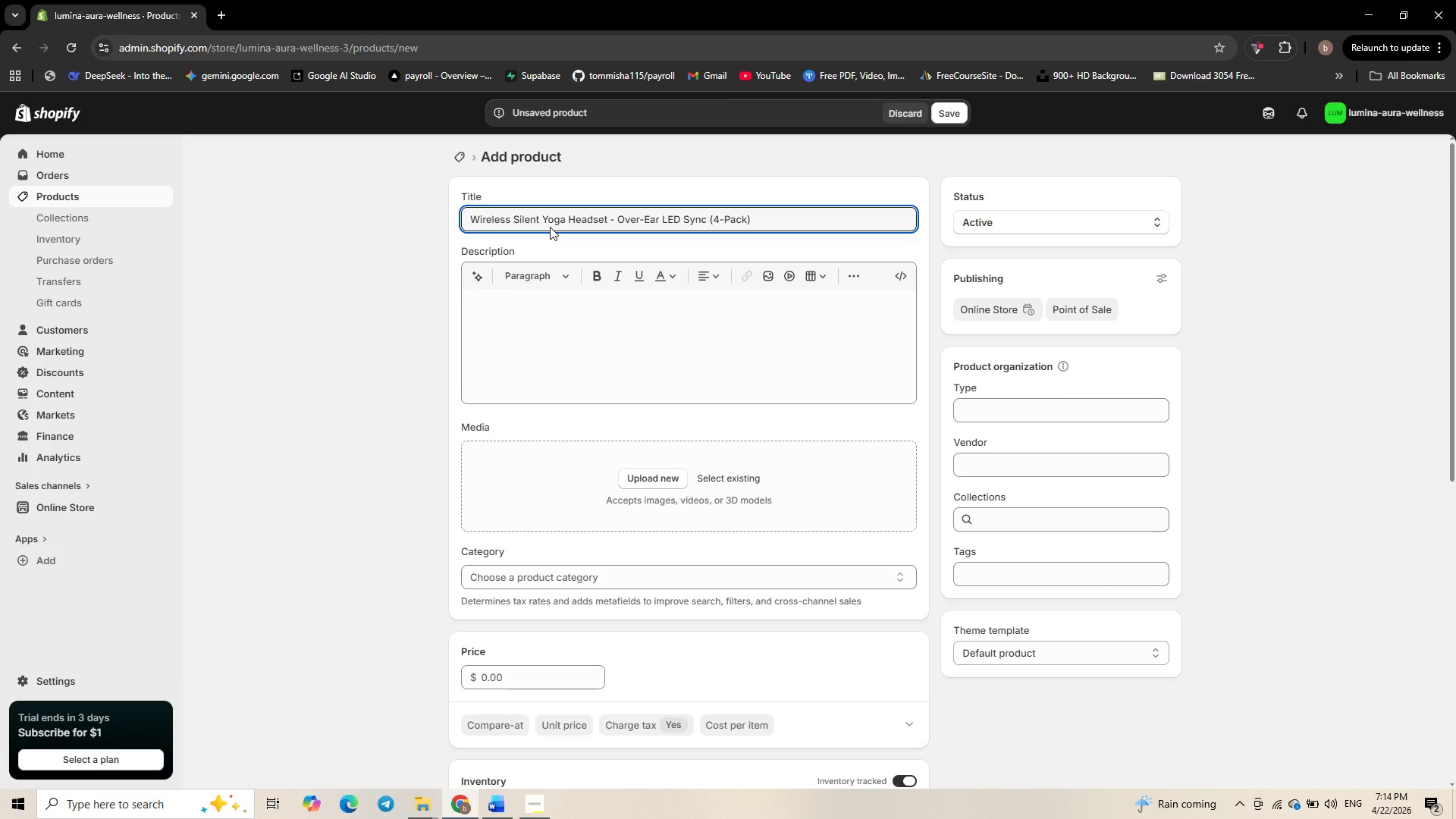 
left_click([1165, 274])
 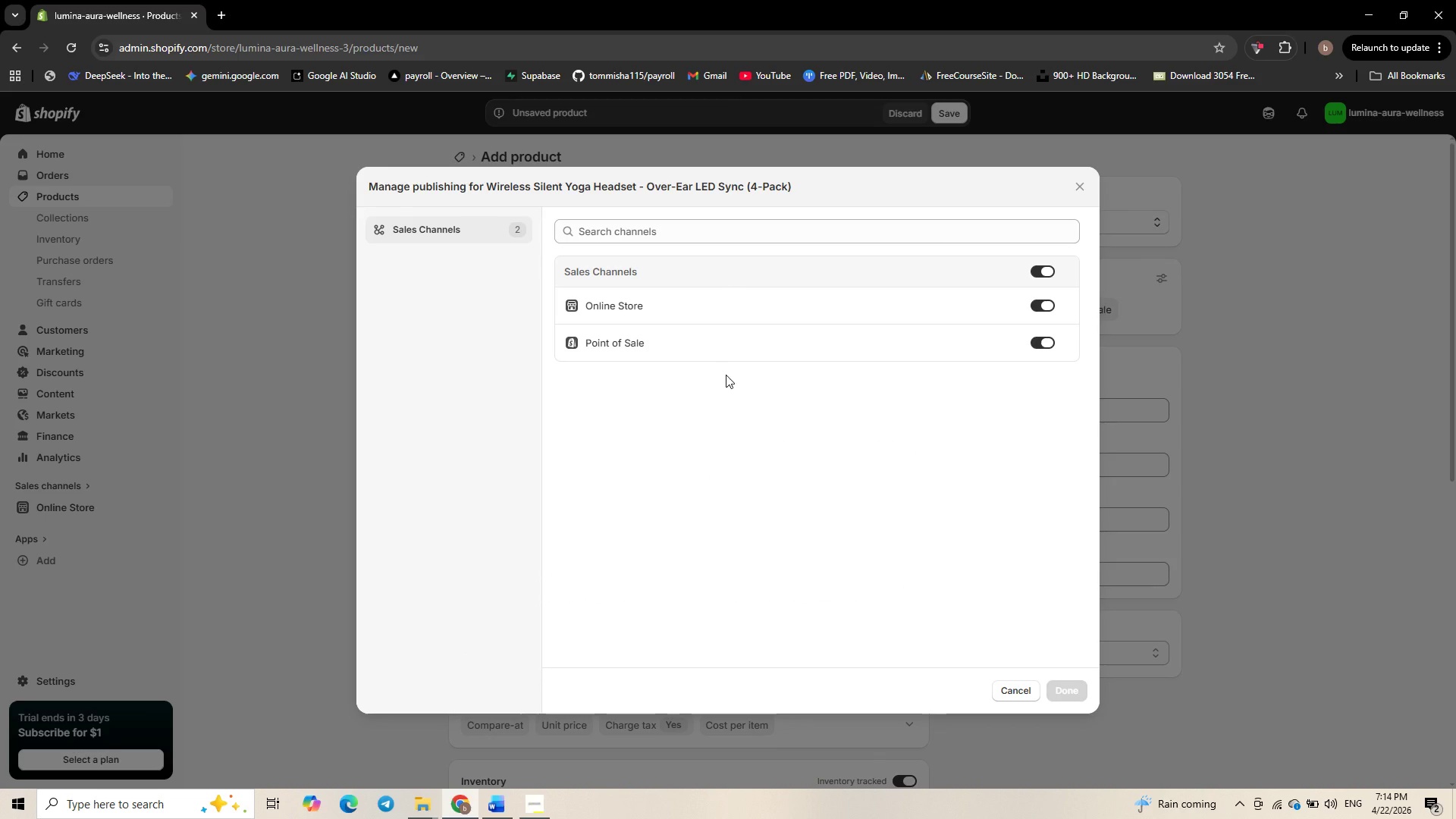 
wait(9.28)
 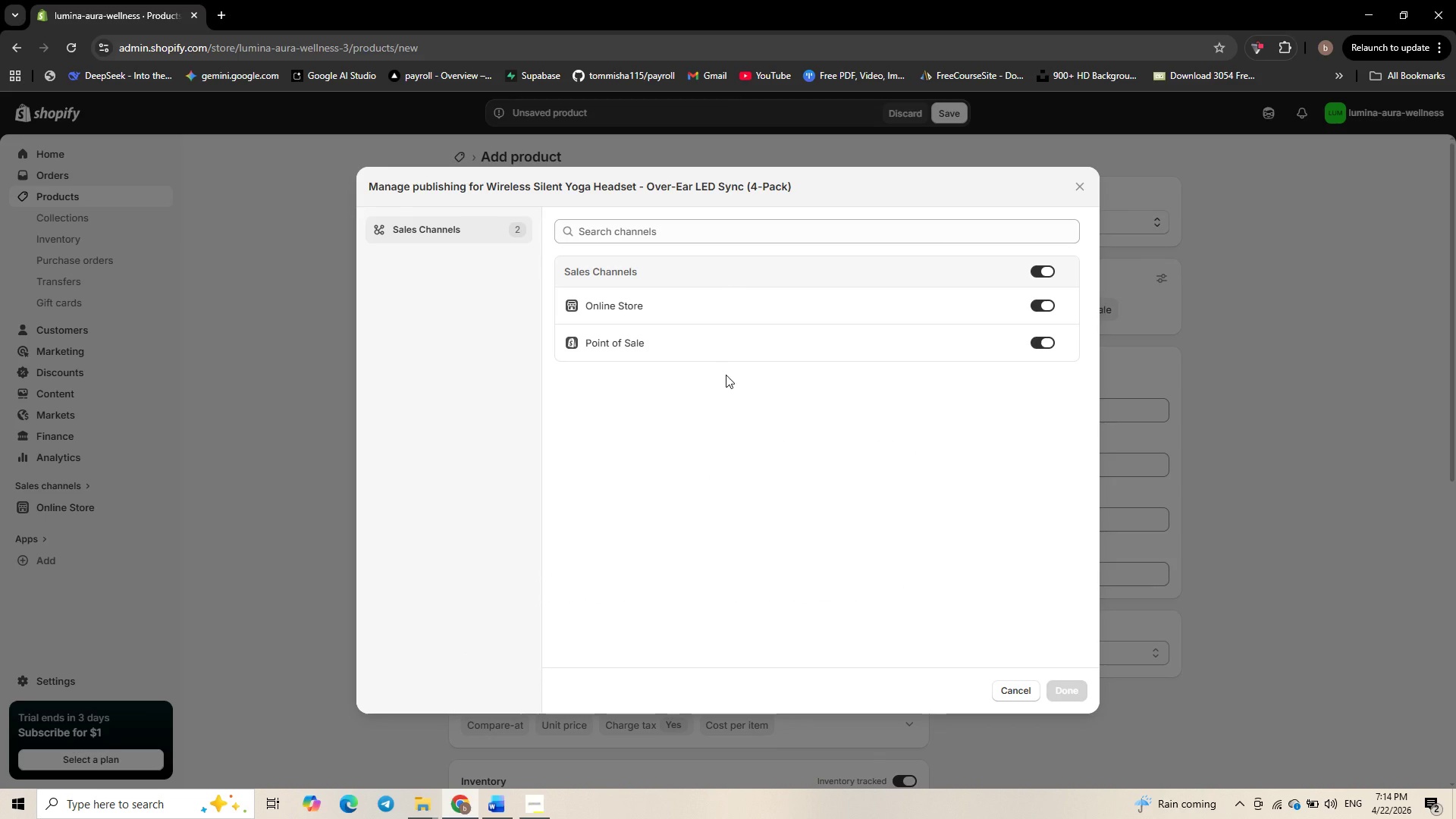 
left_click([555, 344])
 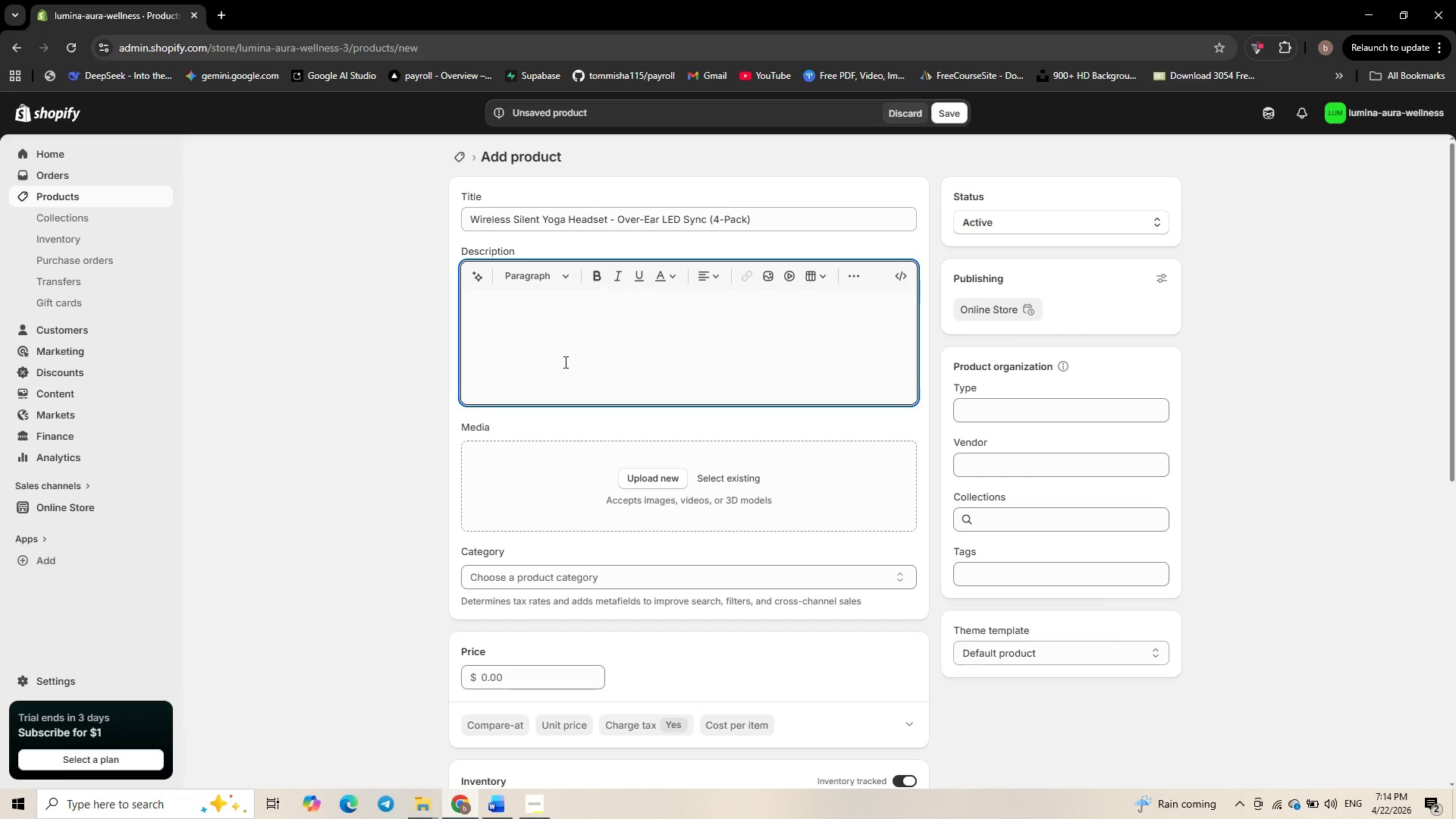 
wait(7.06)
 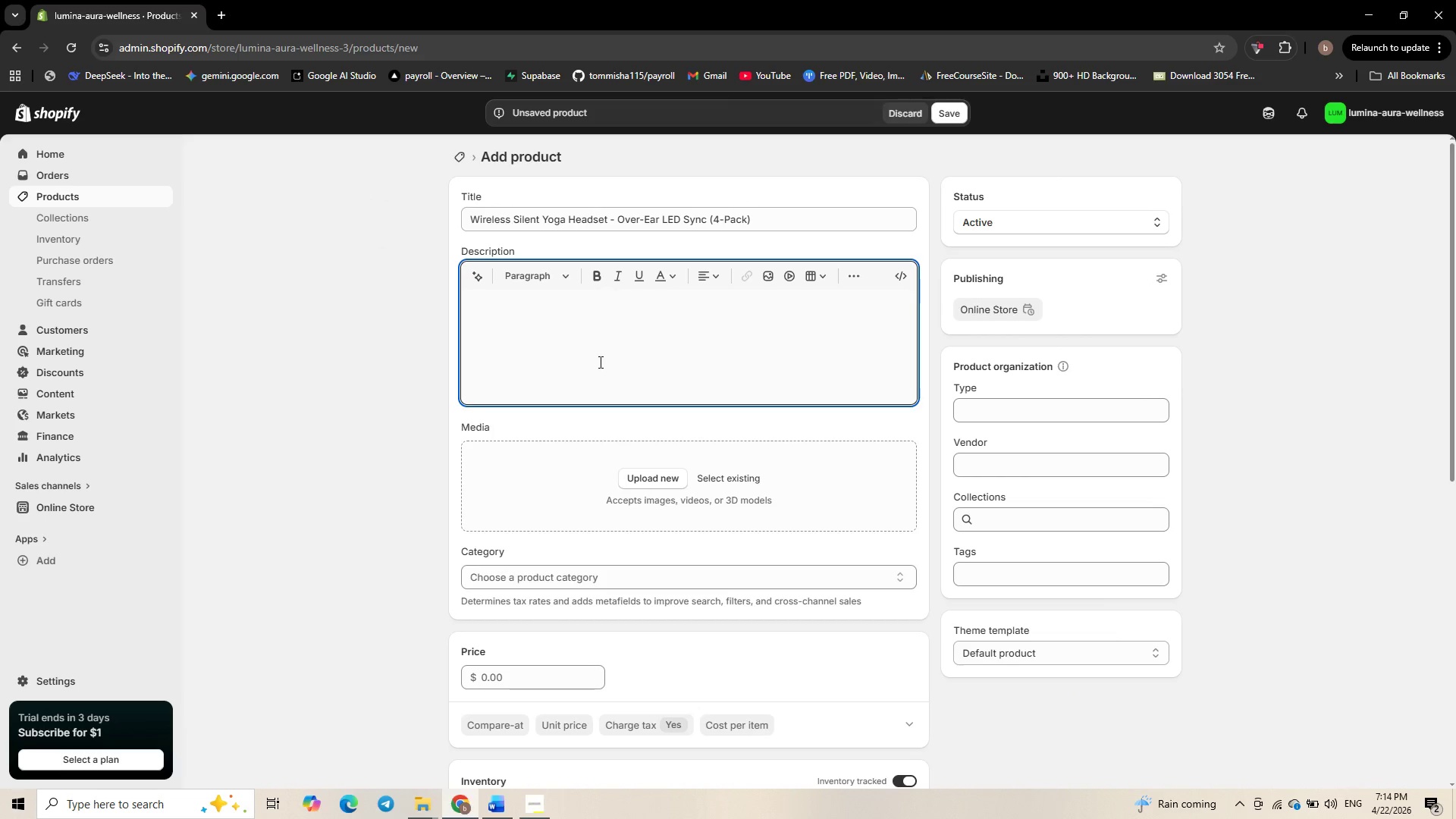 
type(<h2>)
 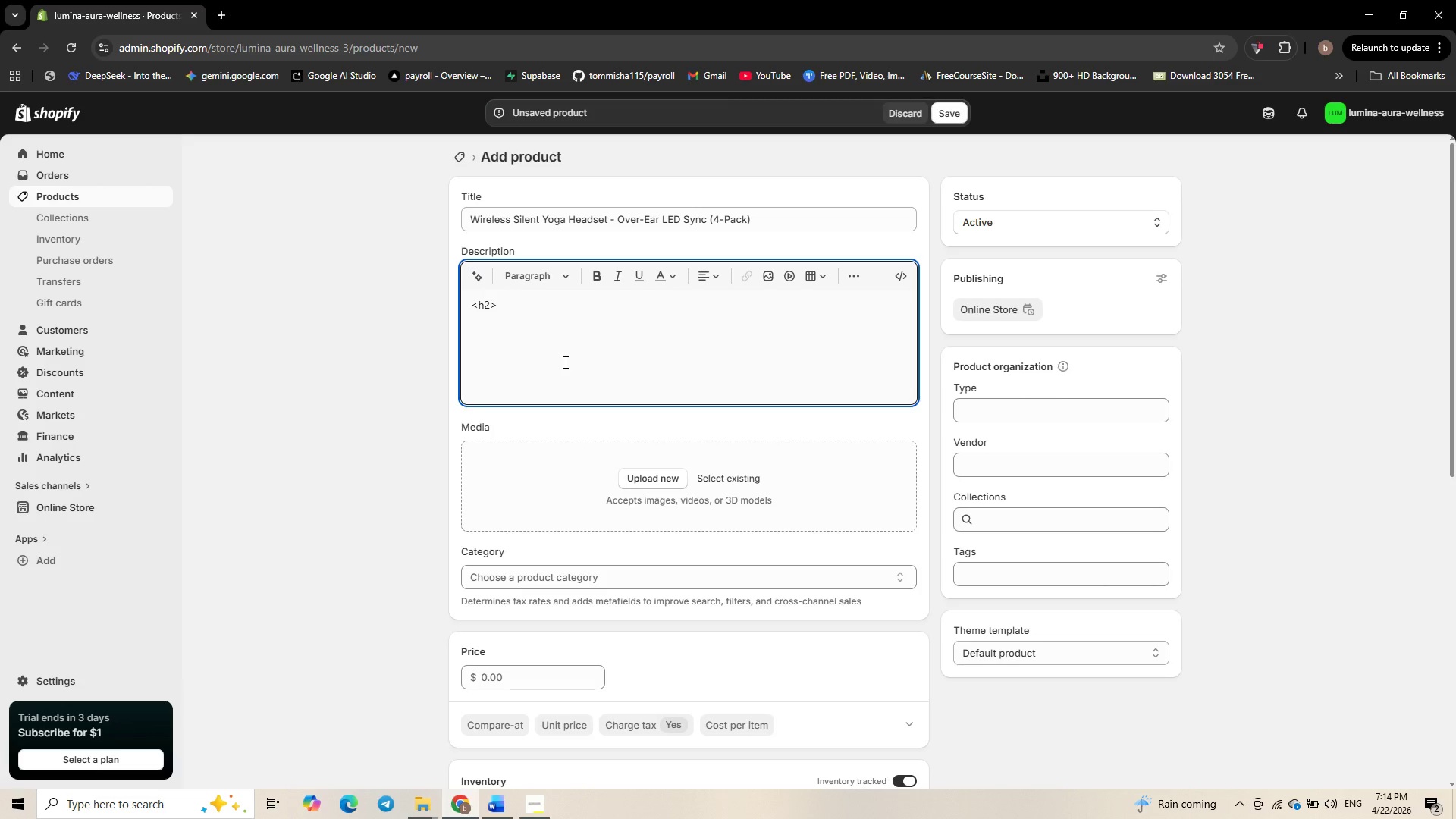 
left_click([902, 279])
 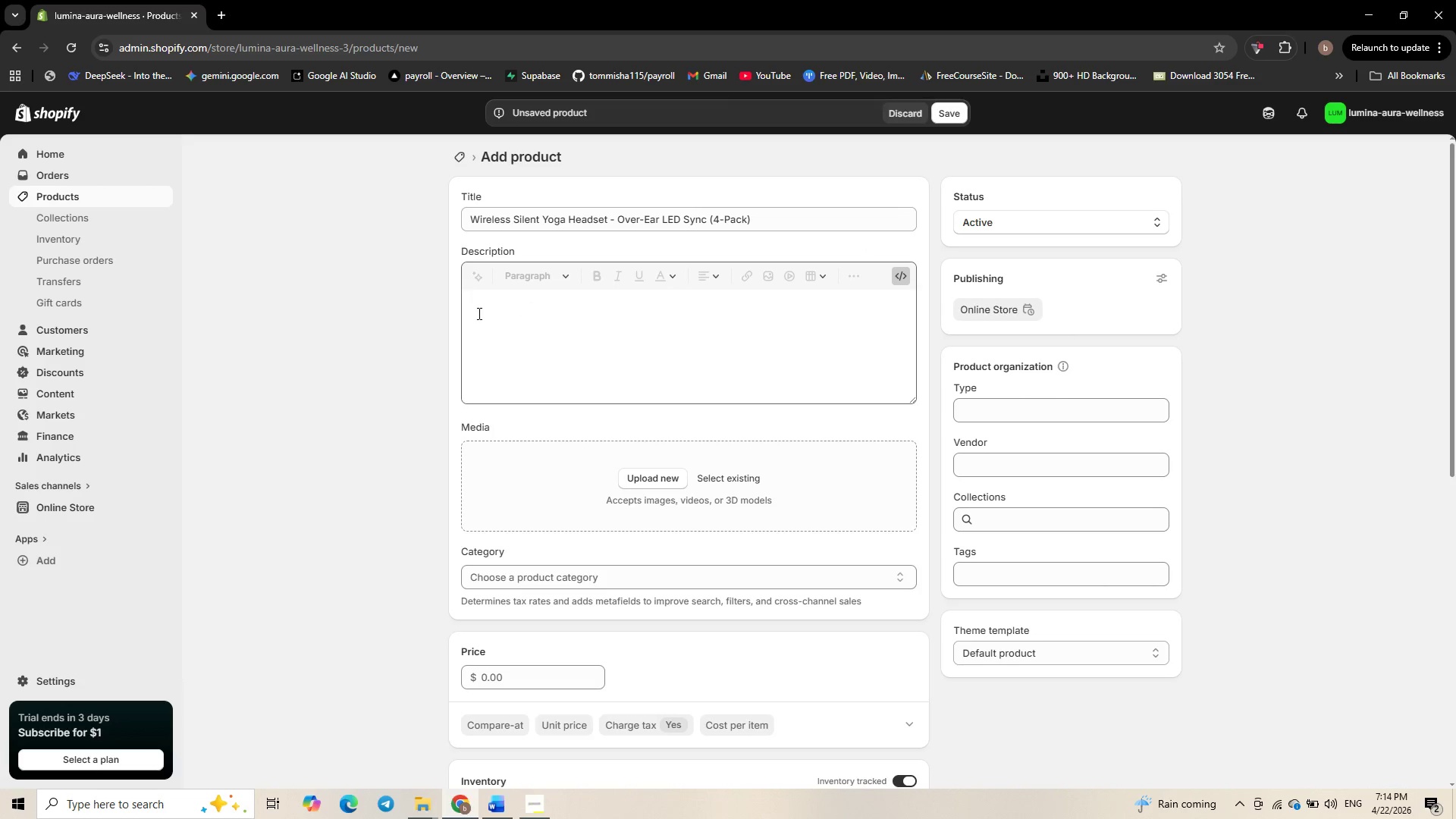 
left_click([476, 315])
 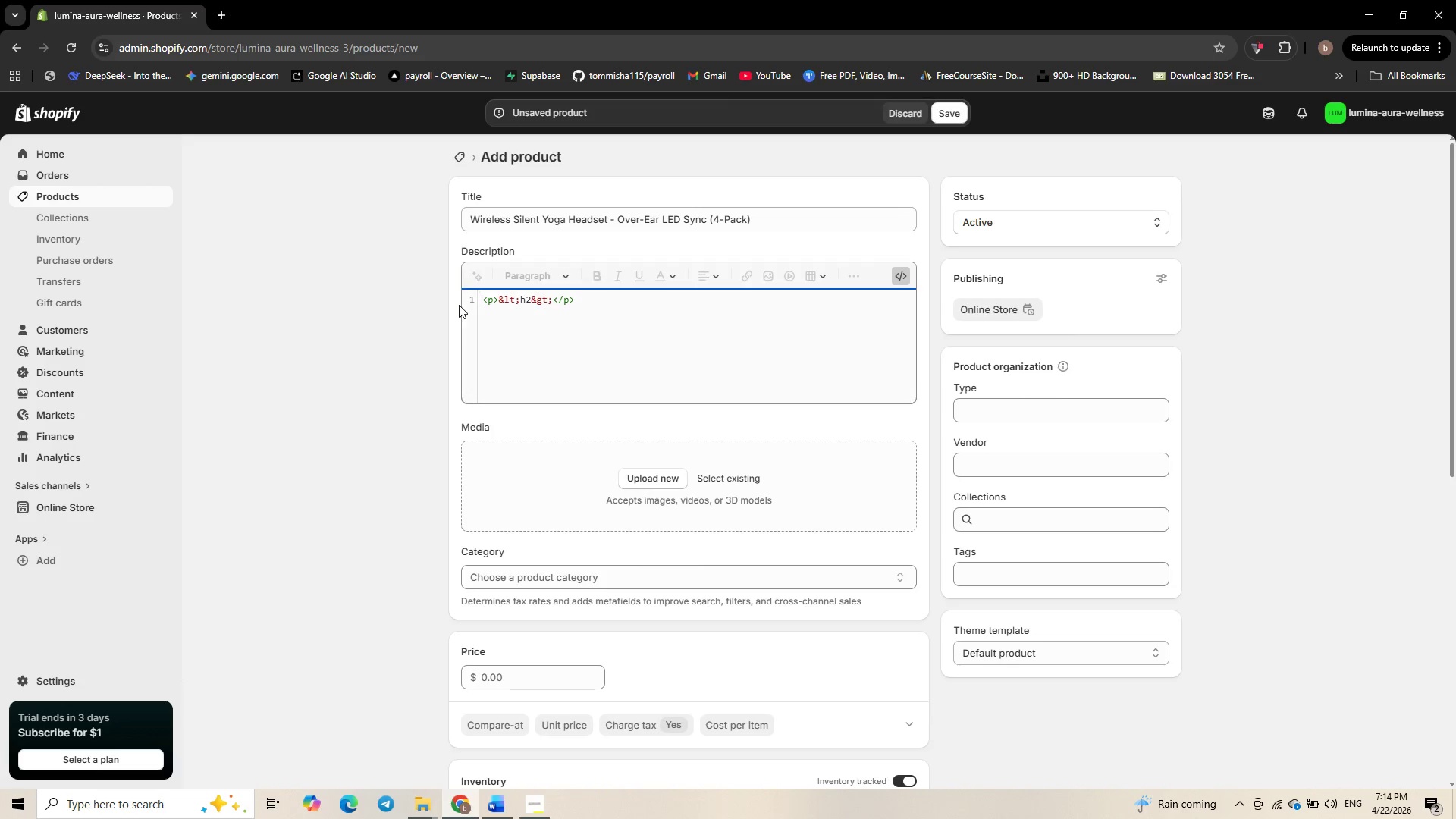 
hold_key(key=ShiftRight, duration=0.92)
 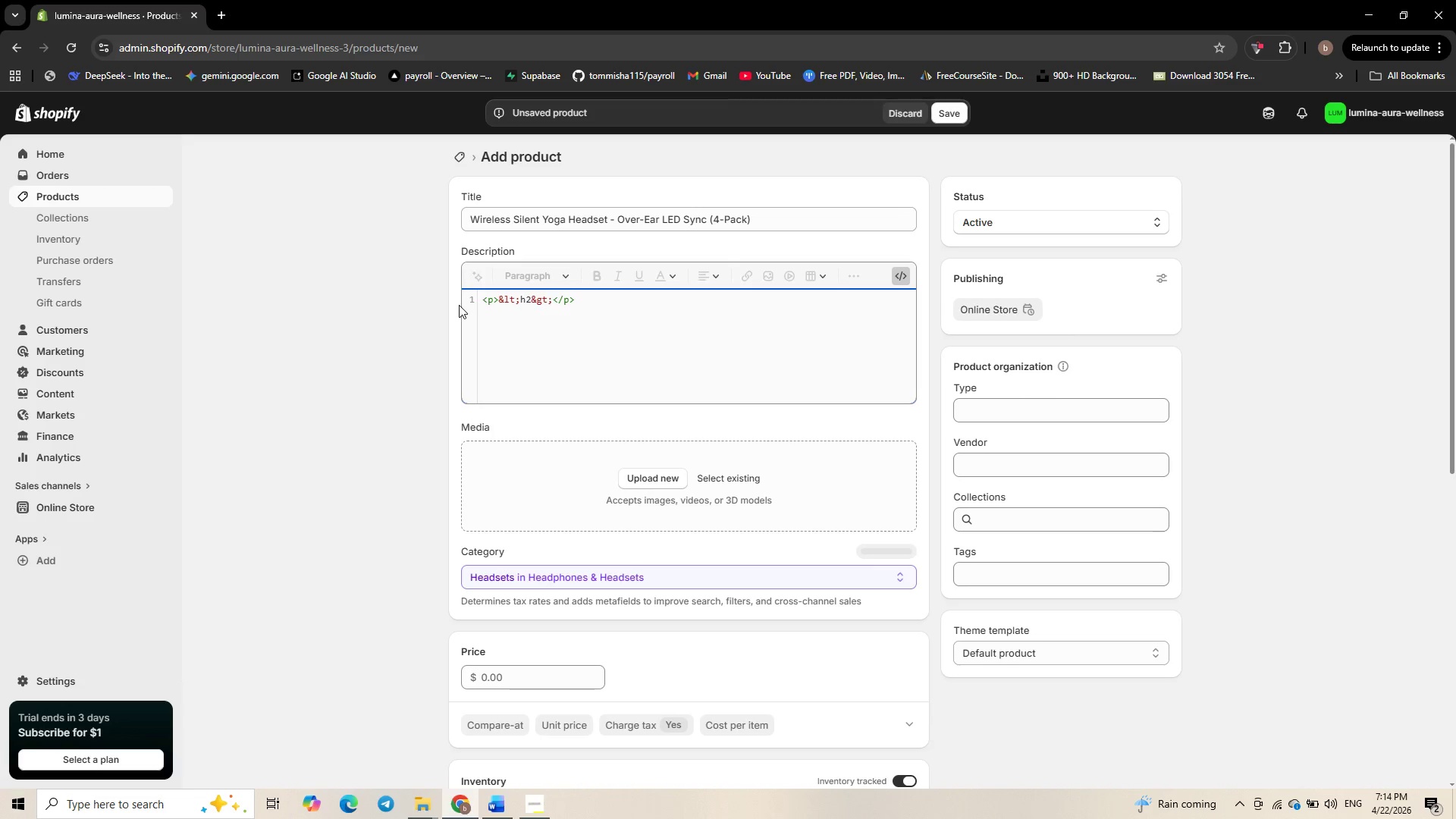 
key(Control+Shift+ArrowRight)
 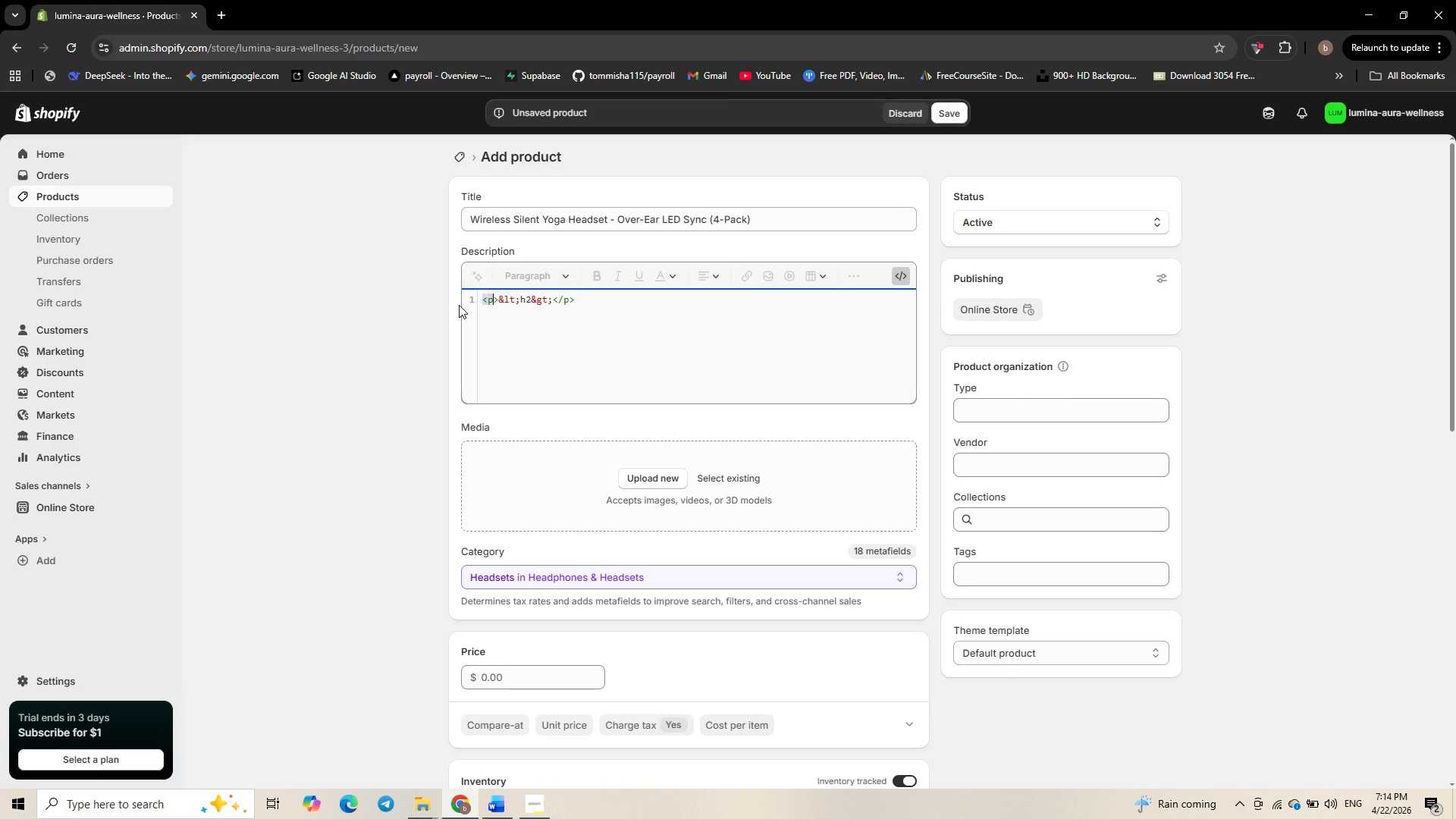 
key(Control+Shift+ArrowRight)
 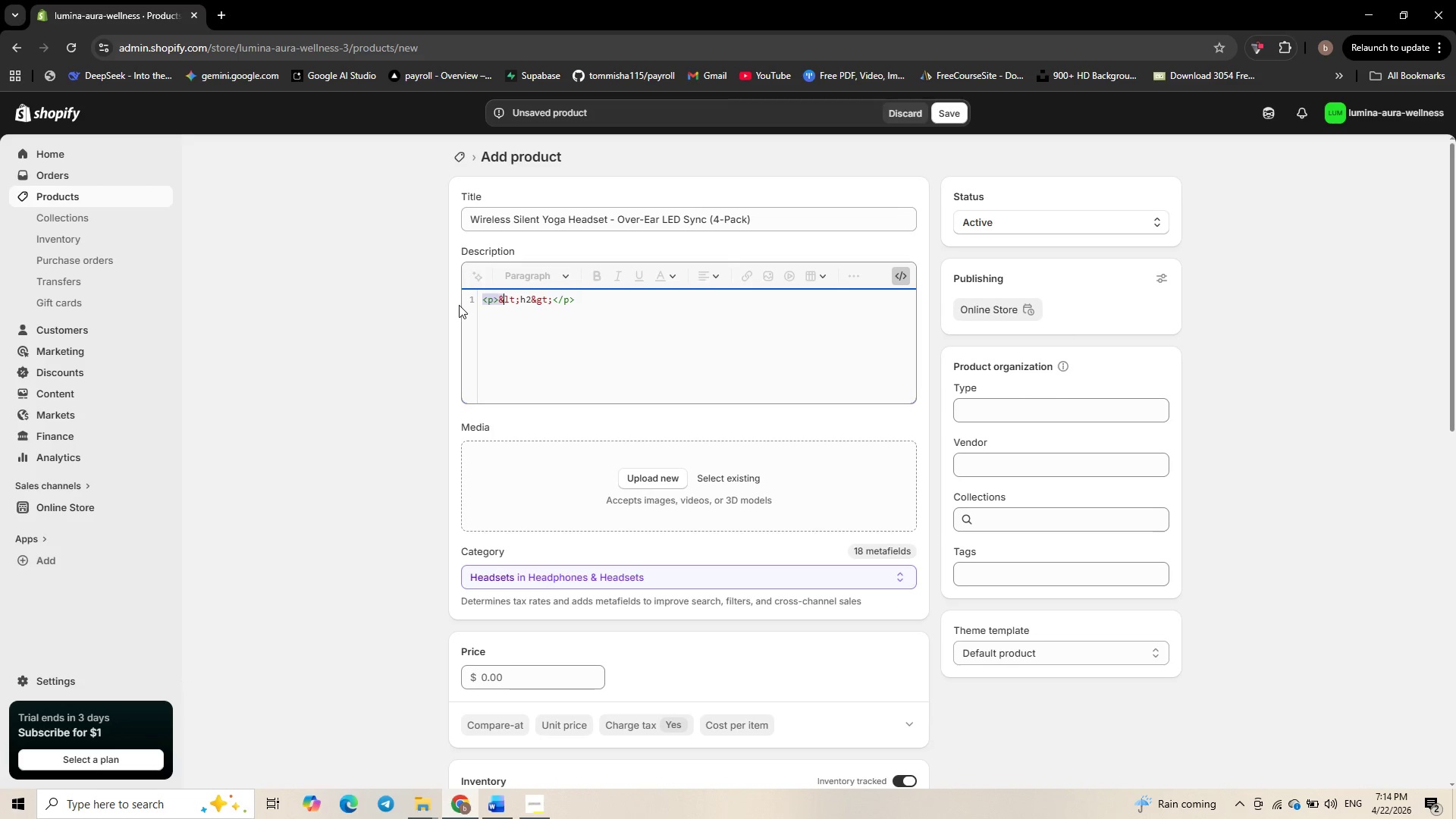 
key(Control+Shift+ArrowRight)
 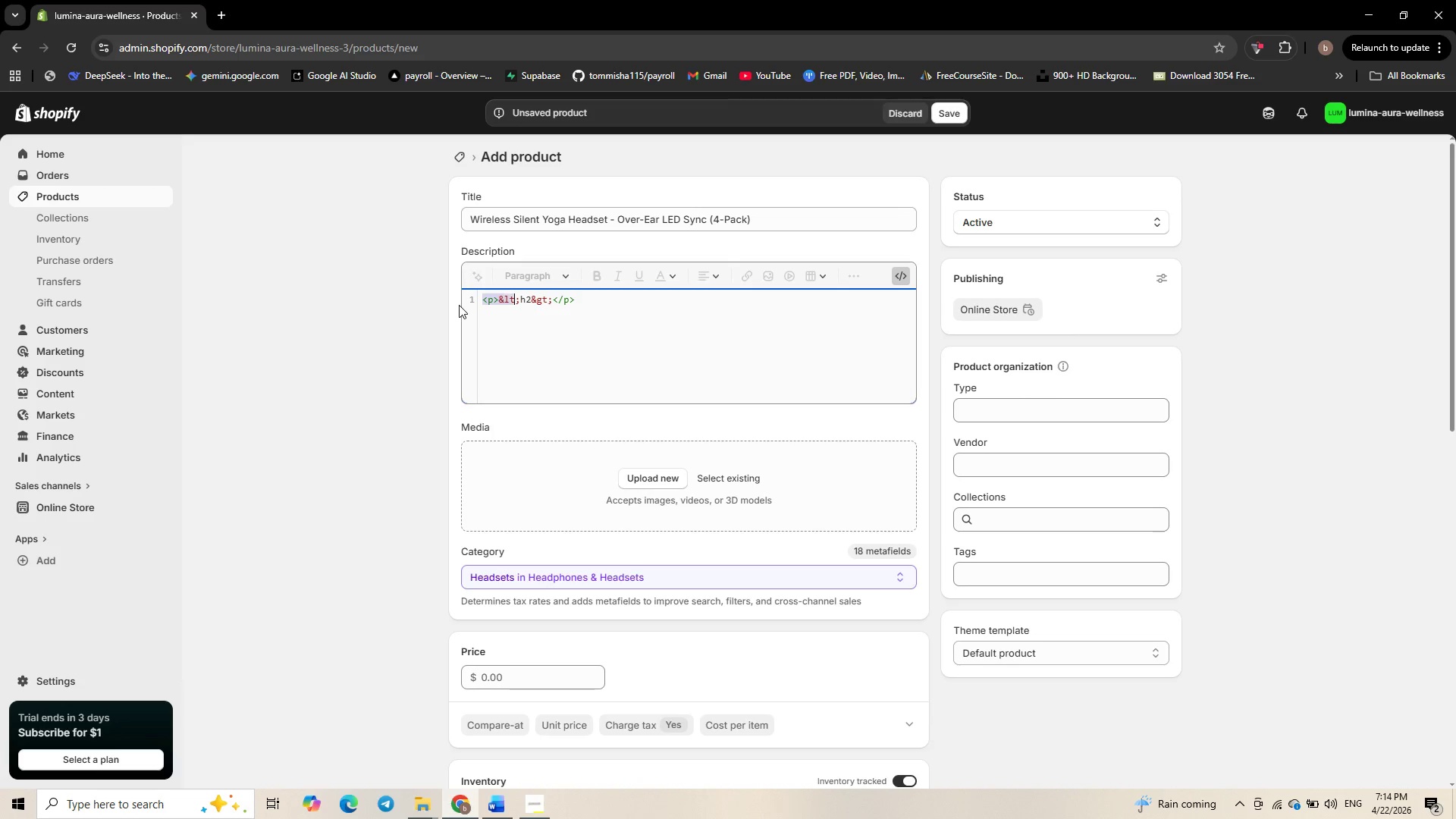 
key(Control+Shift+ArrowRight)
 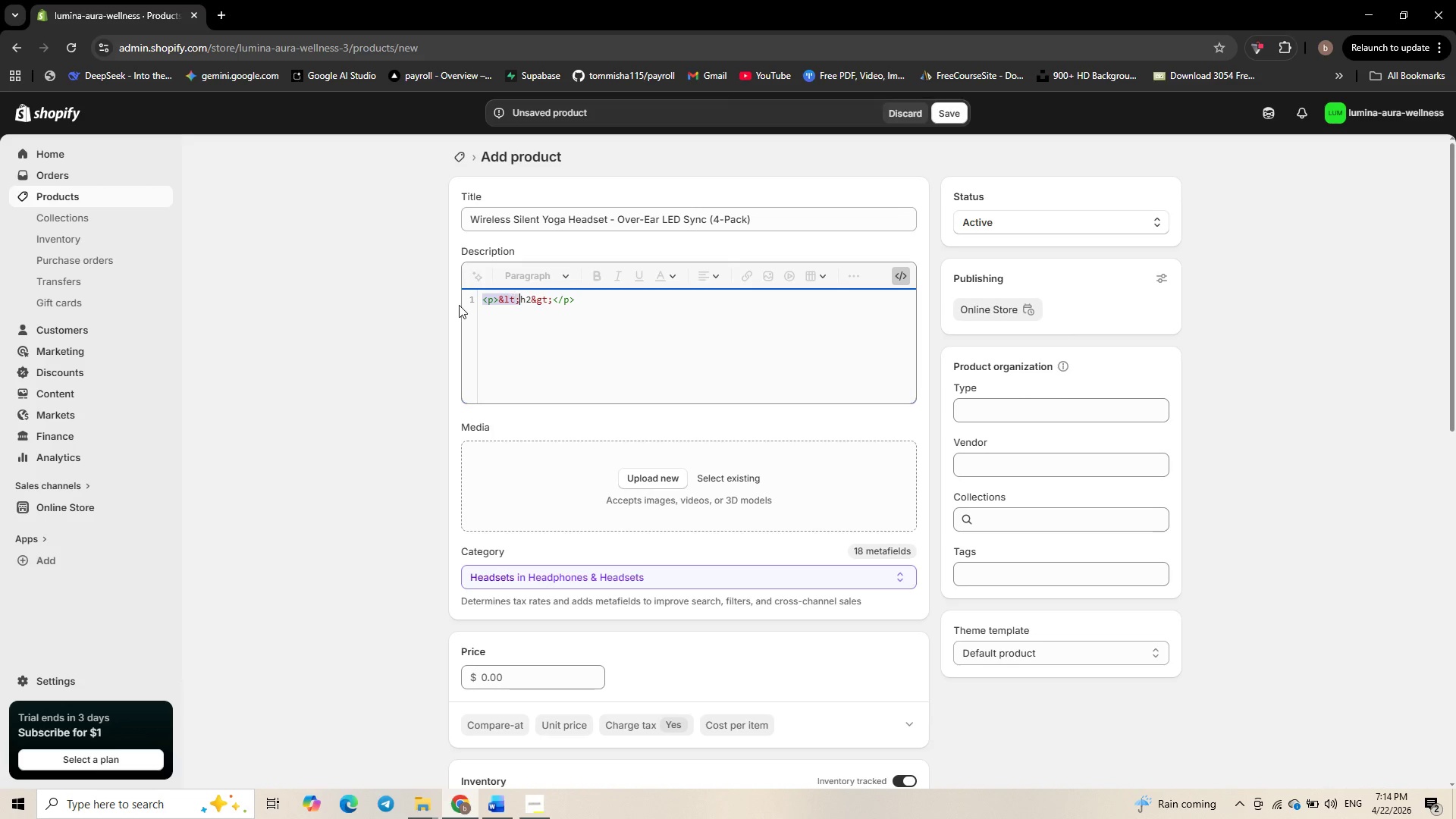 
hold_key(key=ArrowRight, duration=0.78)
 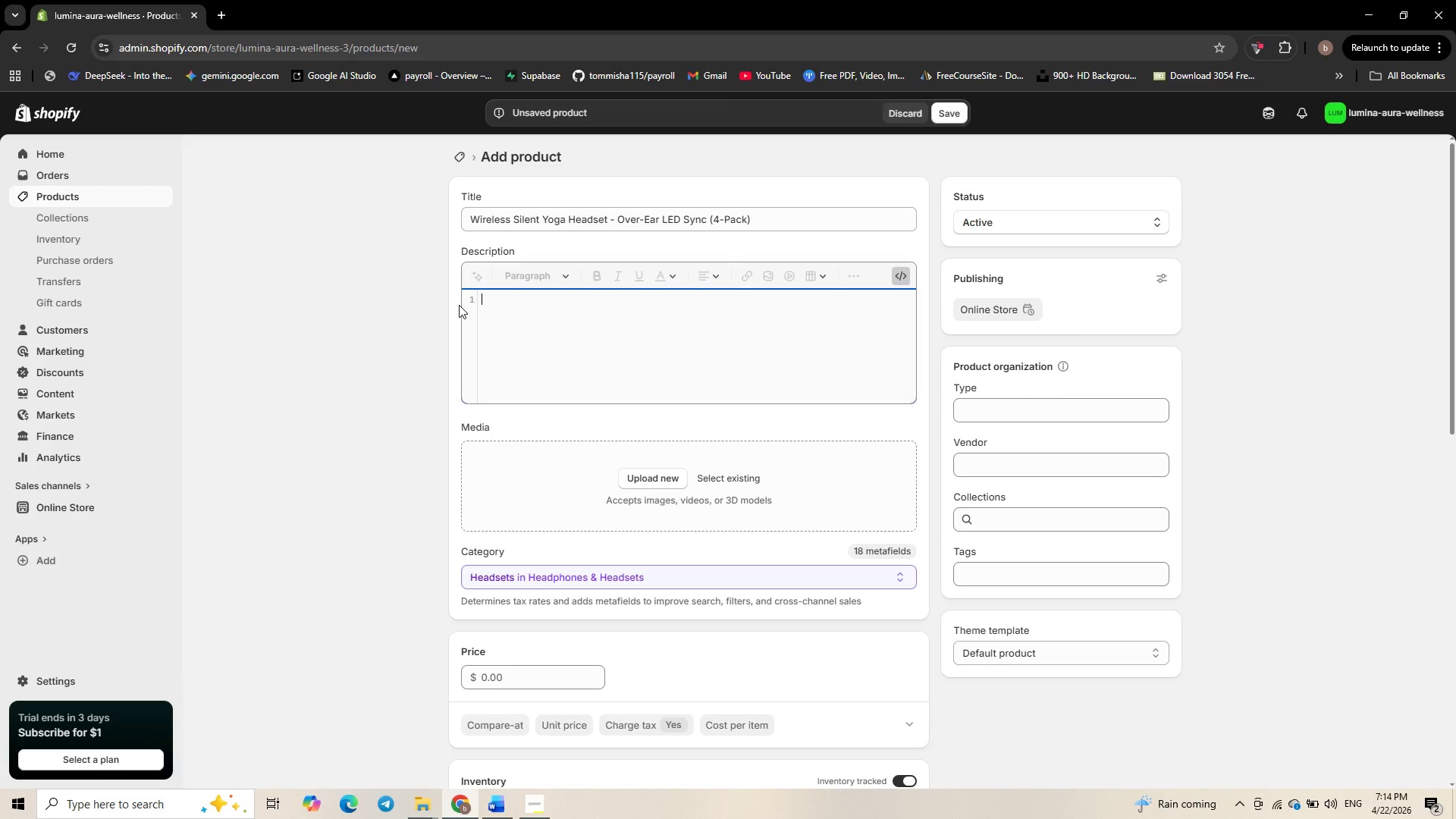 
key(Backspace)
type(<h2> )
key(Backspace)
 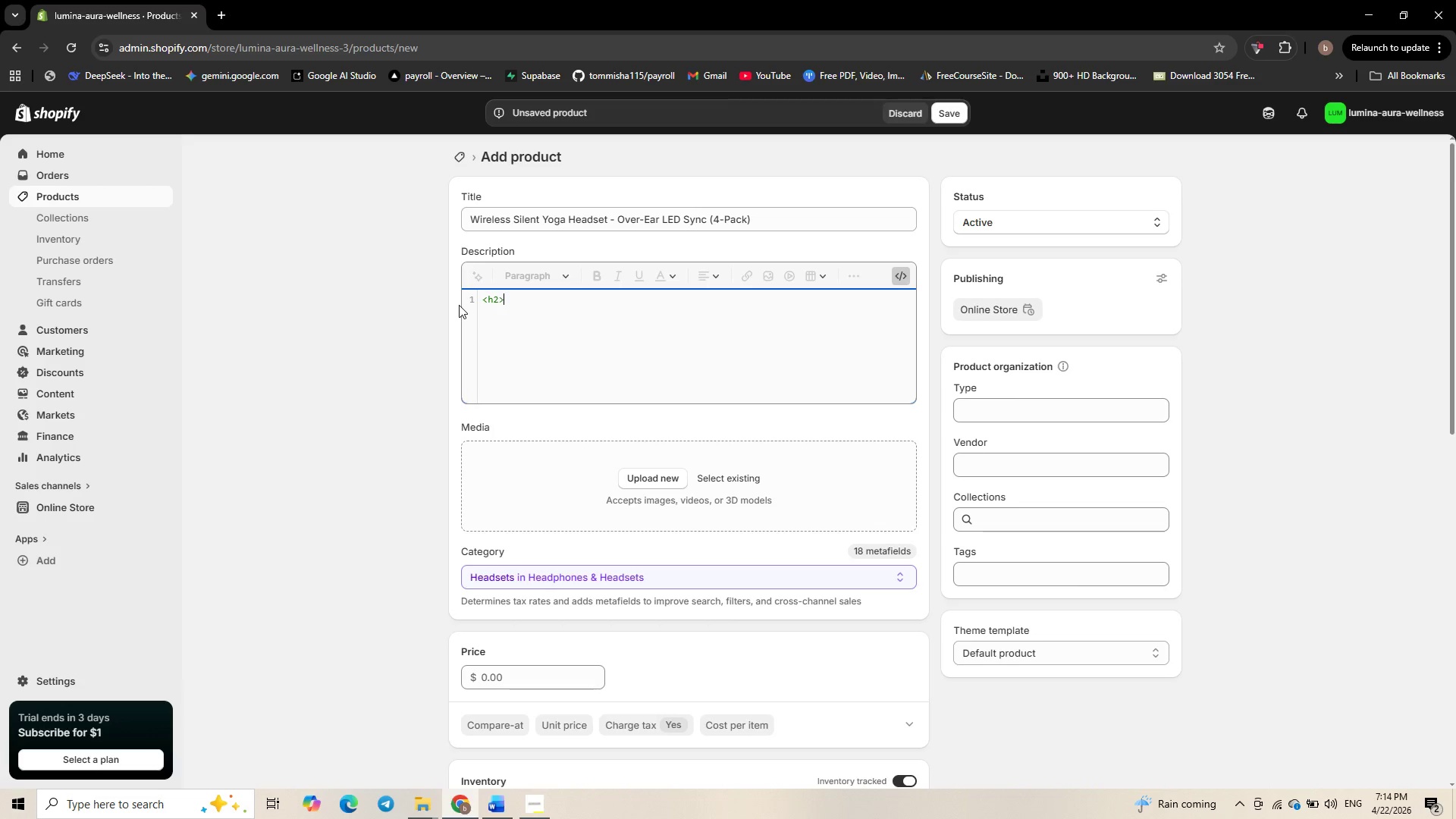 
wait(7.02)
 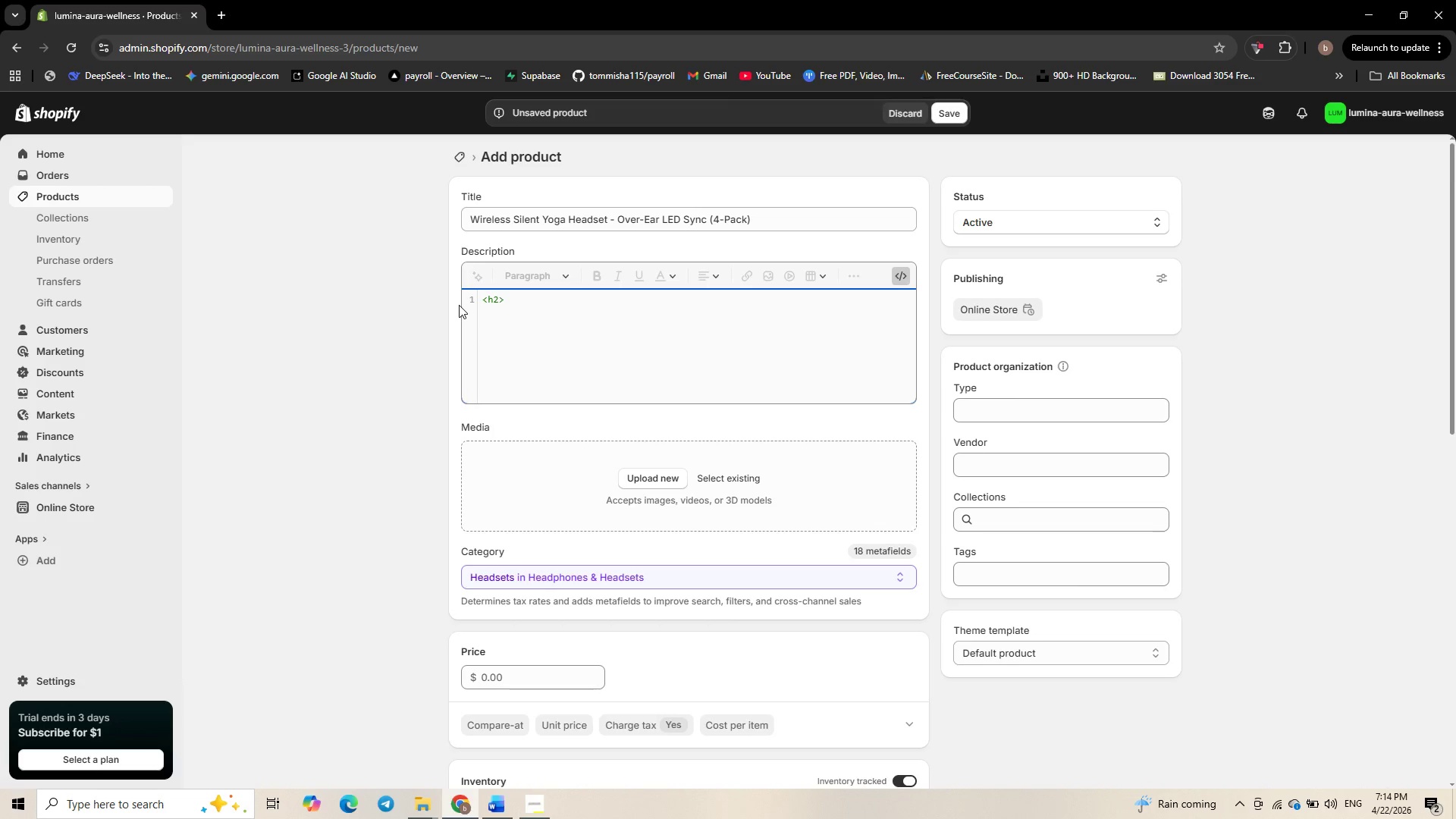 
type(Float in light, moc)
key(Backspace)
type(ve in silence</h2>)
 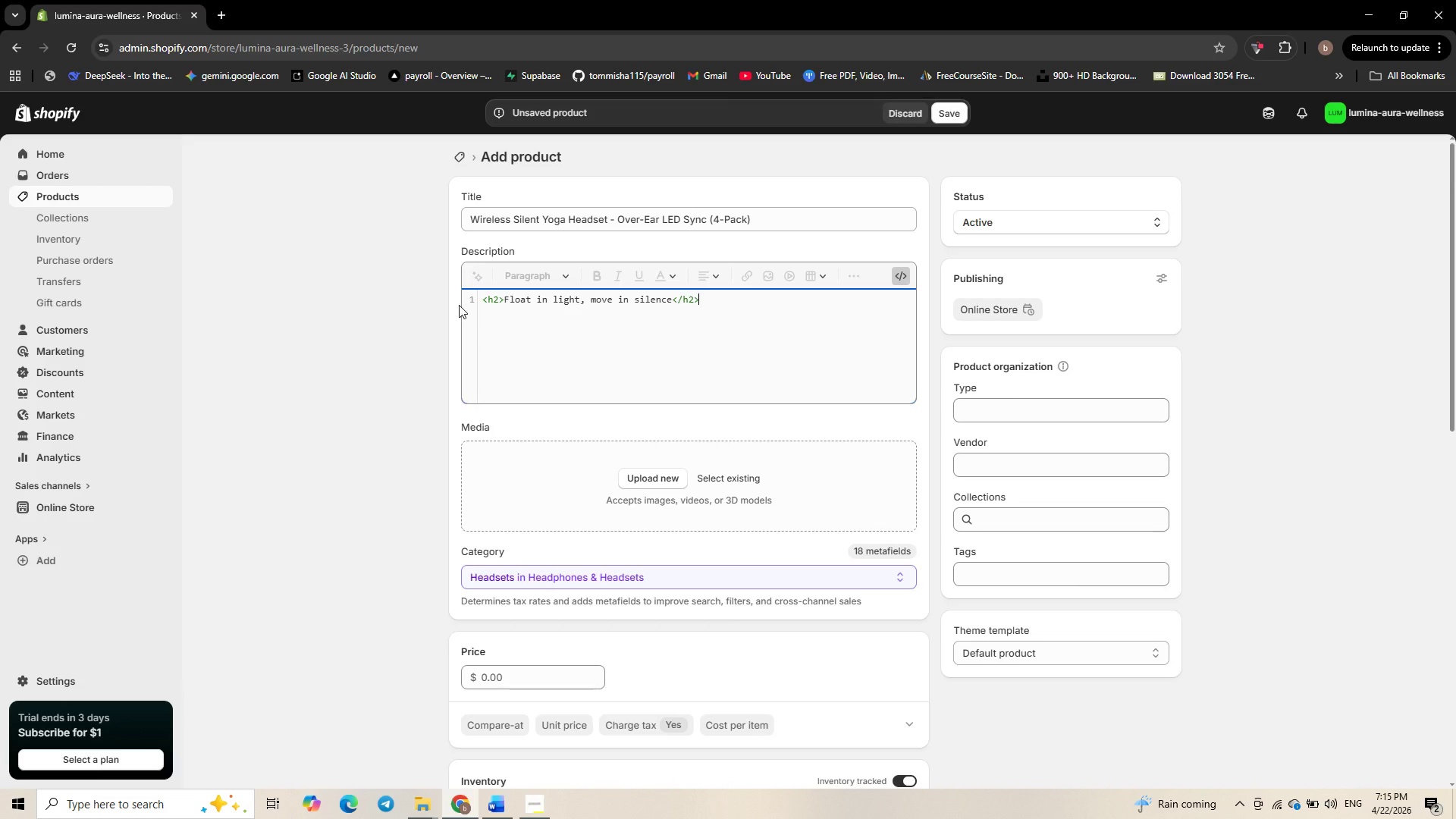 
key(Enter)
 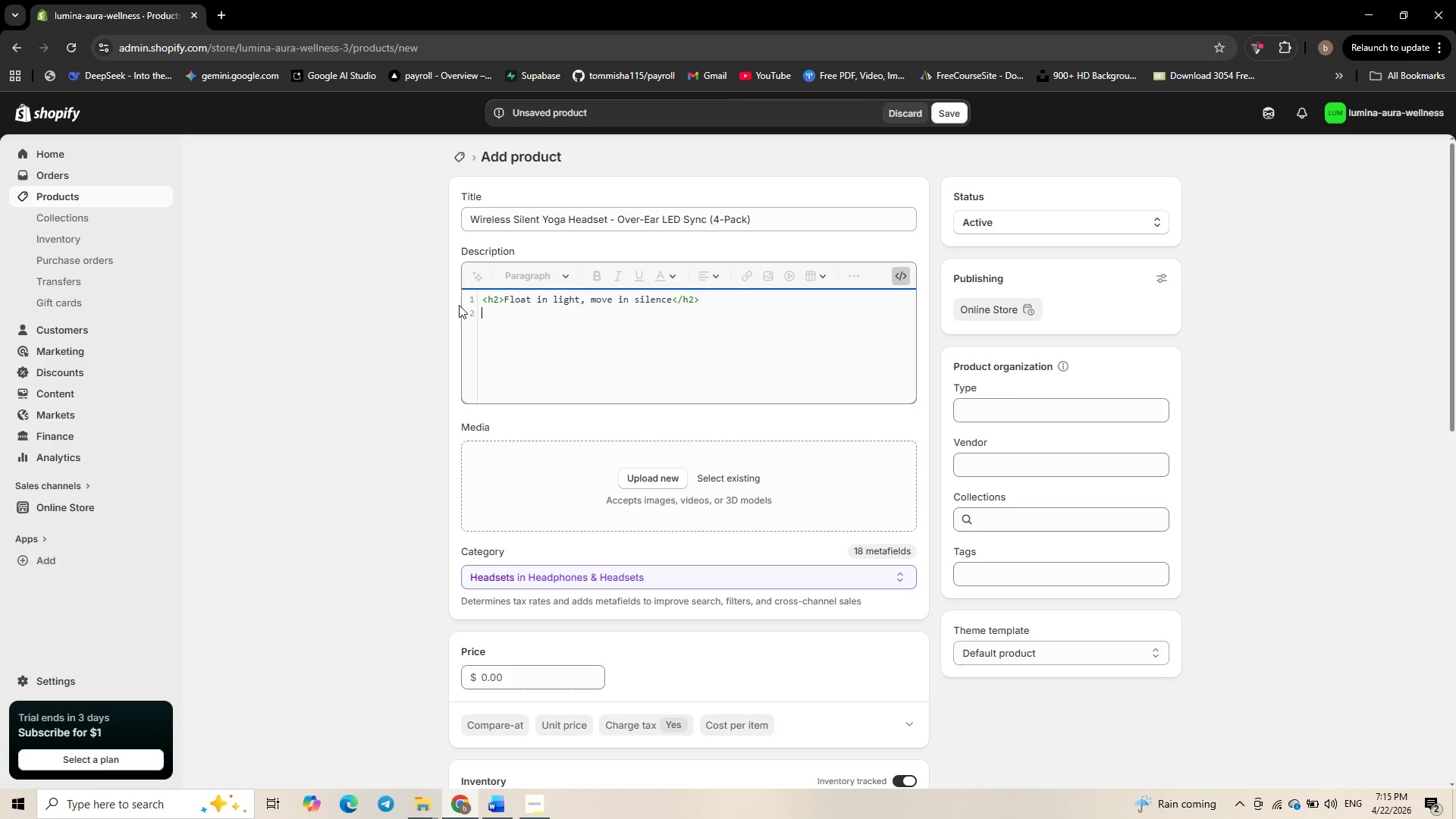 
key(Enter)
 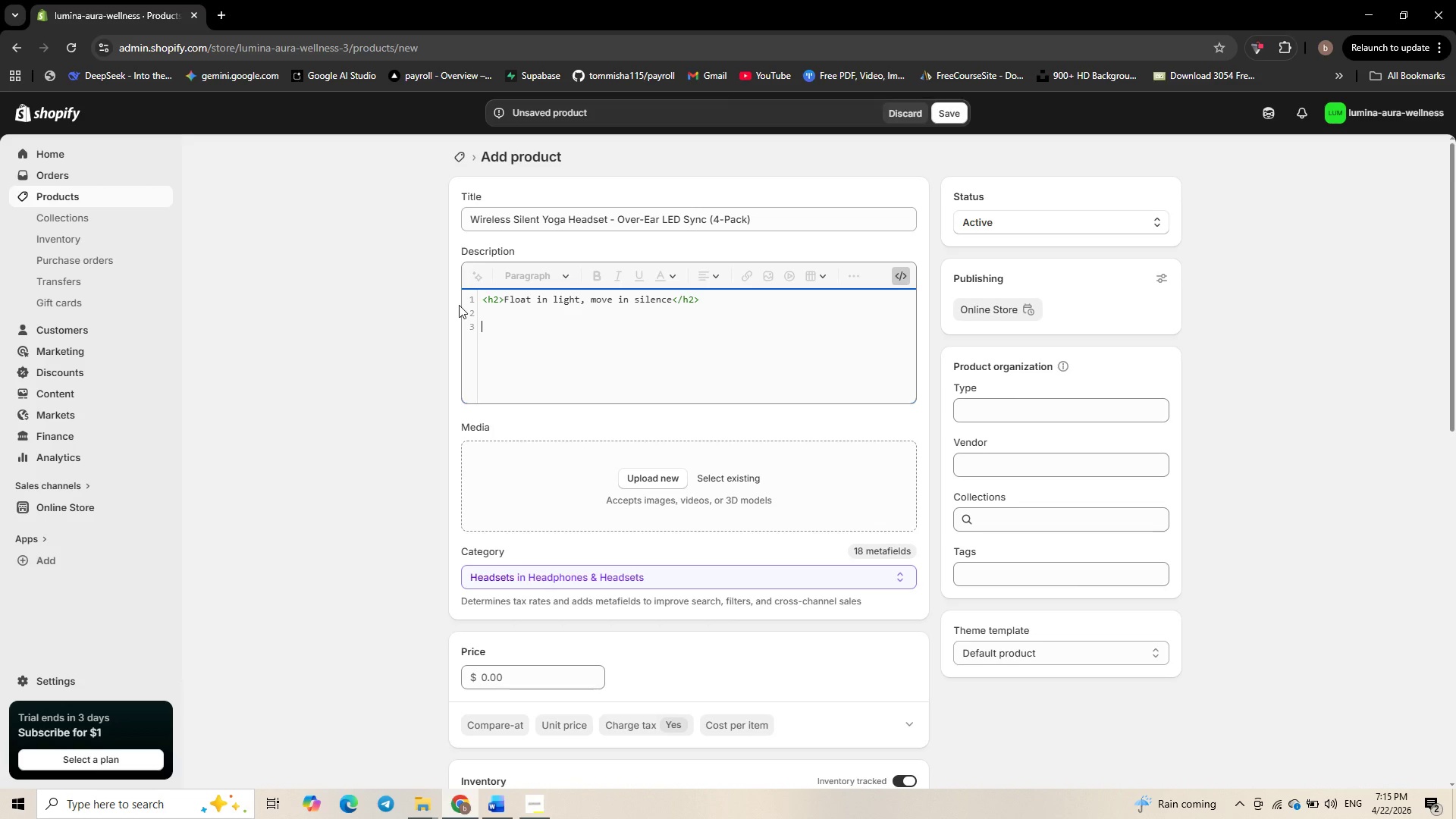 
type(<p> )
key(Backspace)
type(The wireless)
 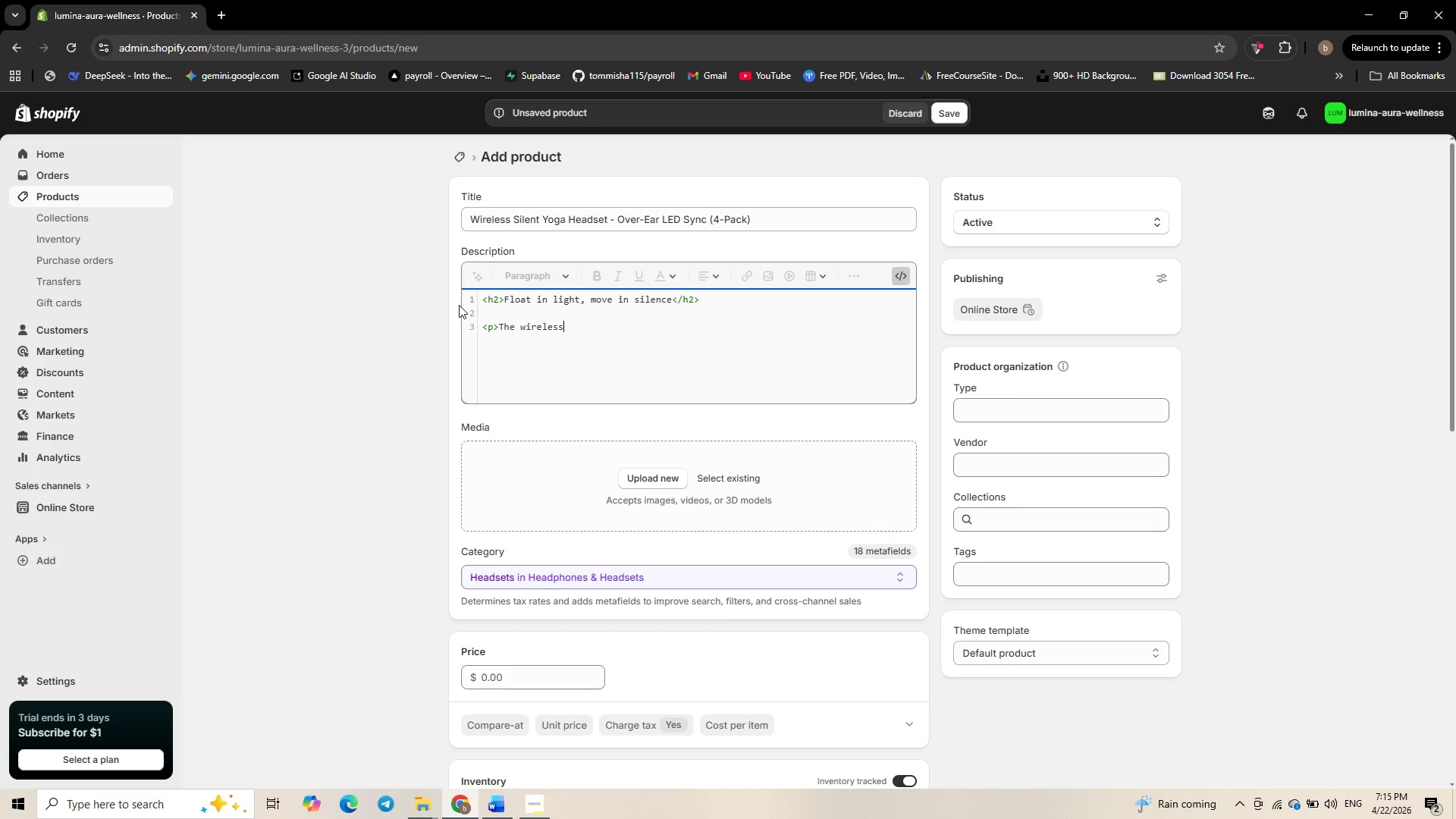 
key(Control+ArrowLeft)
 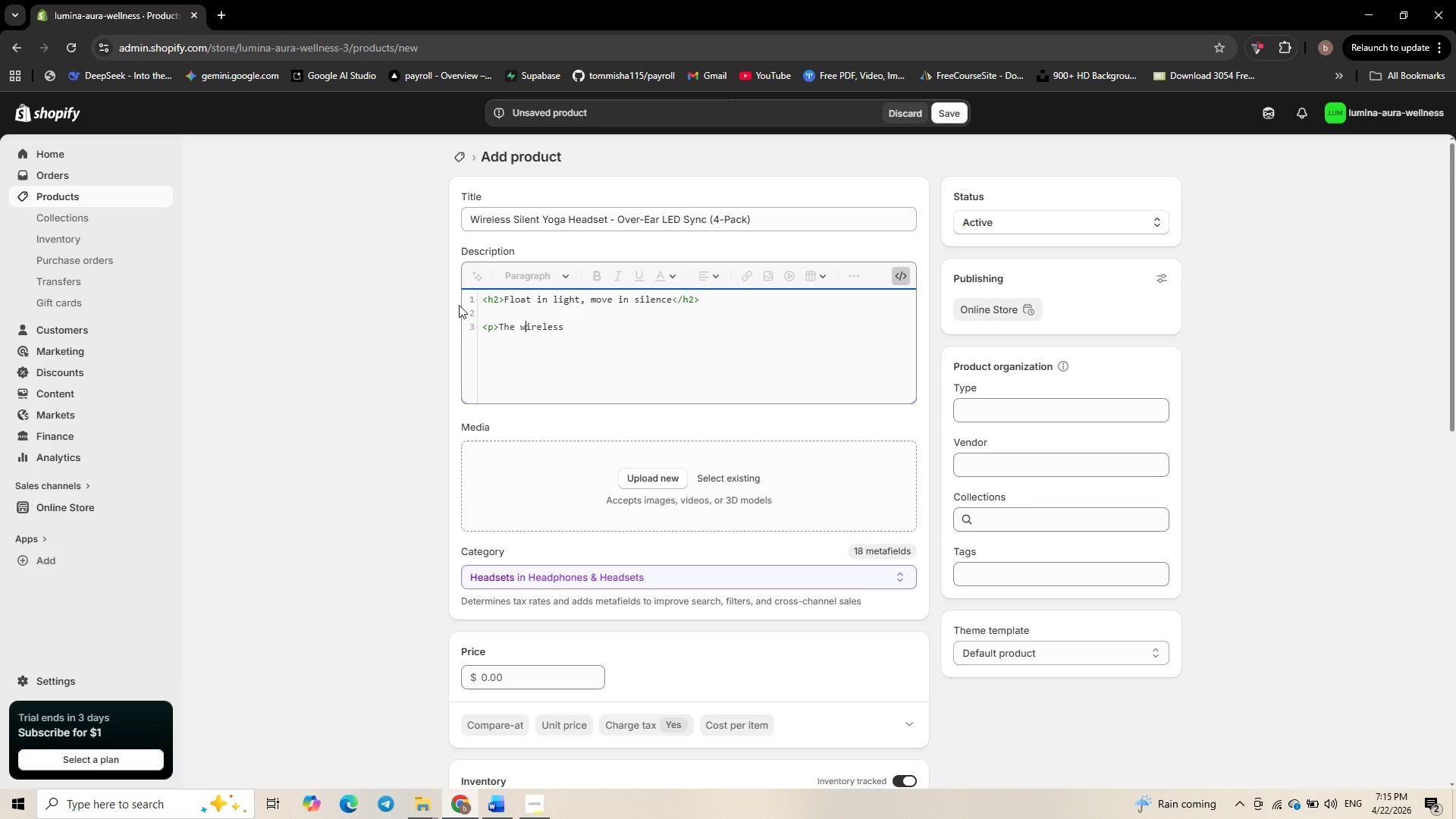 
key(ArrowRight)
 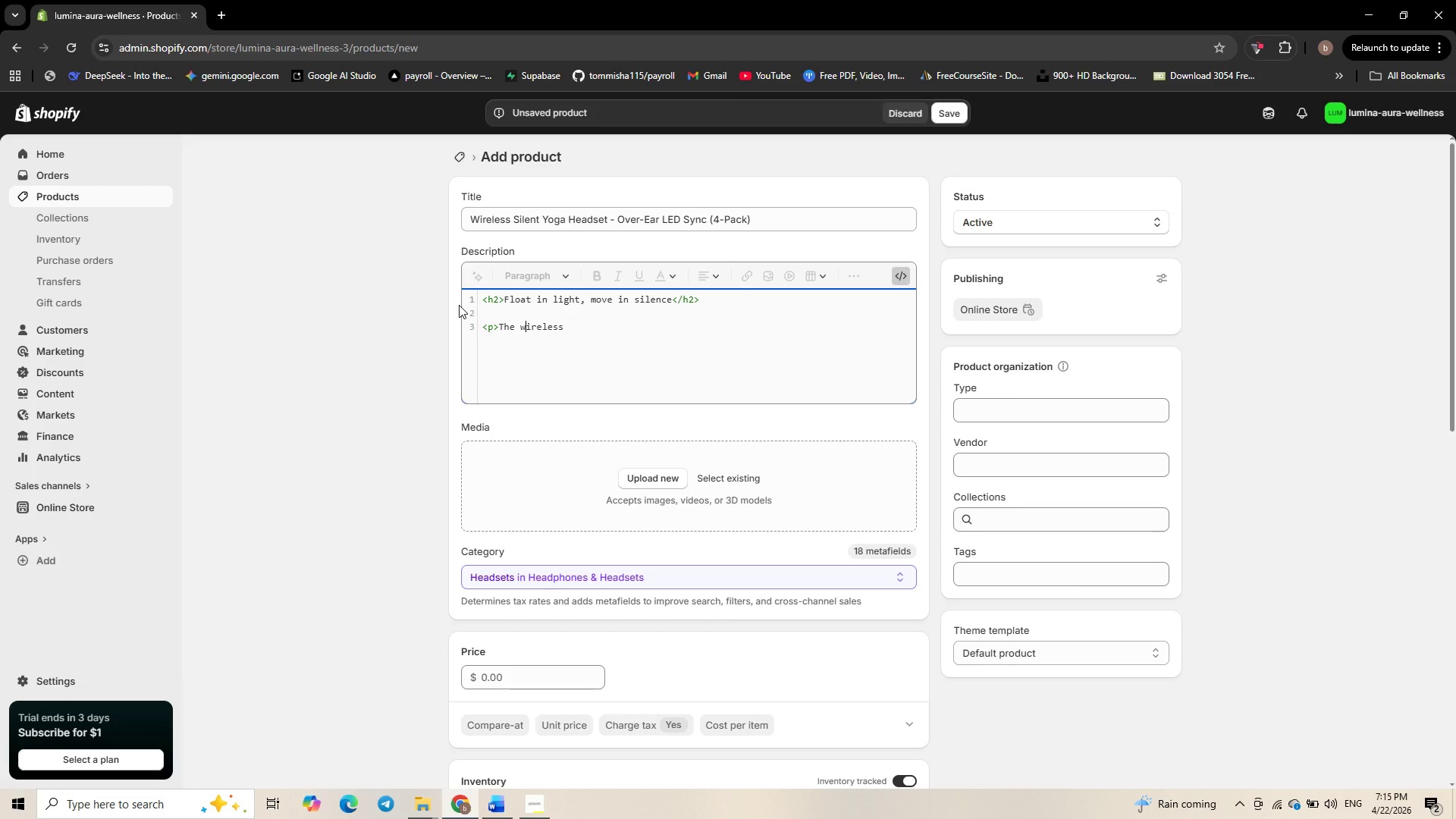 
key(Backspace)
 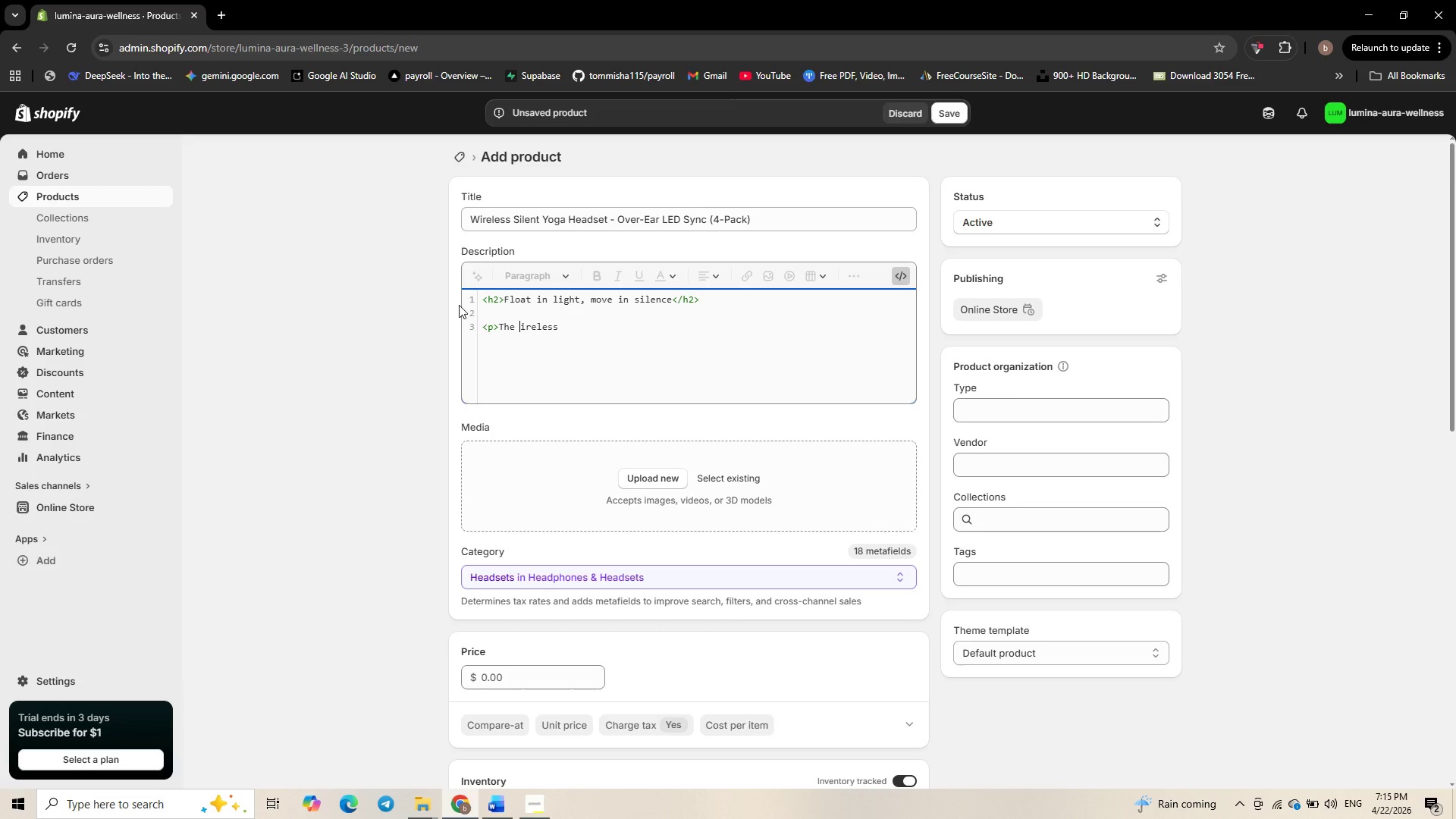 
key(Shift+W)
 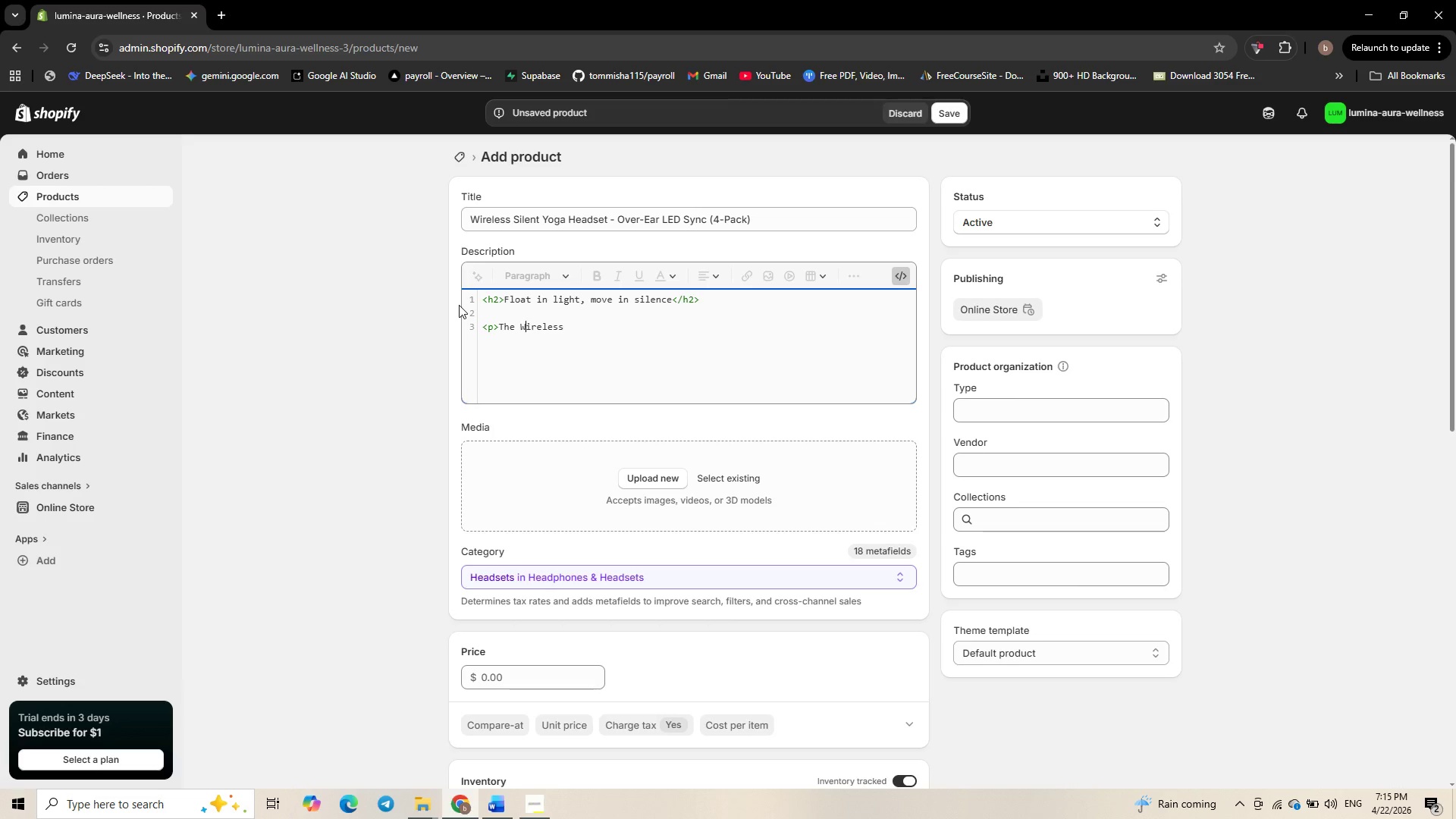 
key(Control+ArrowRight)
 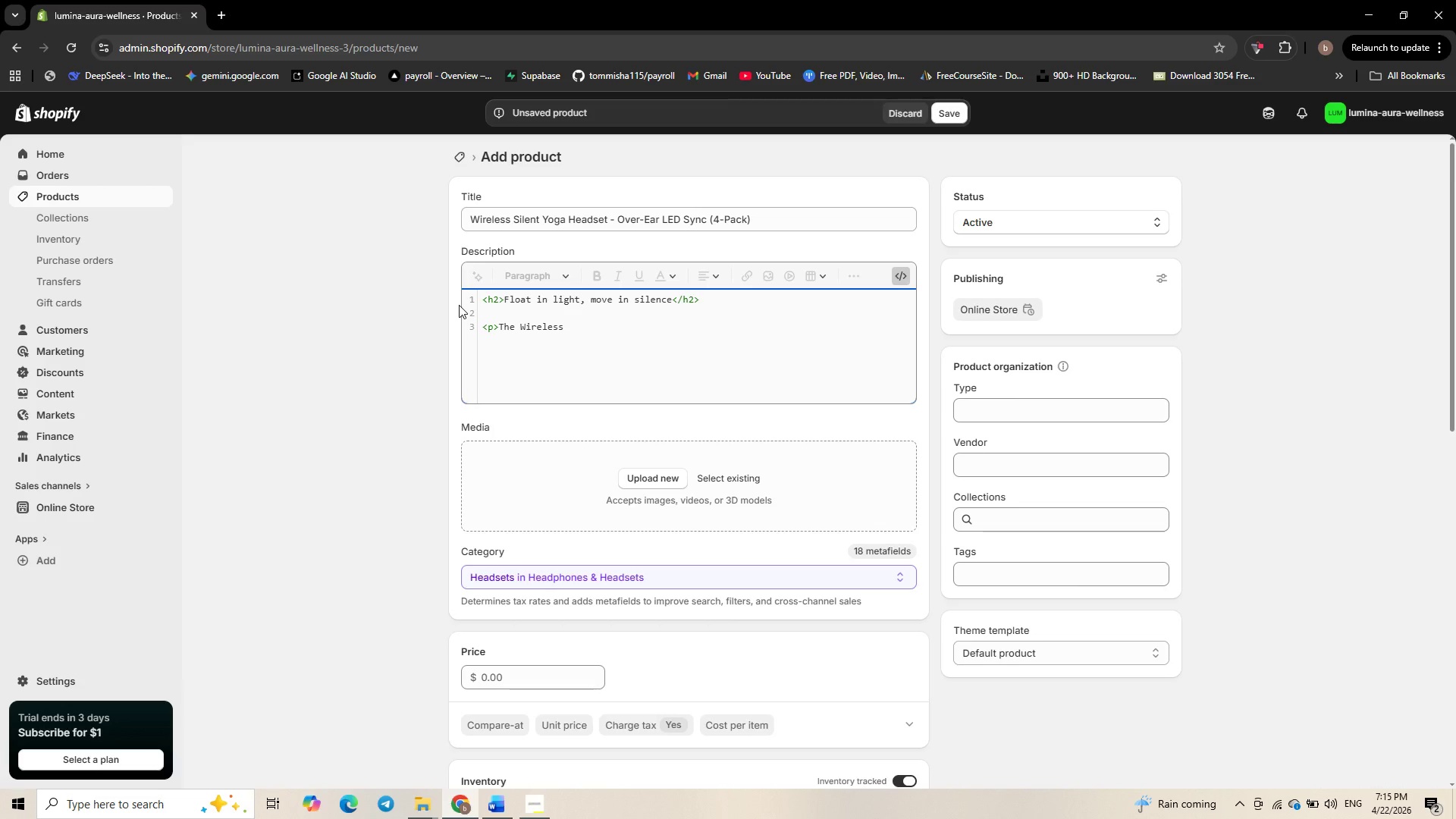 
type( Silent )
 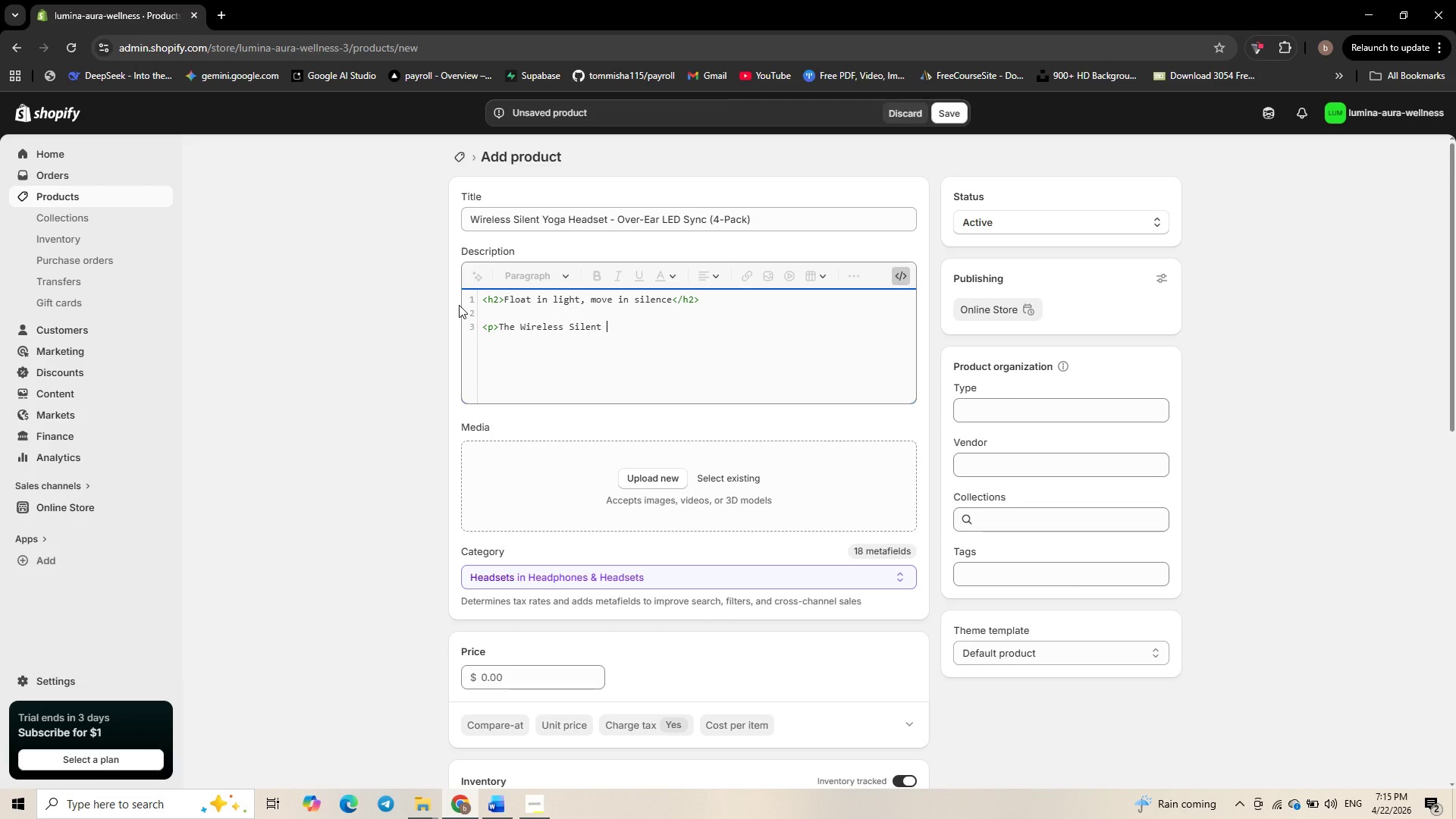 
wait(5.52)
 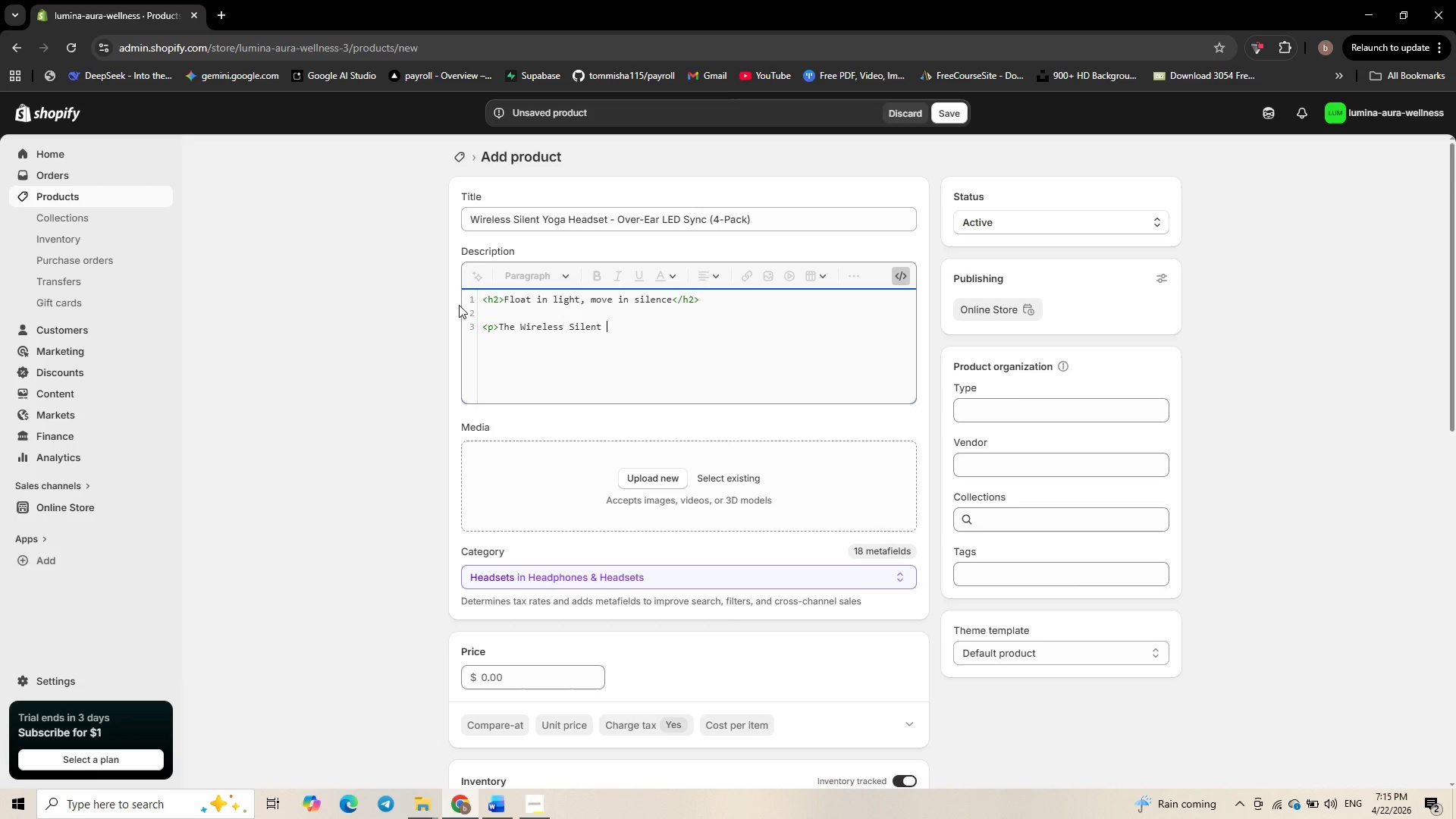 
key(Shift+Y)
 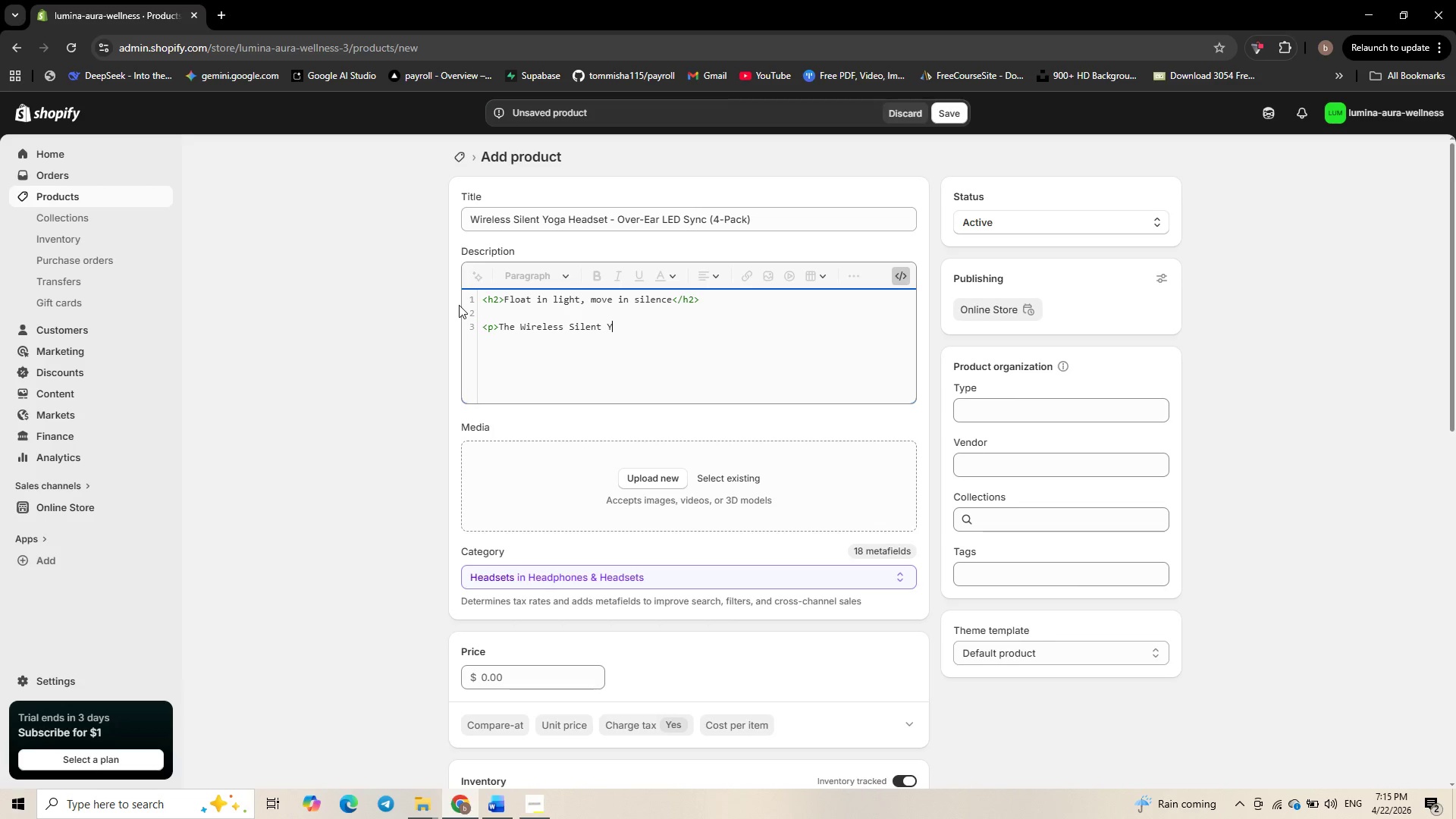 
type(oga )
 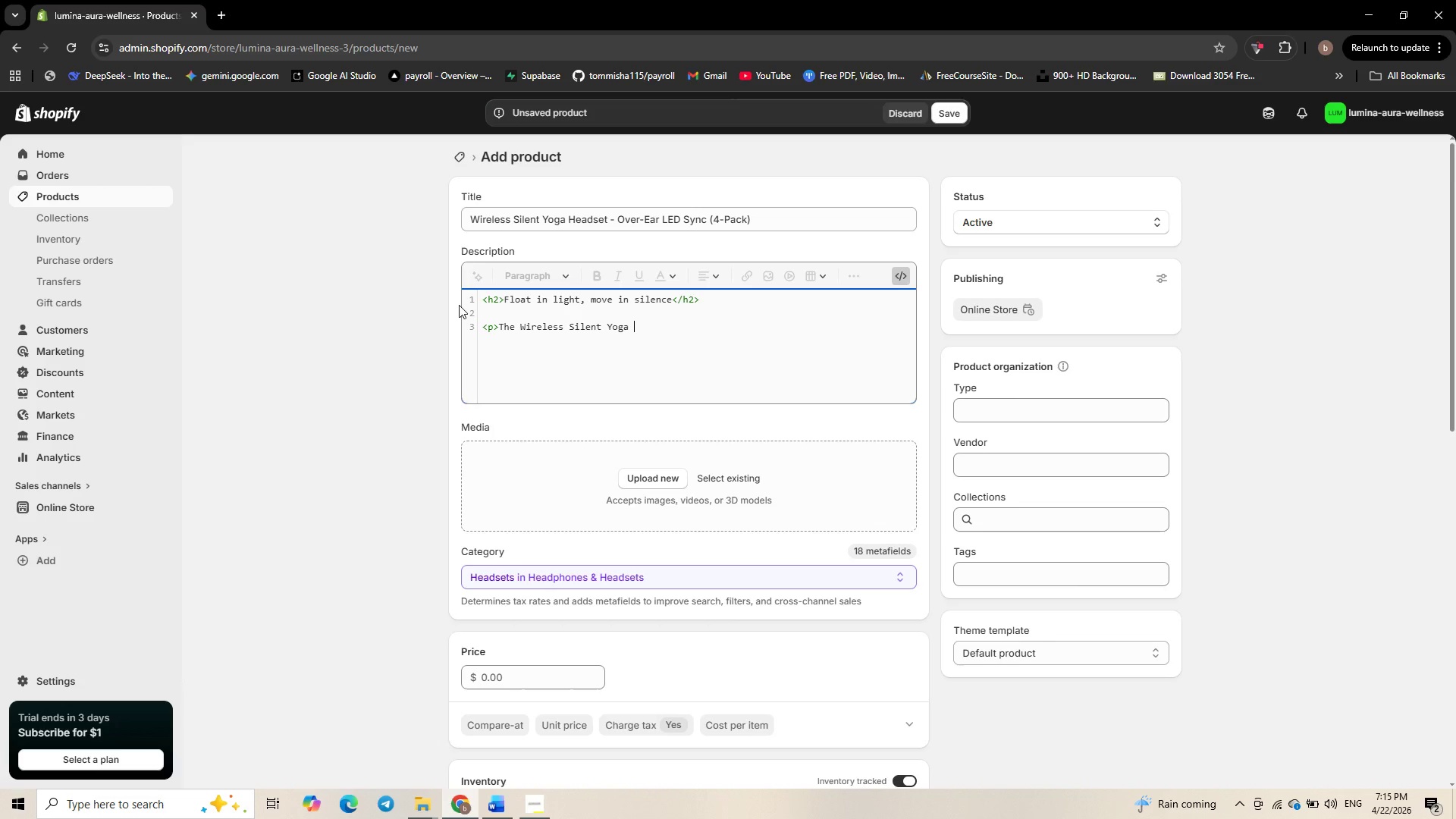 
type(Headset is designed )
 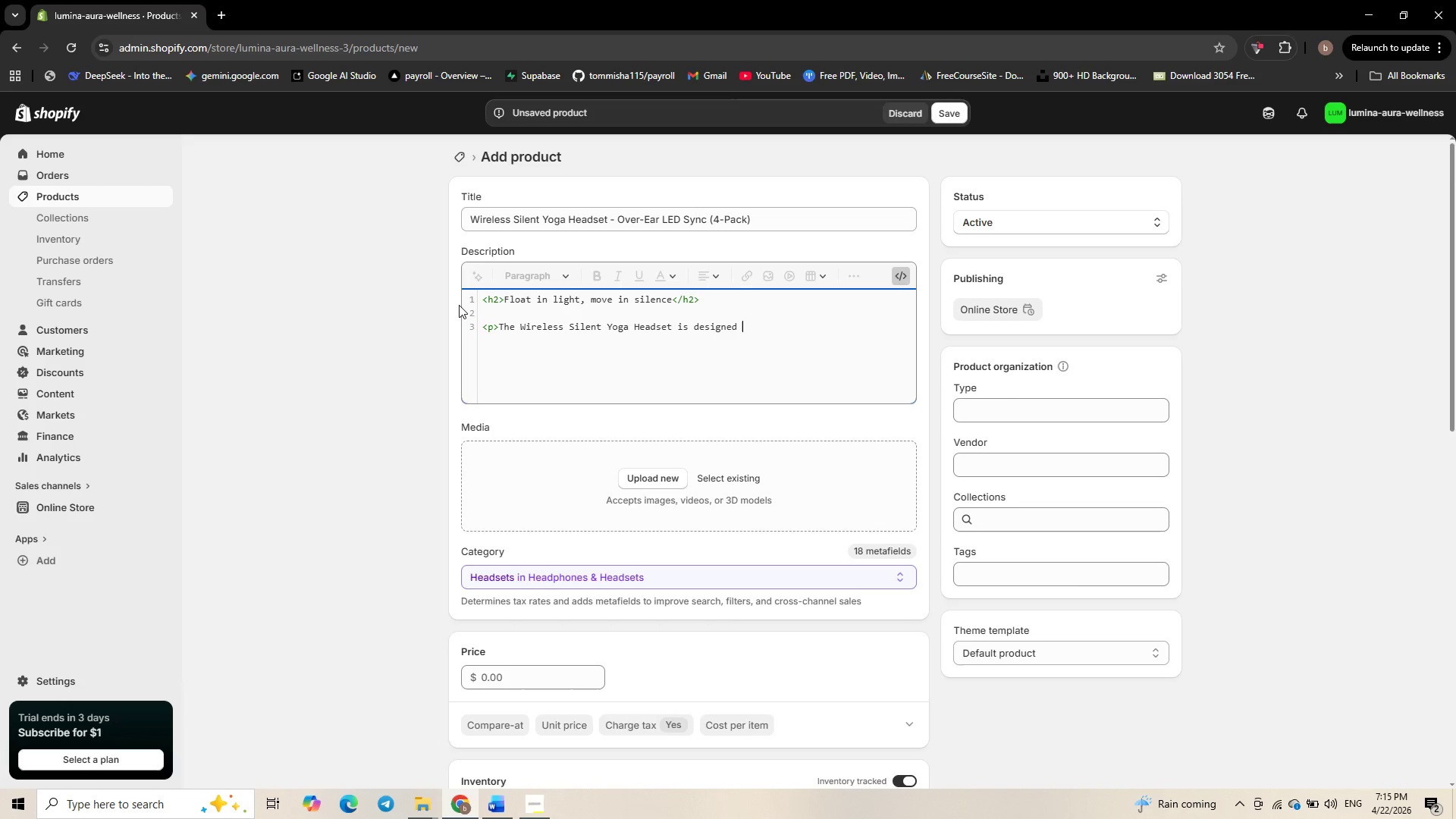 
type(for glow )
key(Backspace)
type(-in-the )
key(Backspace)
type(-dark )
 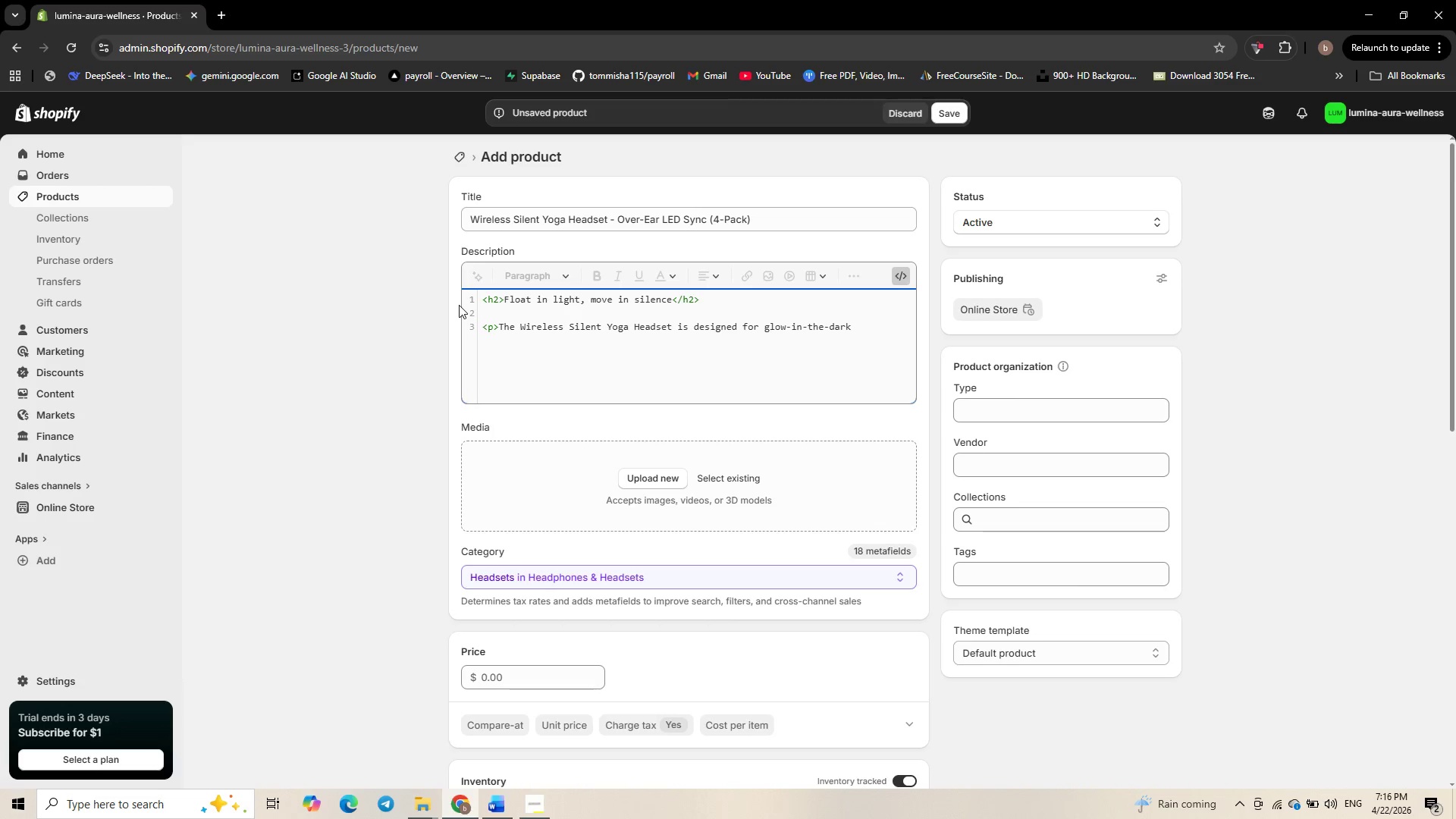 
type(silent disco yoga sess)
 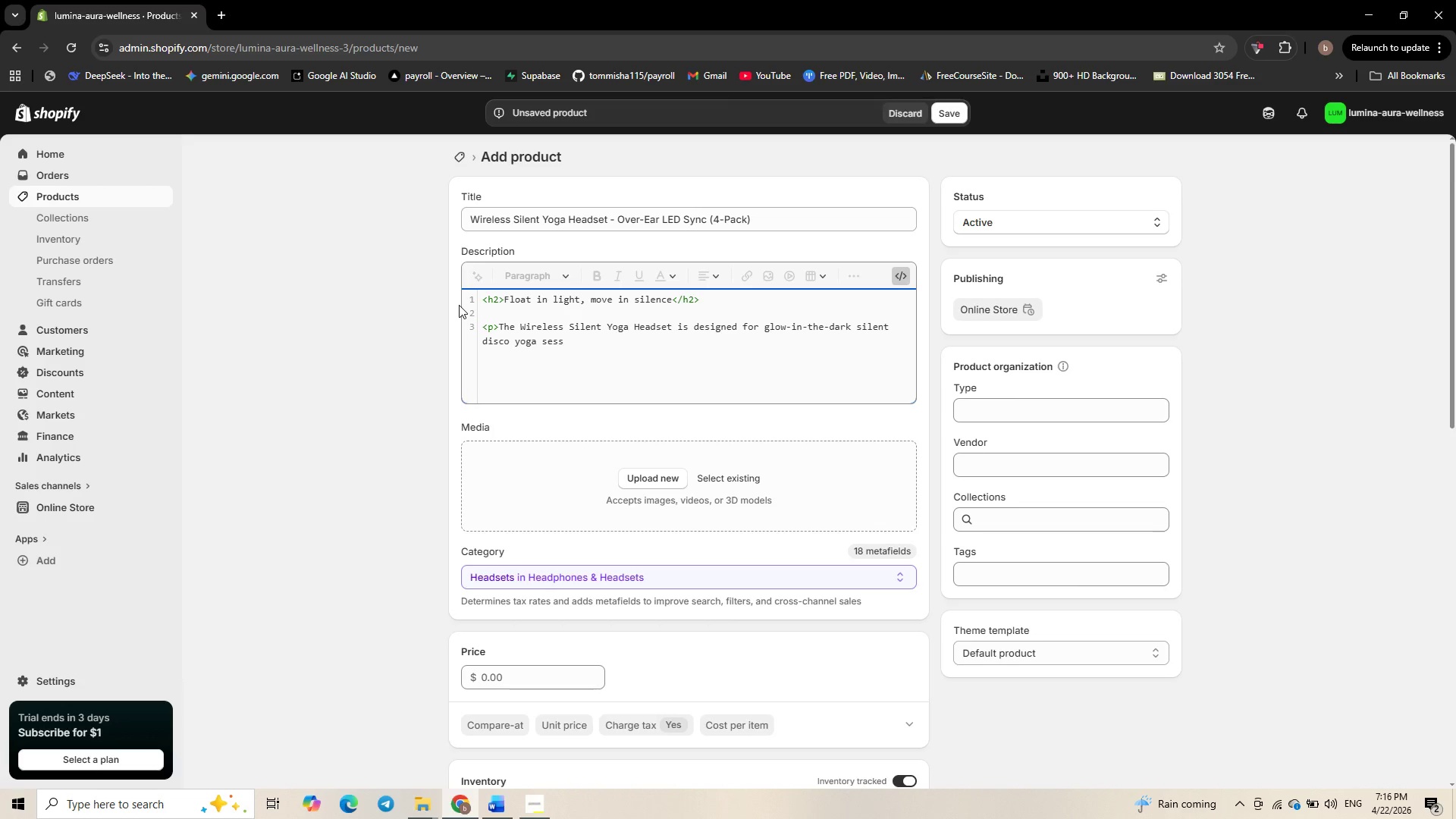 
wait(9.47)
 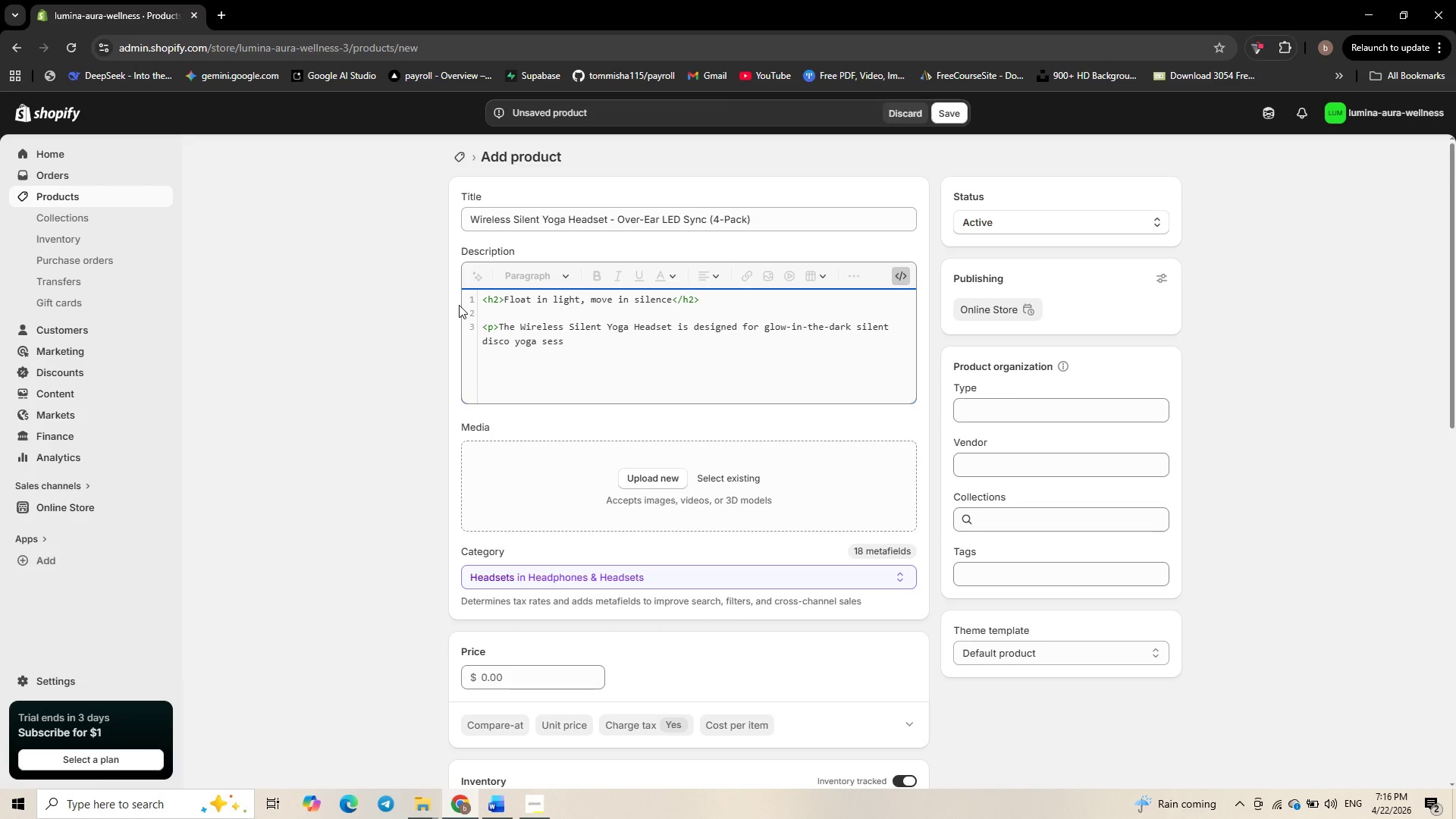 
type(ions. Yo)
key(Backspace)
key(Backspace)
type(Each headset feau)
key(Backspace)
type(tures 40mm drivers with crystal-cleas)
key(Backspace)
type(r-)
 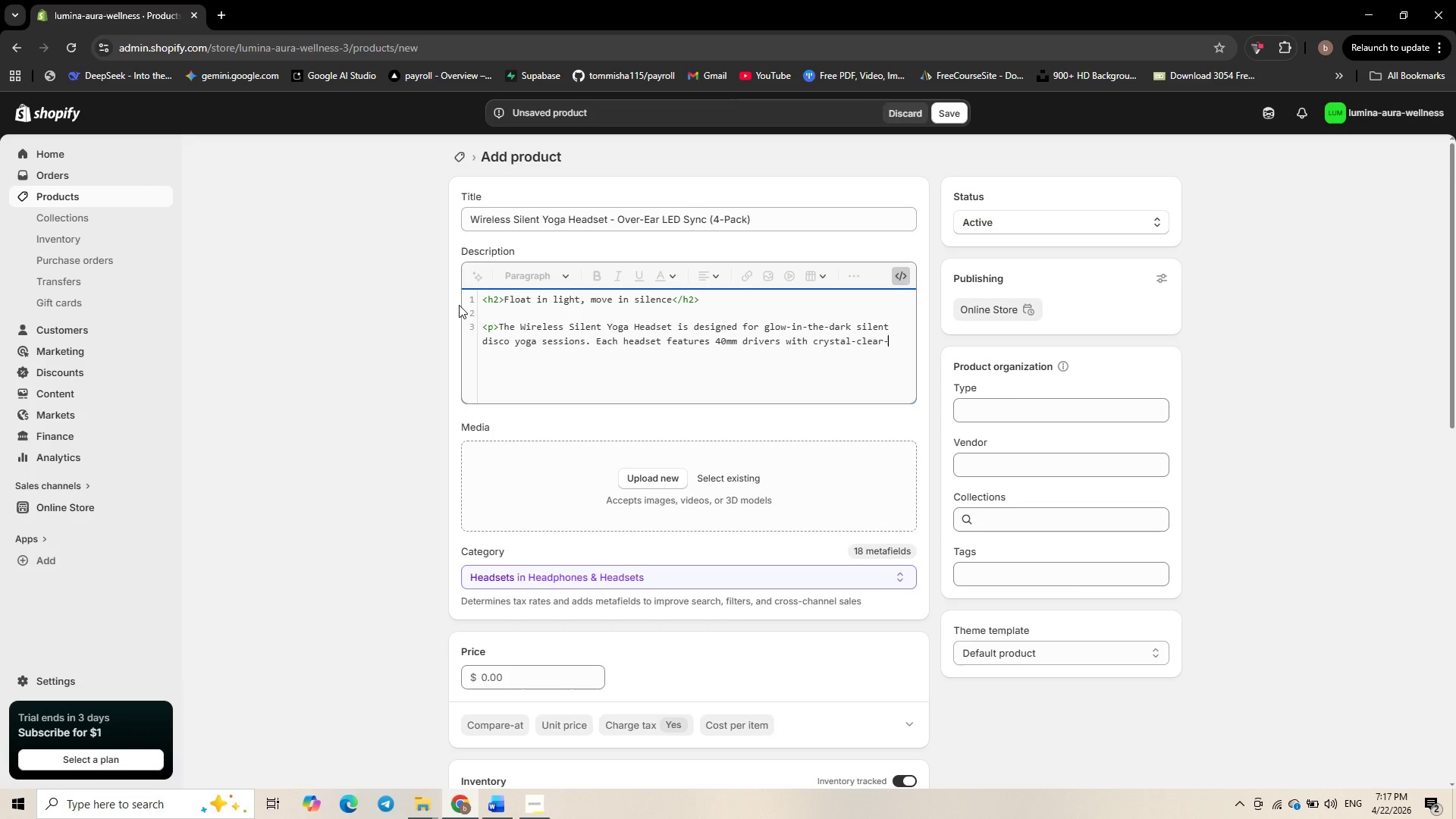 
key(Backspace)
type( ster)
 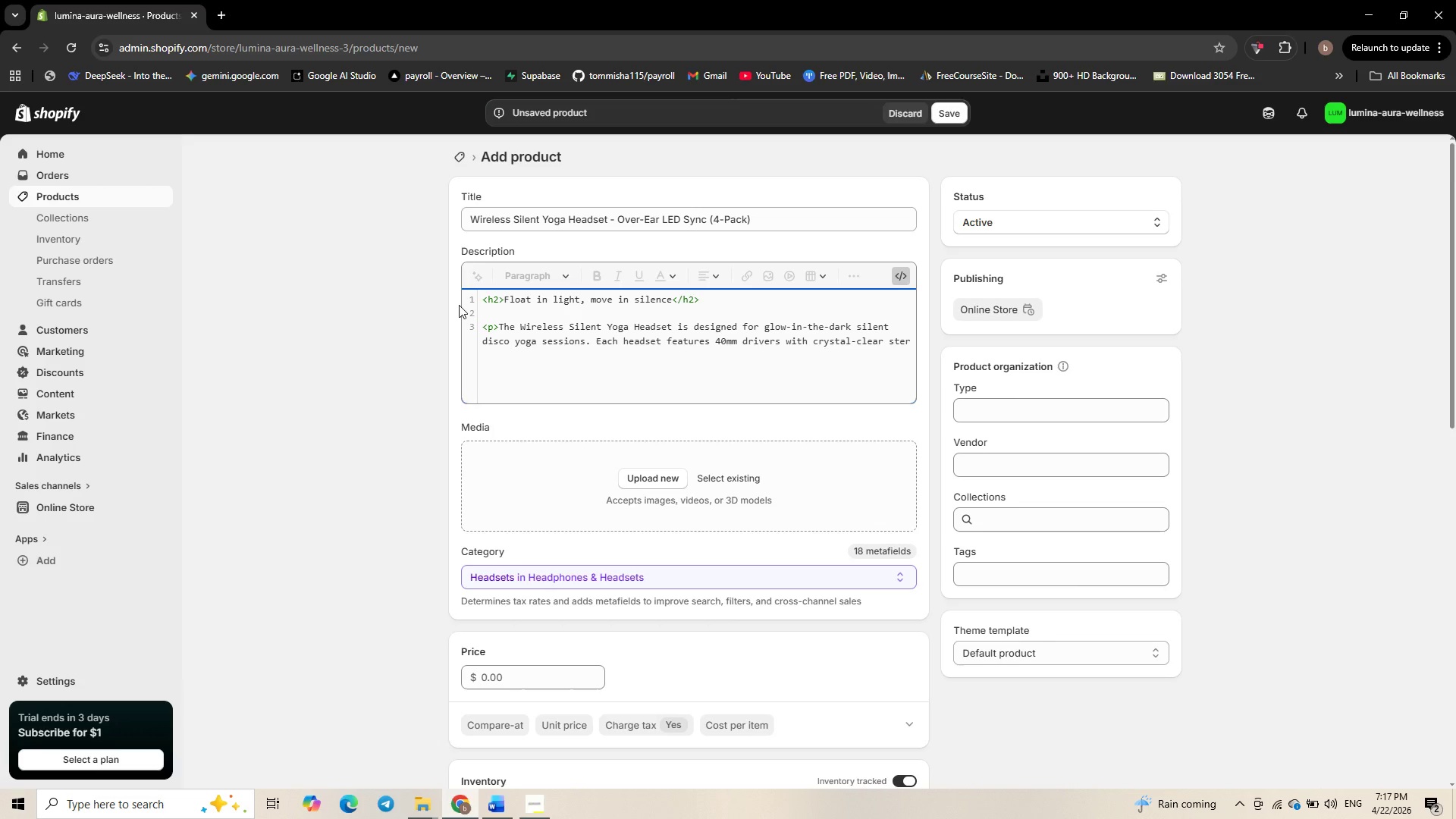 
wait(5.73)
 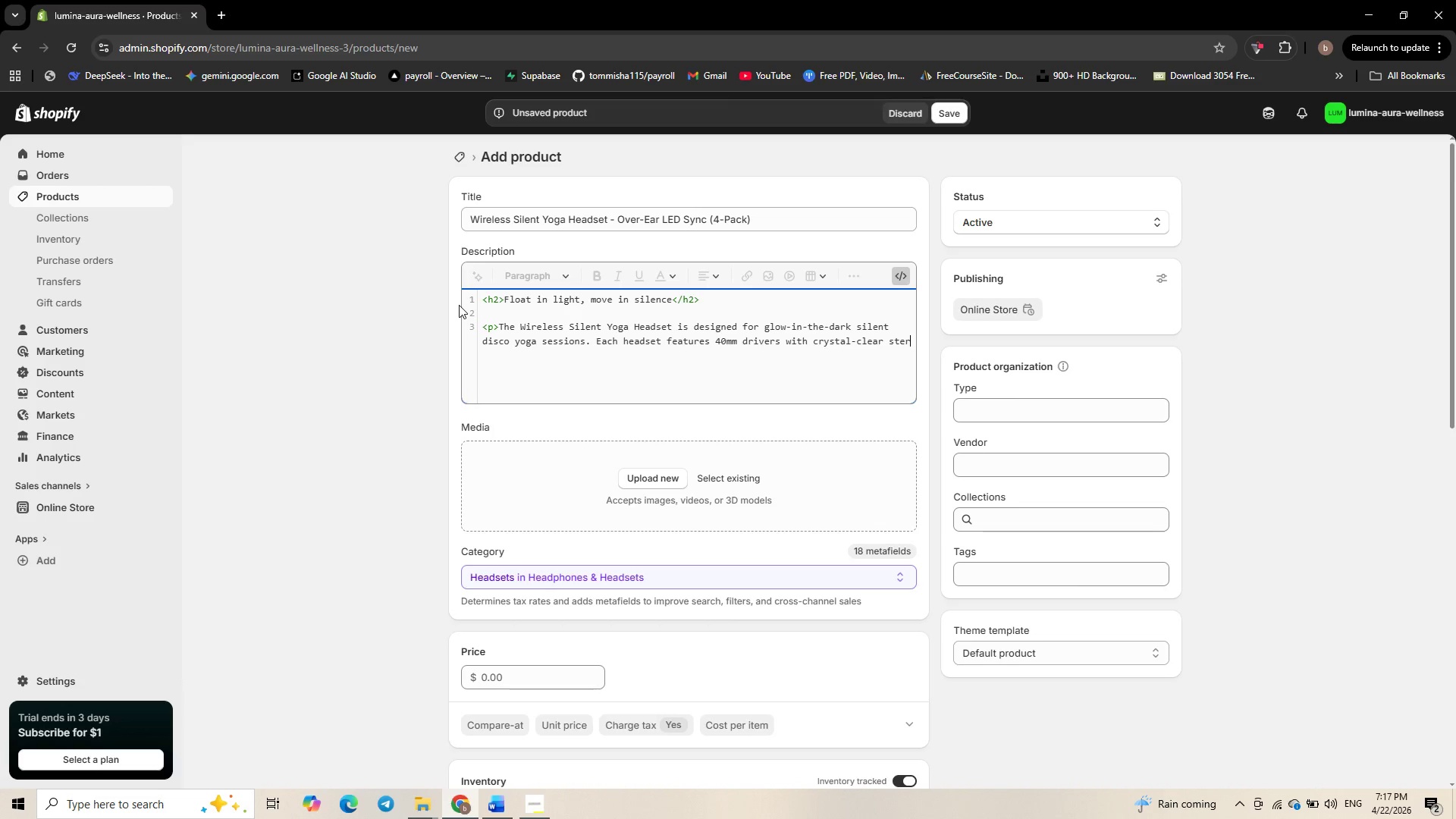 
type(eo sound)
 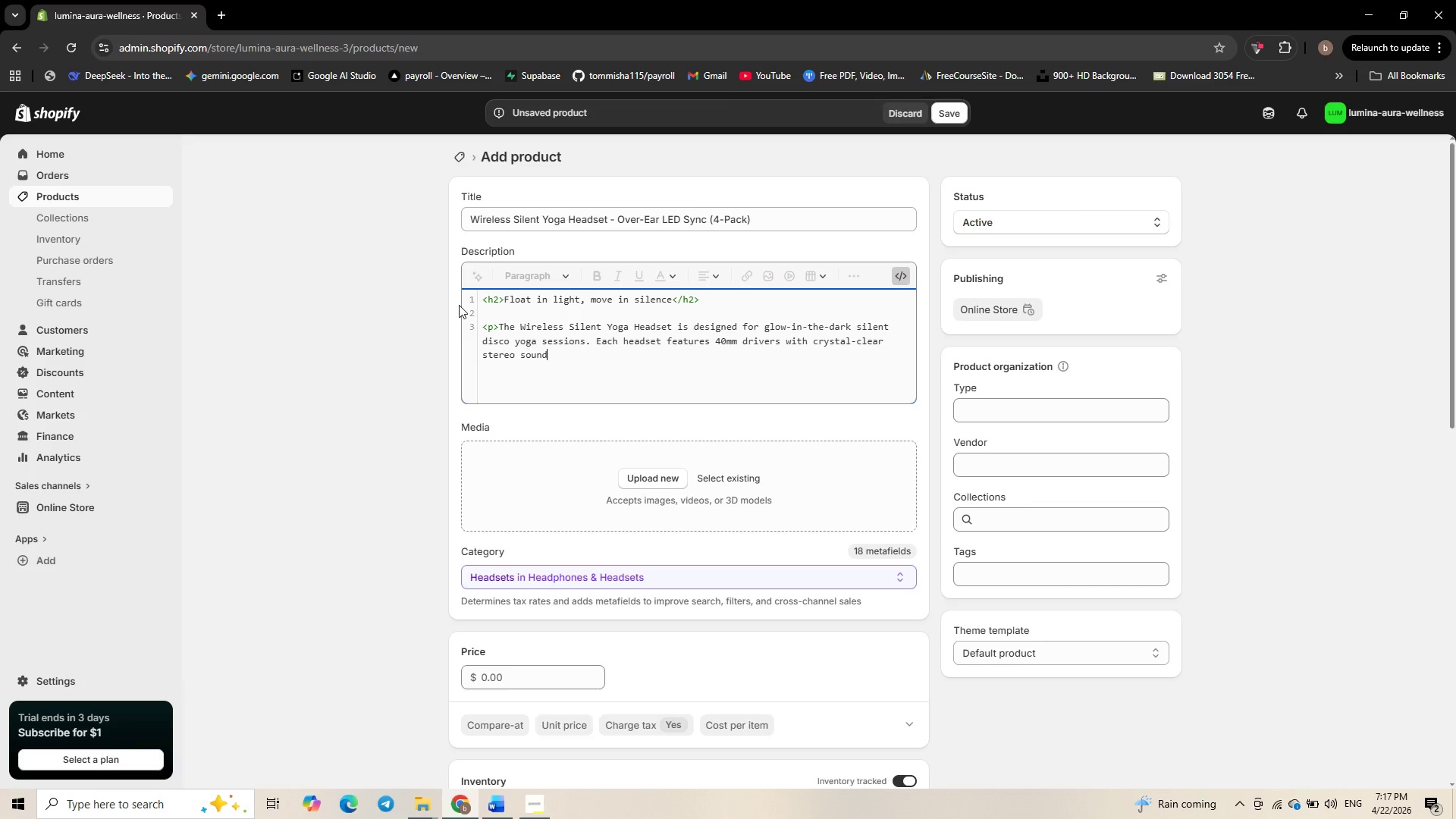 
type(, a lightw)
 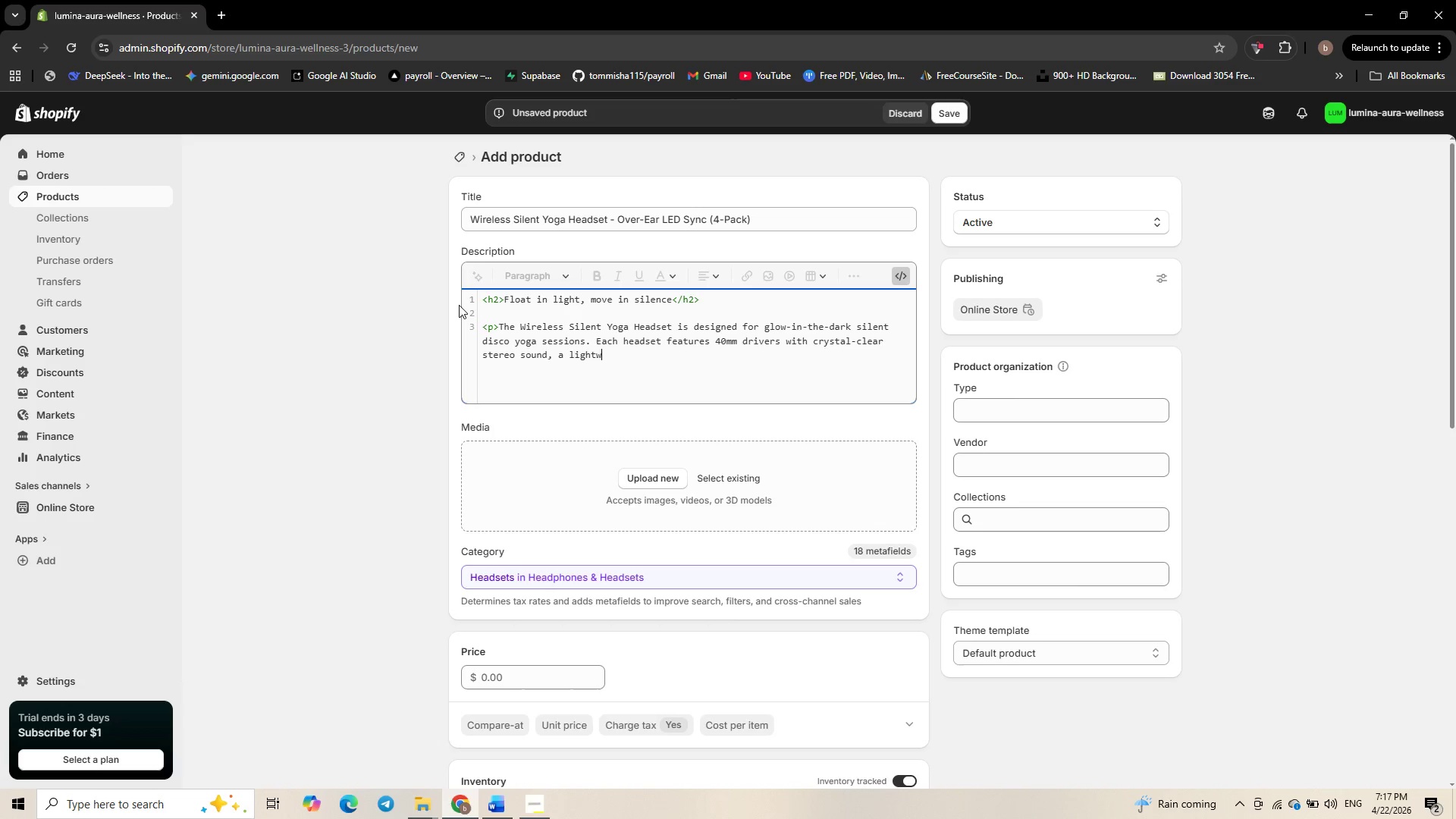 
type(eight)
 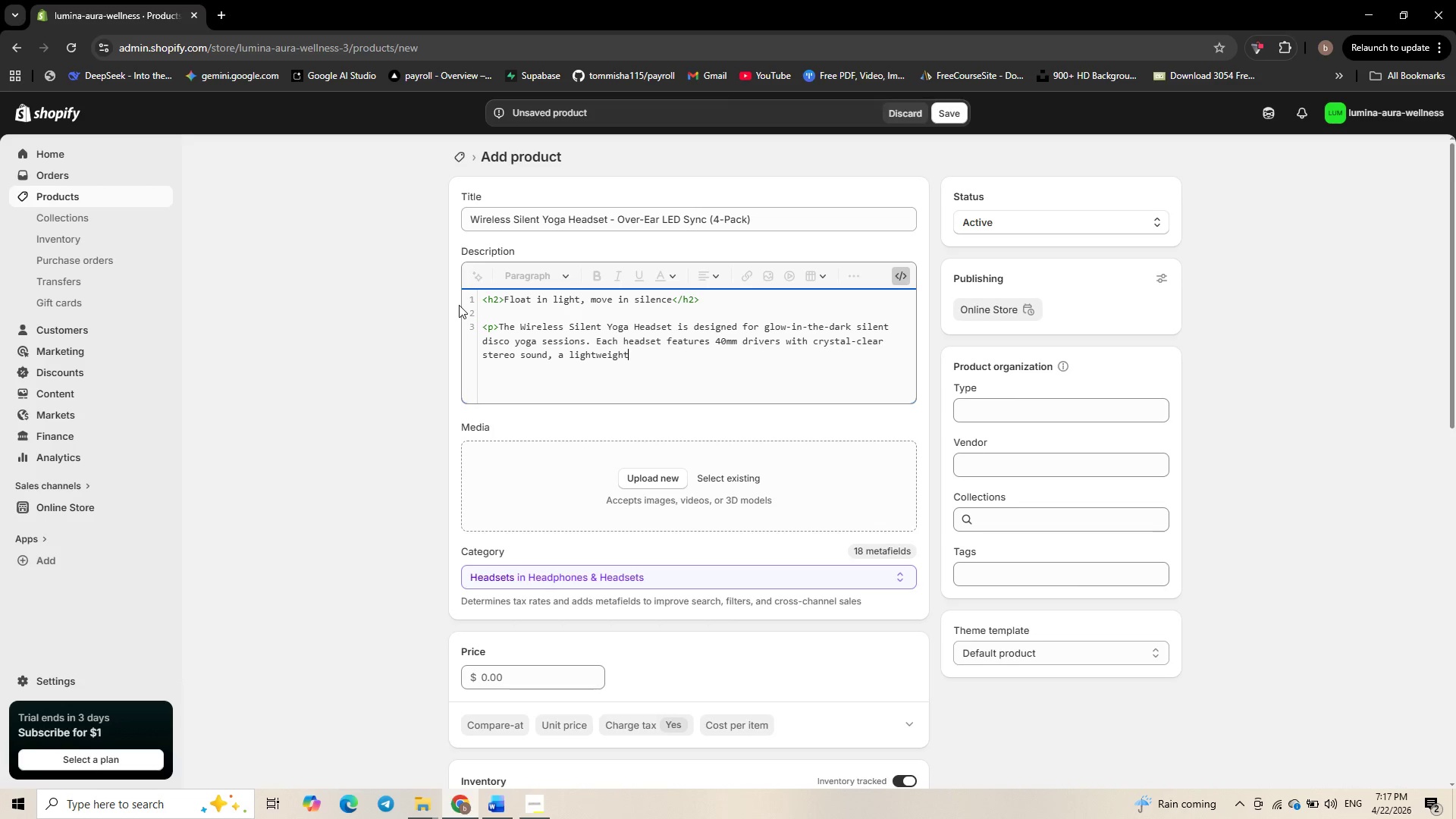 
wait(5.03)
 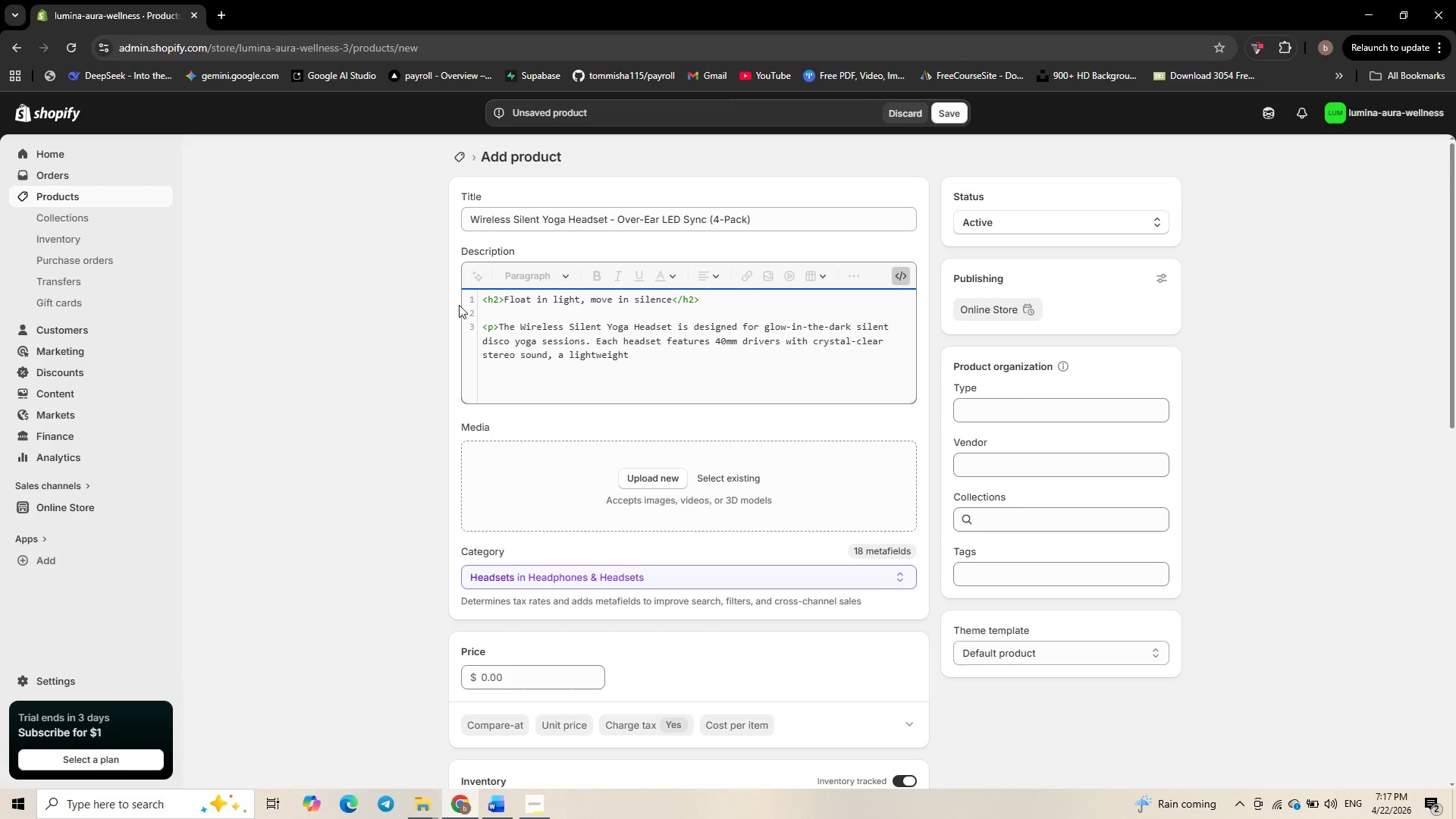 
type( adjustable)
 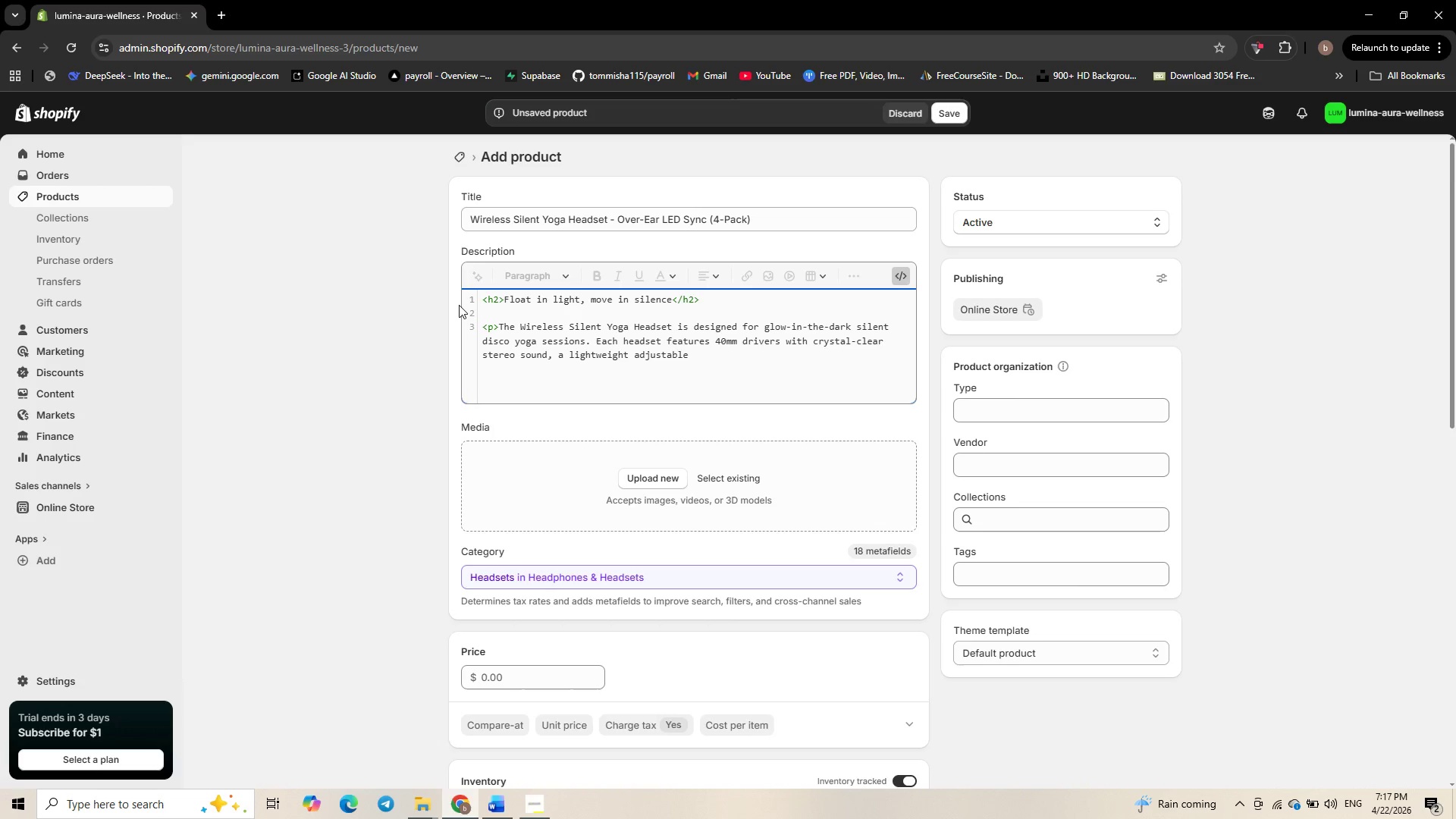 
type( band )
 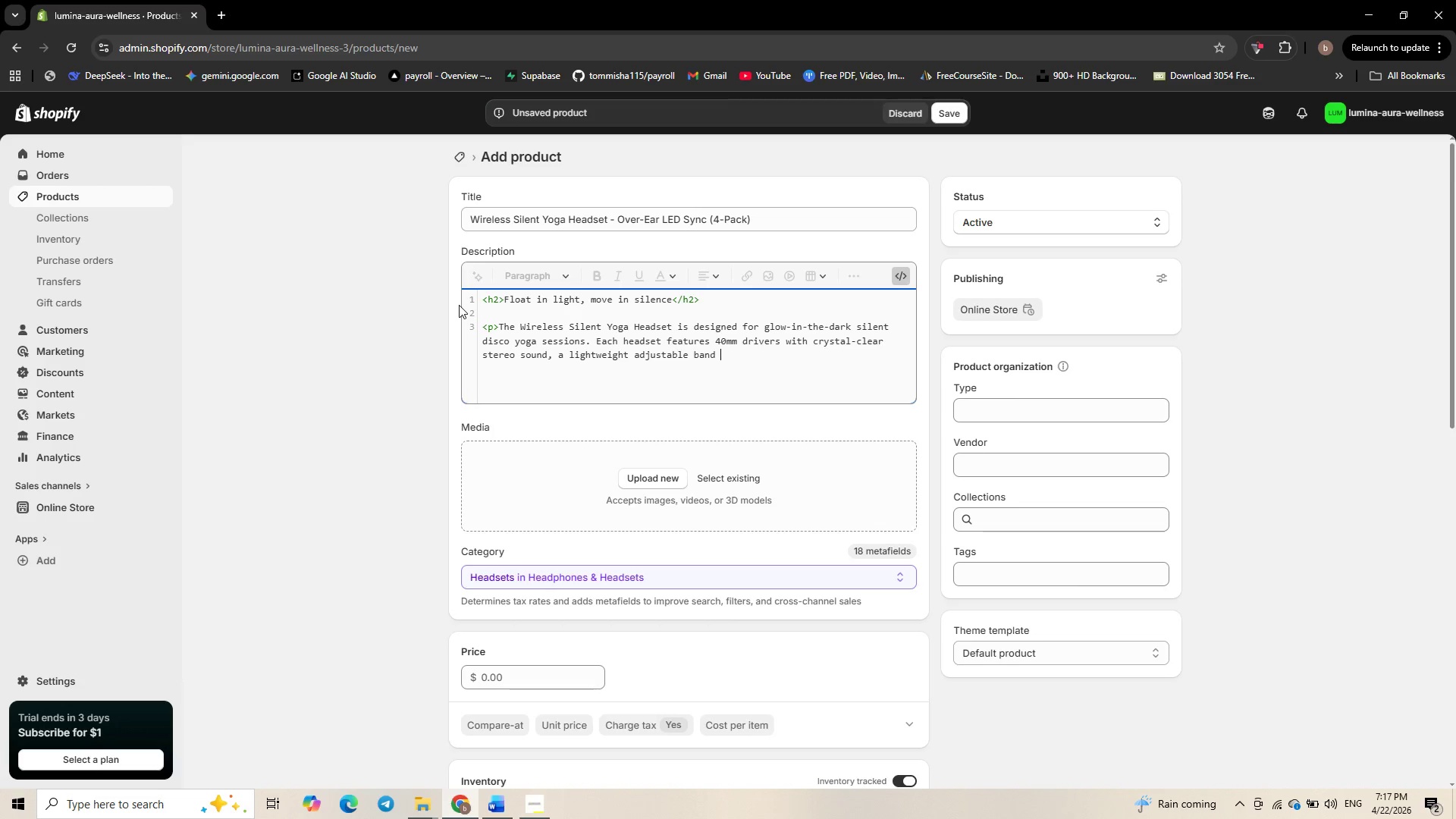 
key(Backspace)
type( and )
 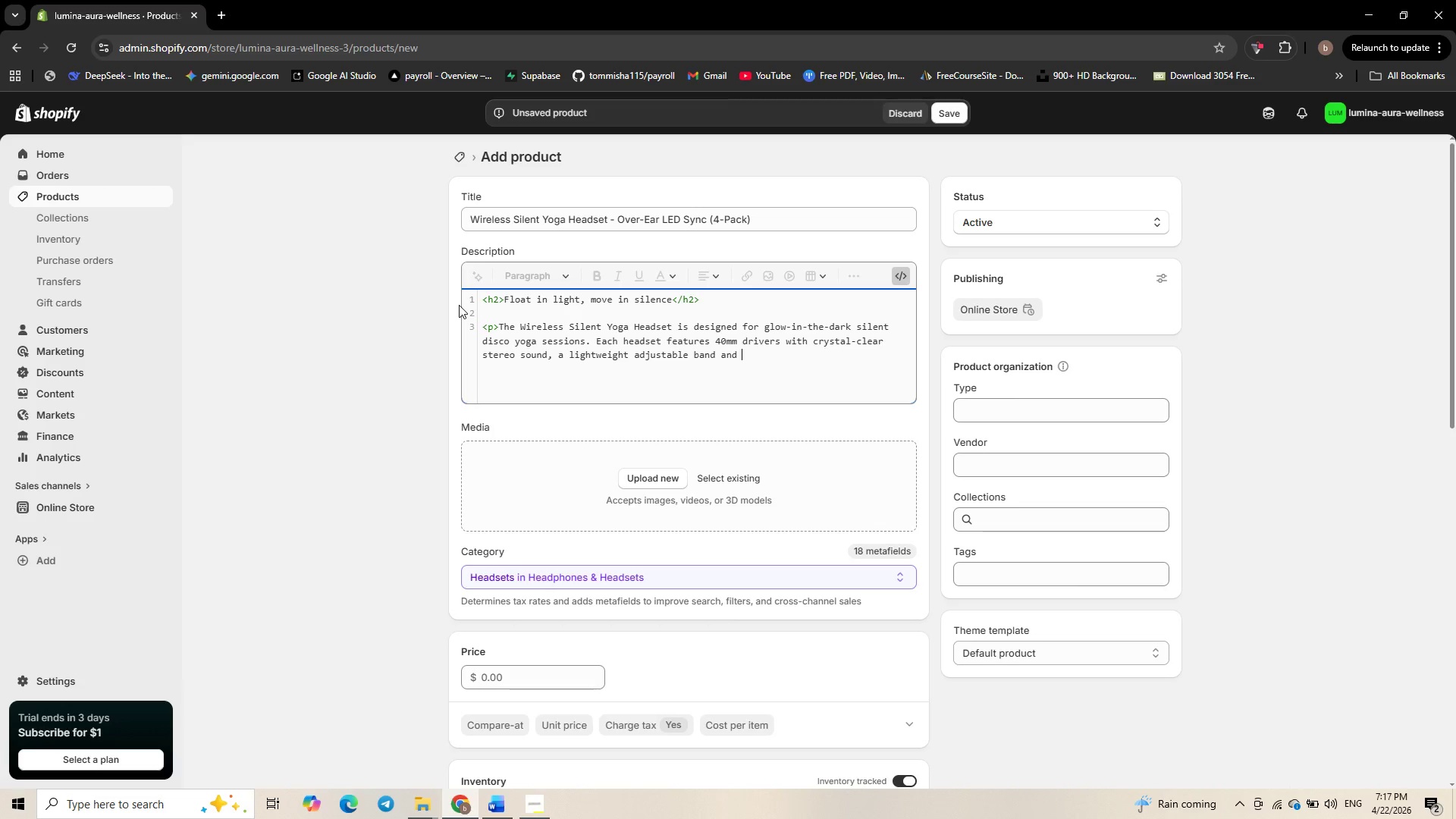 
type(color-changing LED ear cups that sync with w)
key(Backspace)
type(music. Up to )
 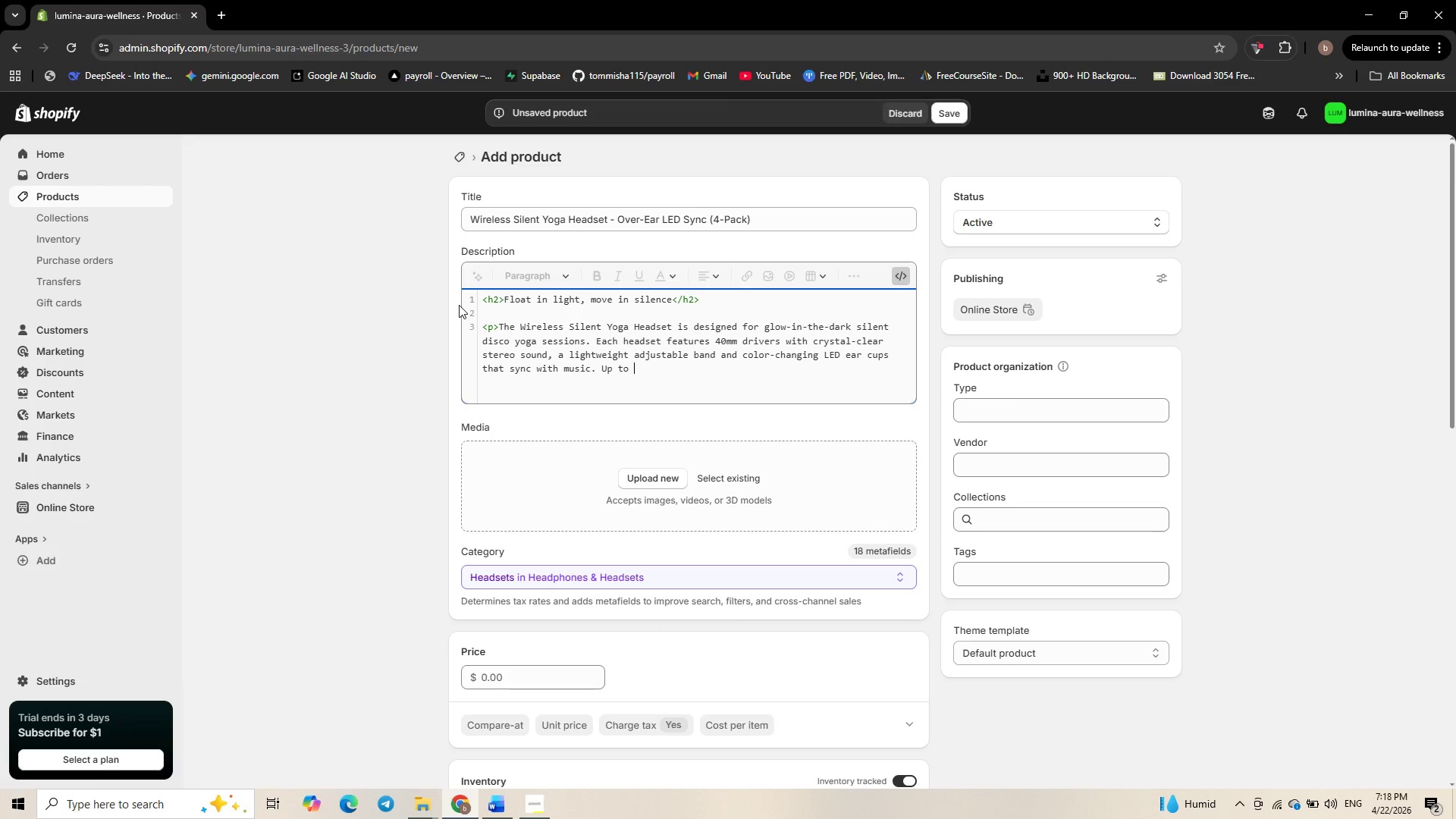 
type(12 hours of battery lide)
key(Backspace)
key(Backspace)
type(fe )
 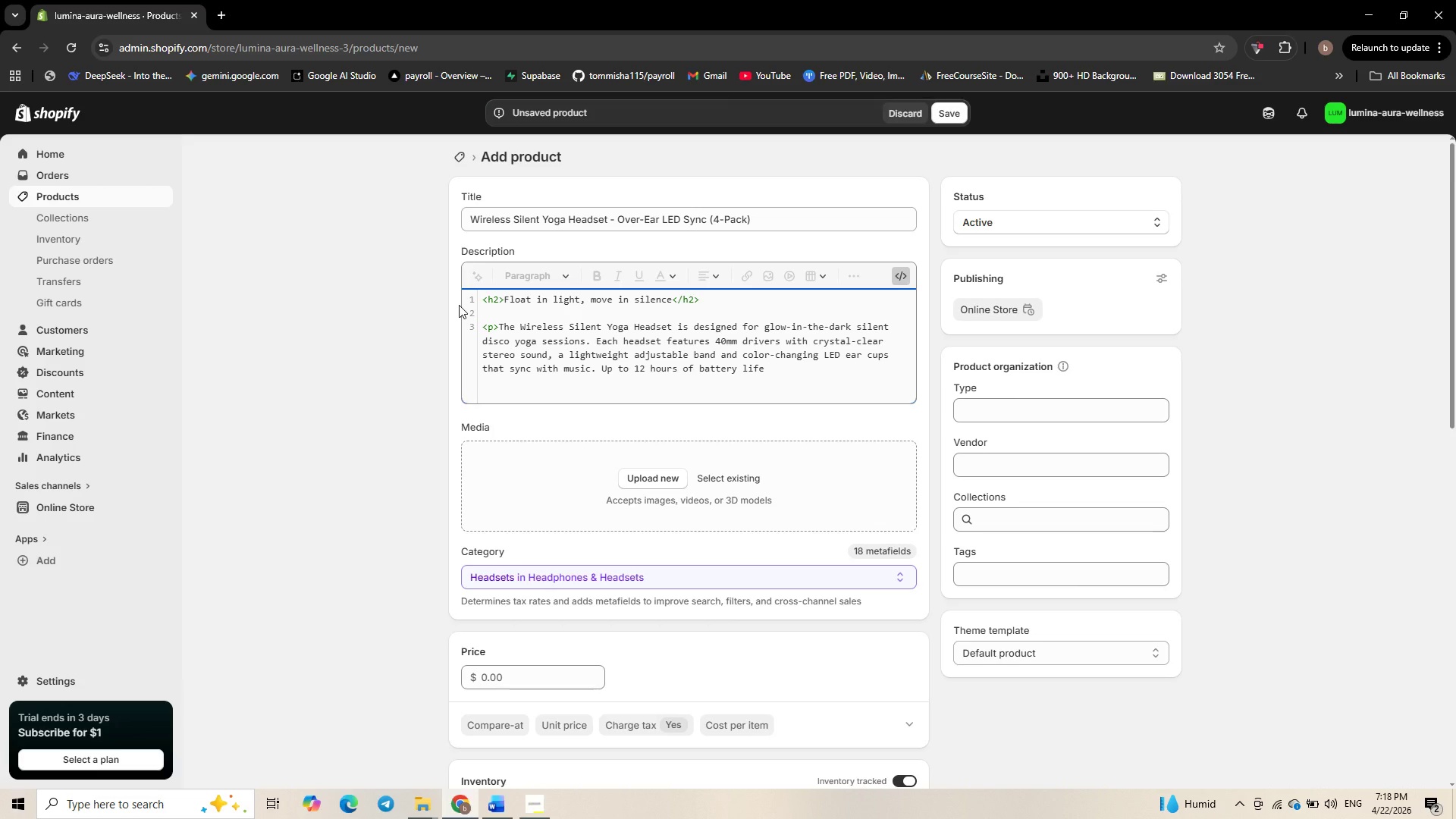 
wait(5.64)
 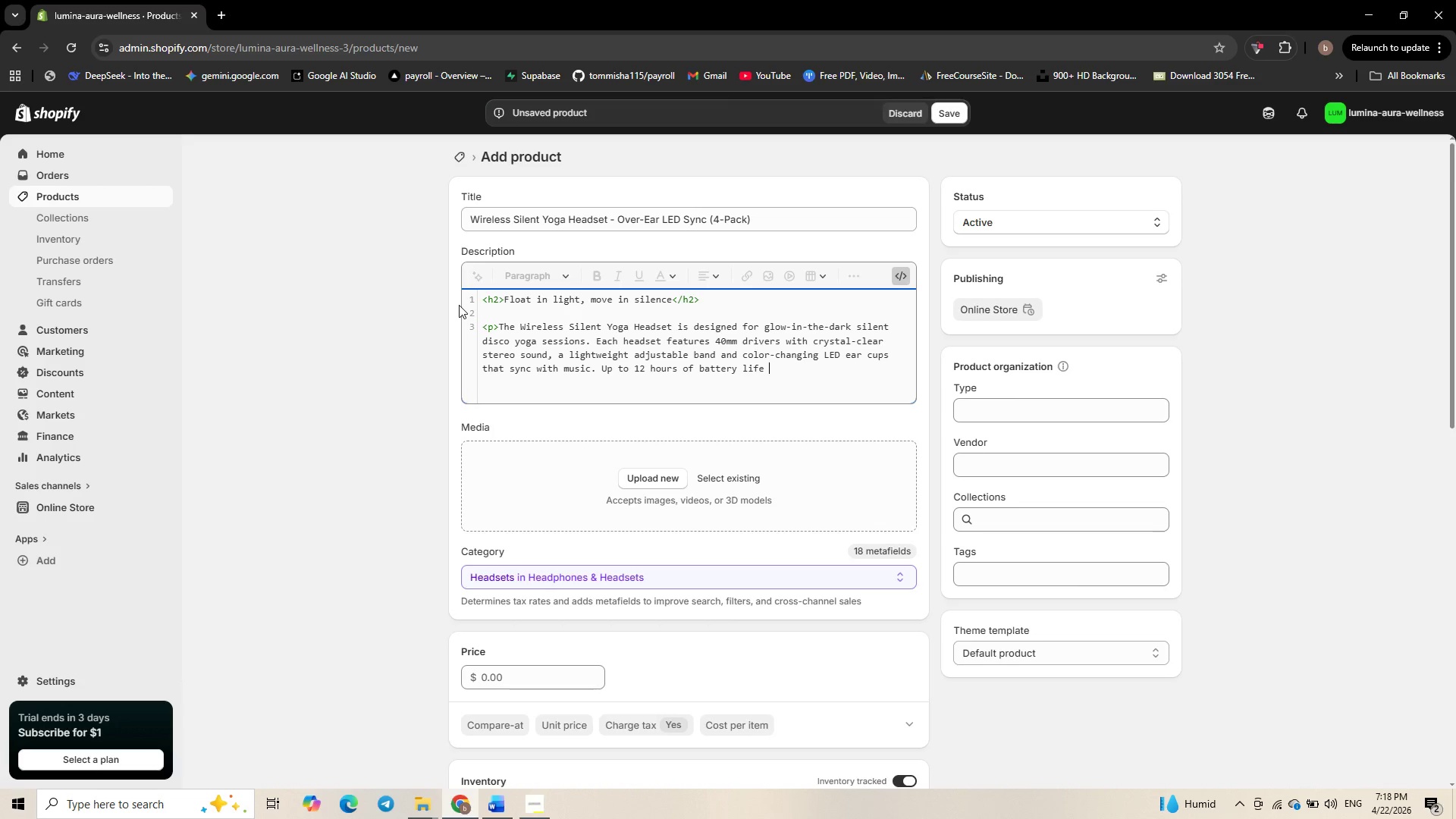 
type(on a single )
 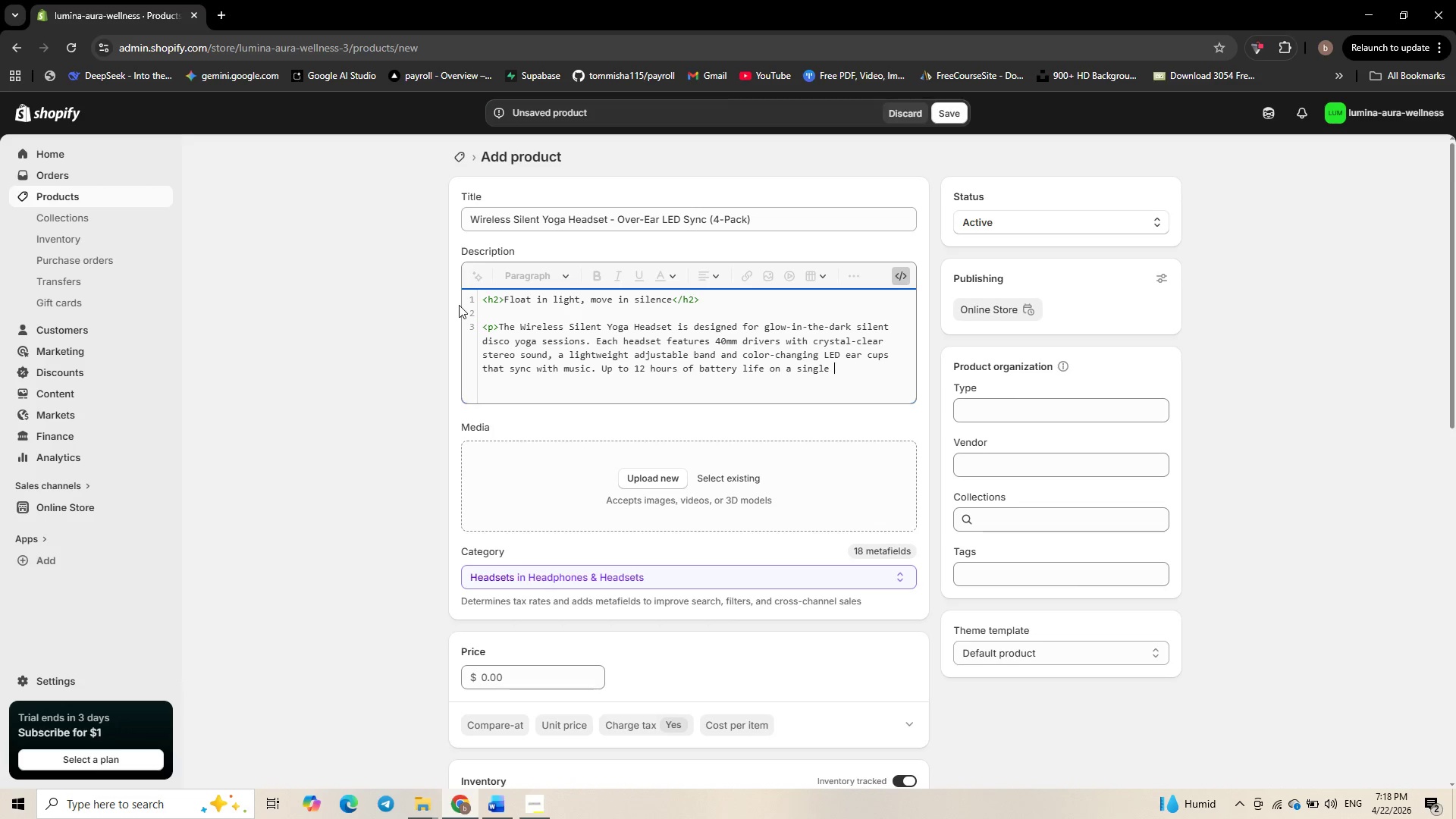 
type(charge.1)
key(Backspace)
type( 100-ft=)
key(Backspace)
key(Backspace)
key(Backspace)
type(foot Blu)
 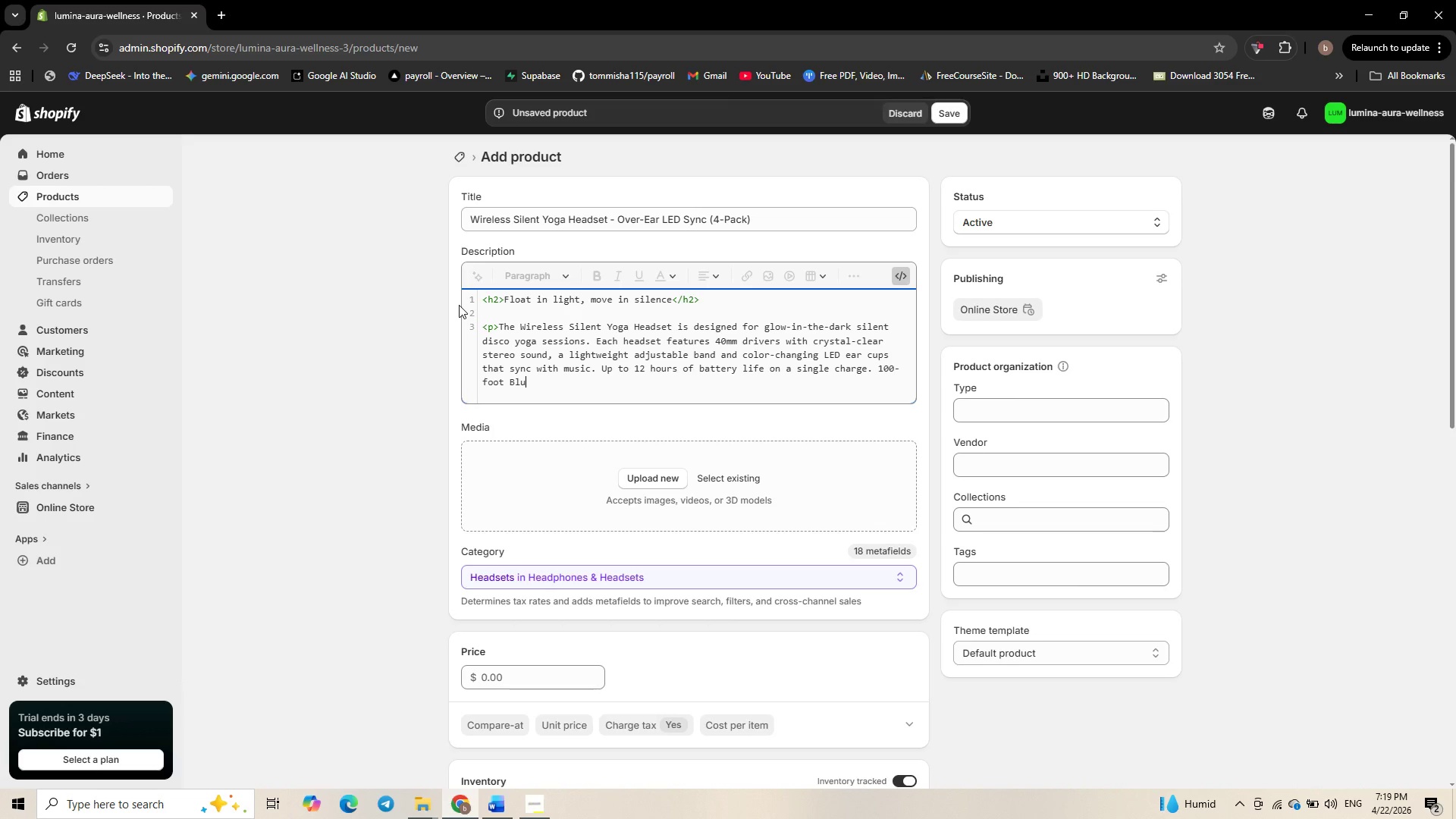 
type(etooth range.</p>)
 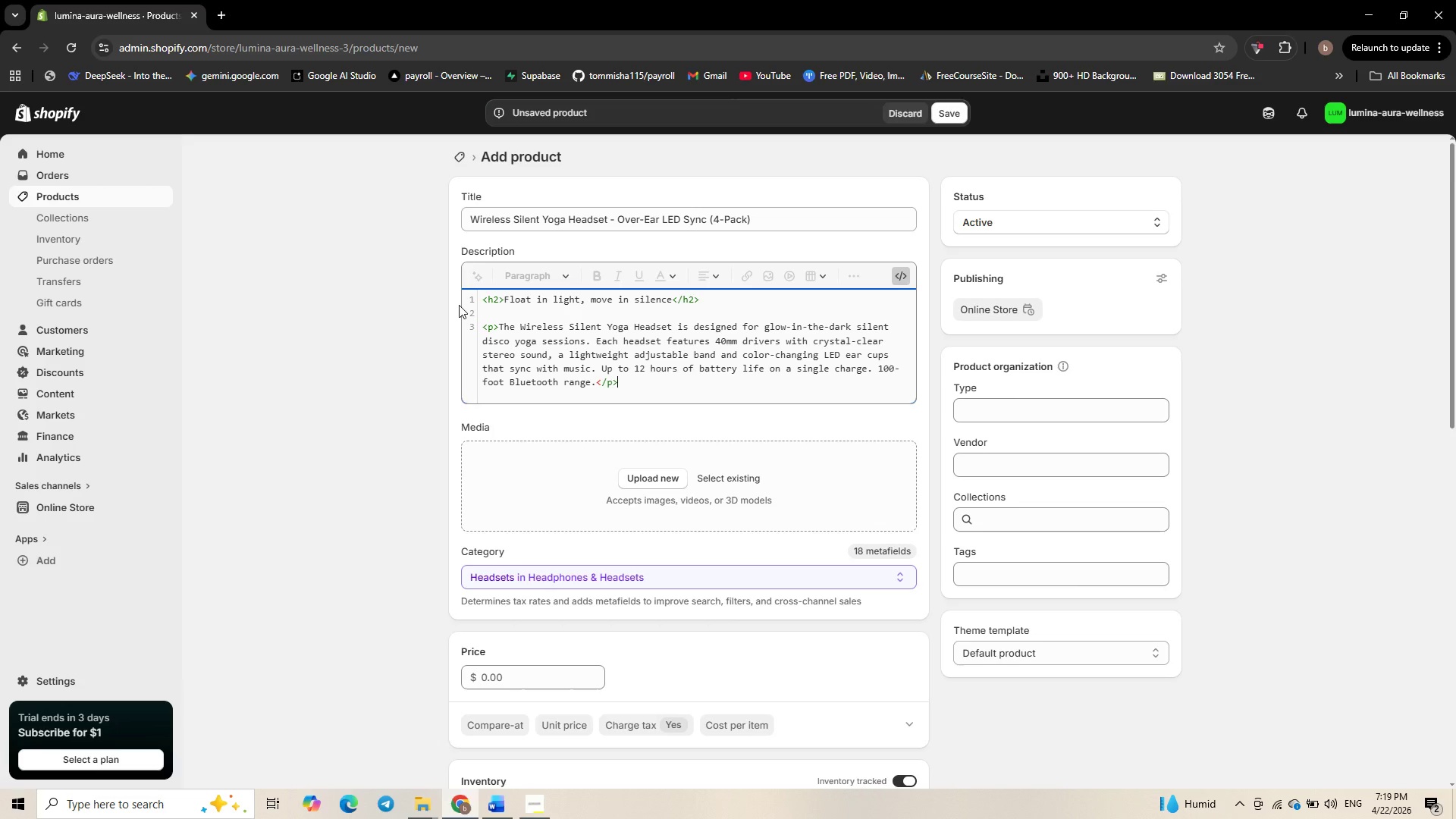 
hold_key(key=Enter, duration=0.31)
 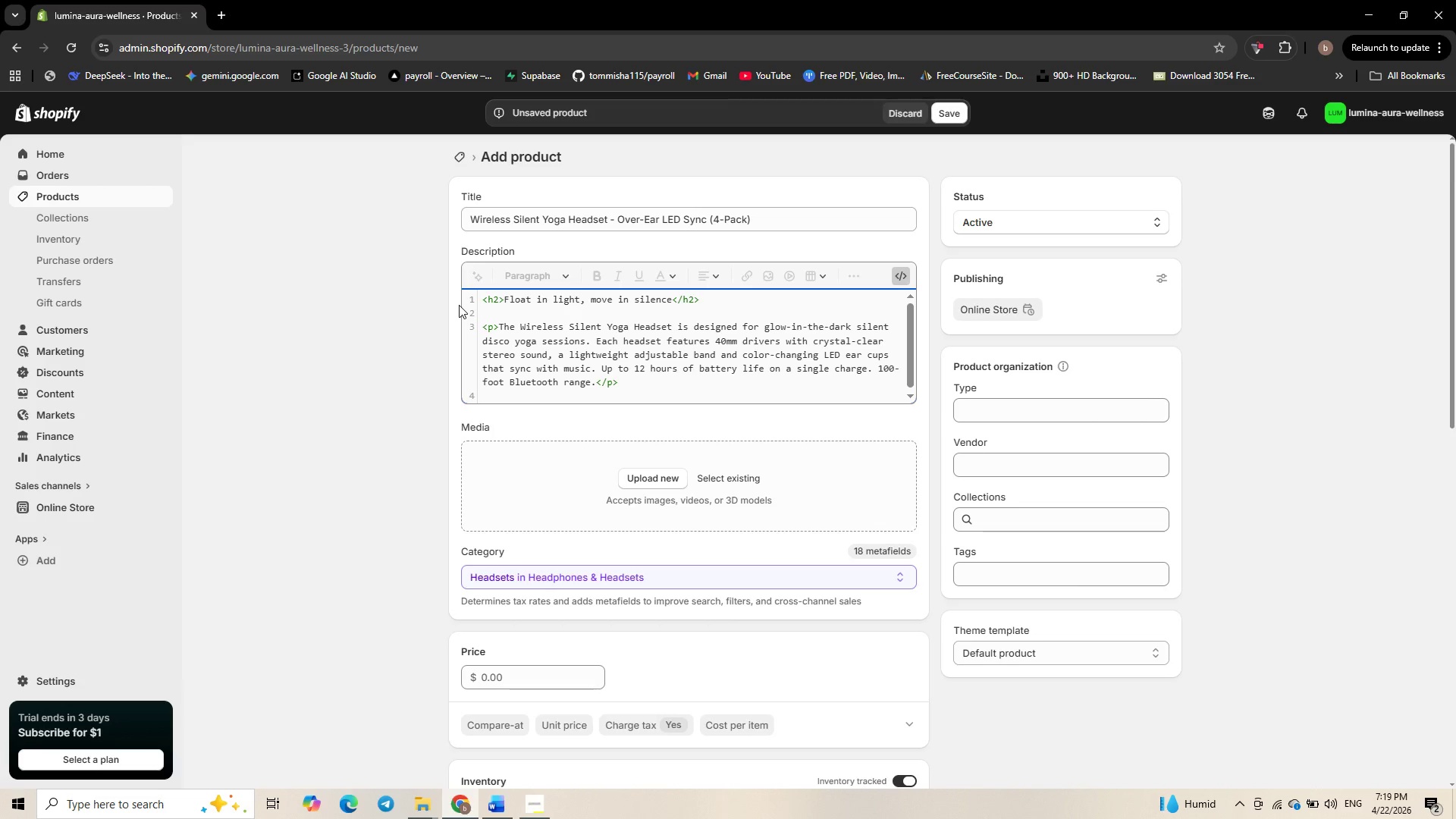 
key(Enter)
 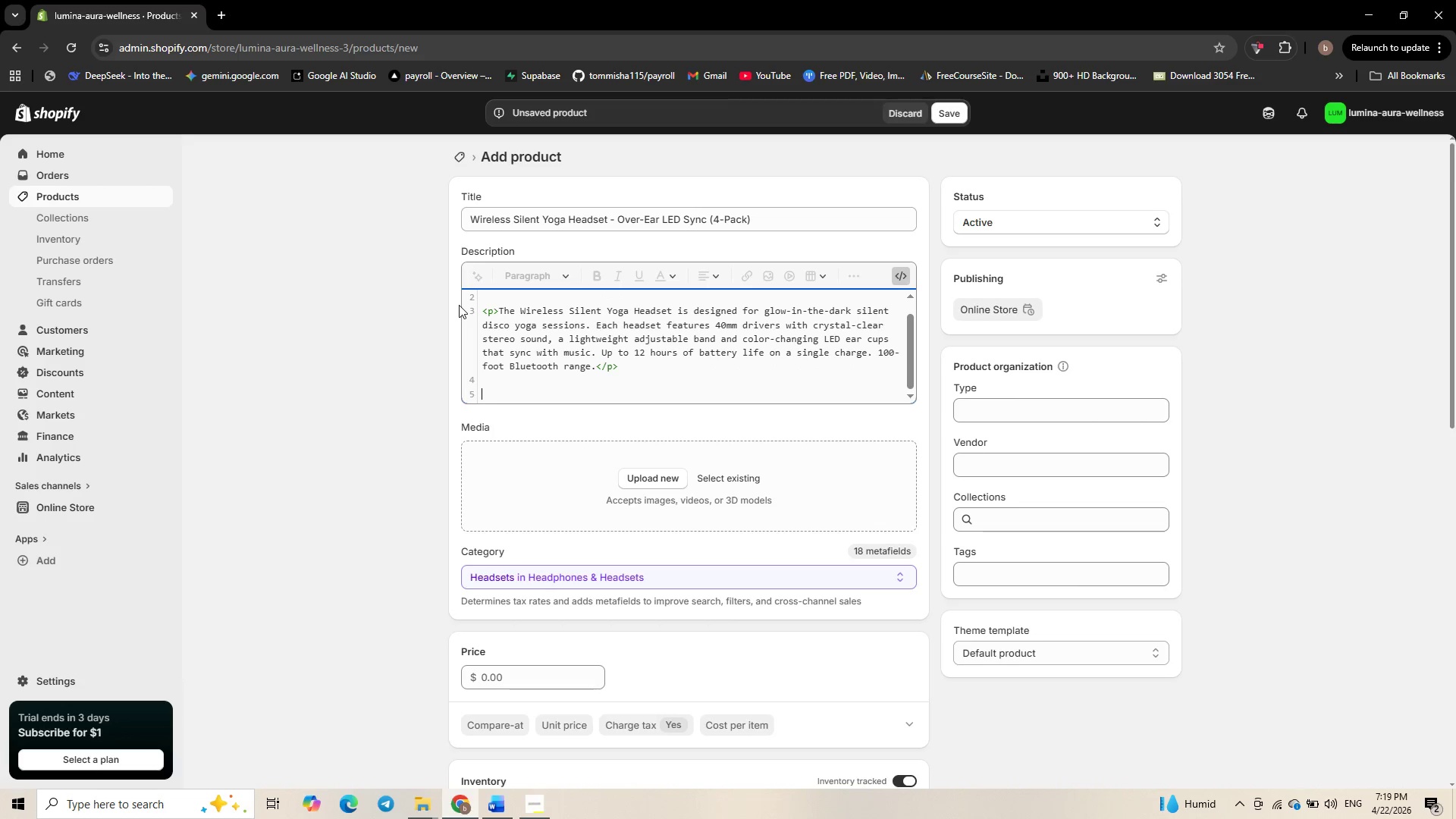 
type(<h3>Technical Specification</h3>)
 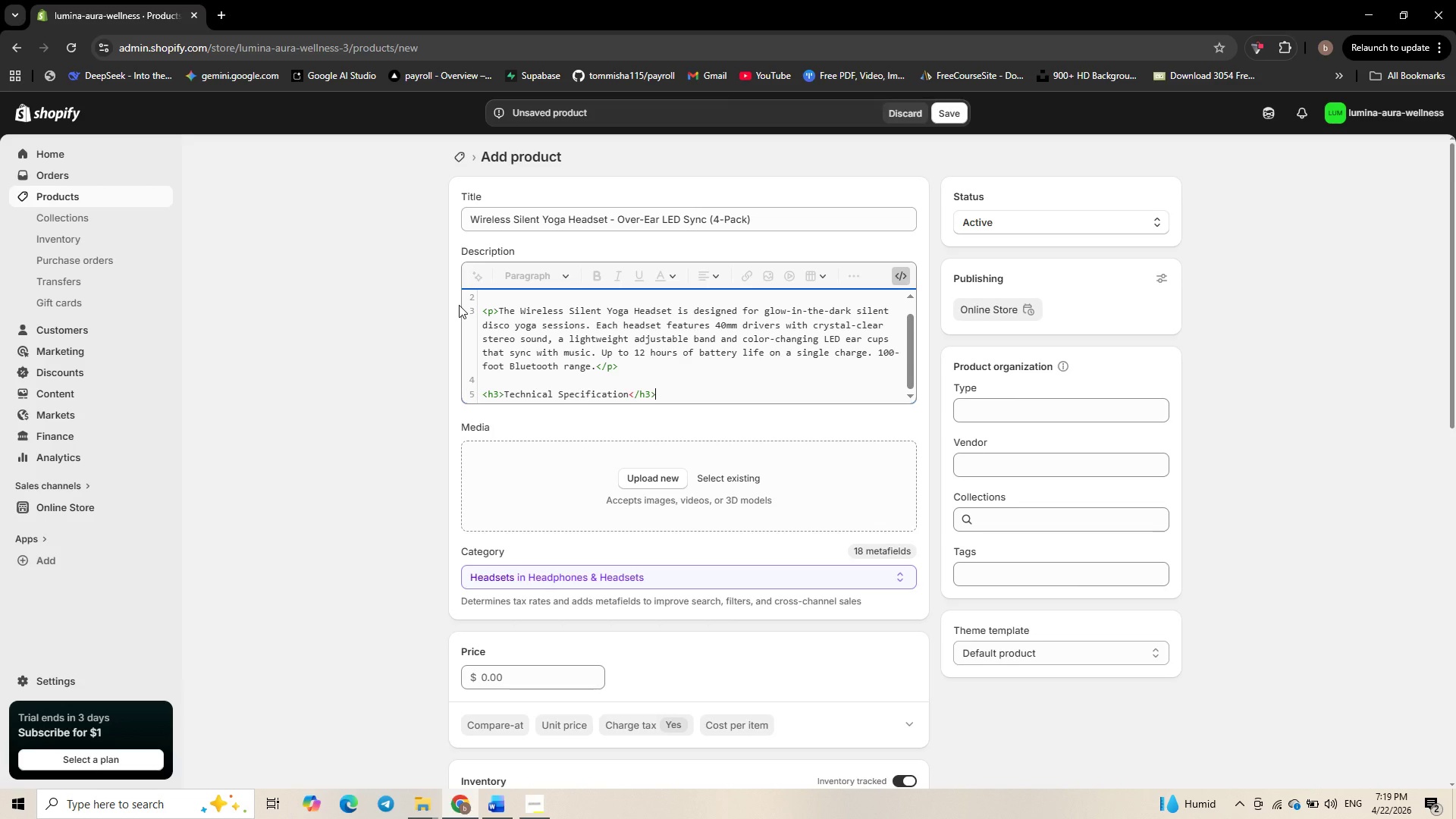 
key(Enter)
 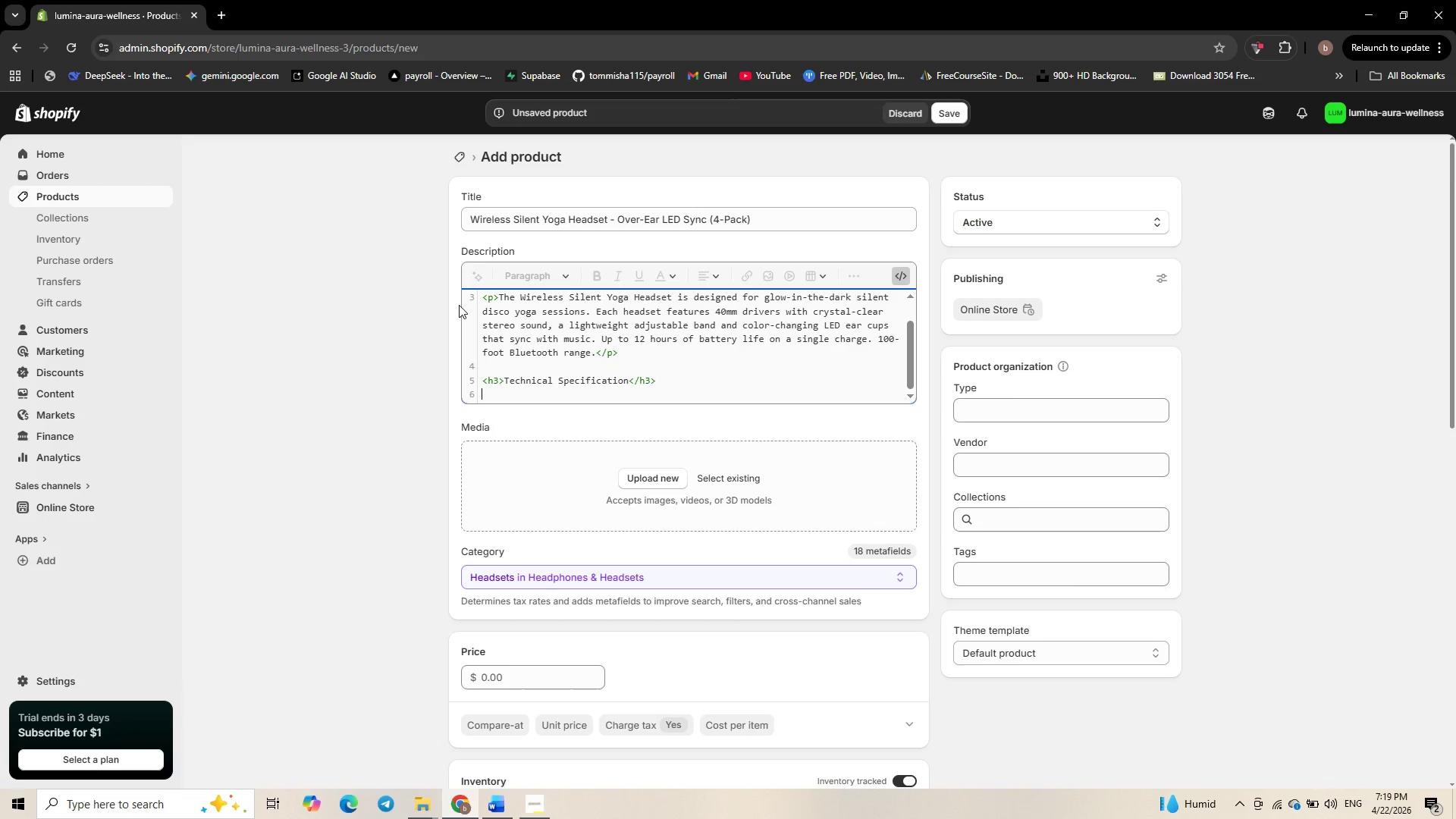 
type(>)
key(Backspace)
type(<ul>)
 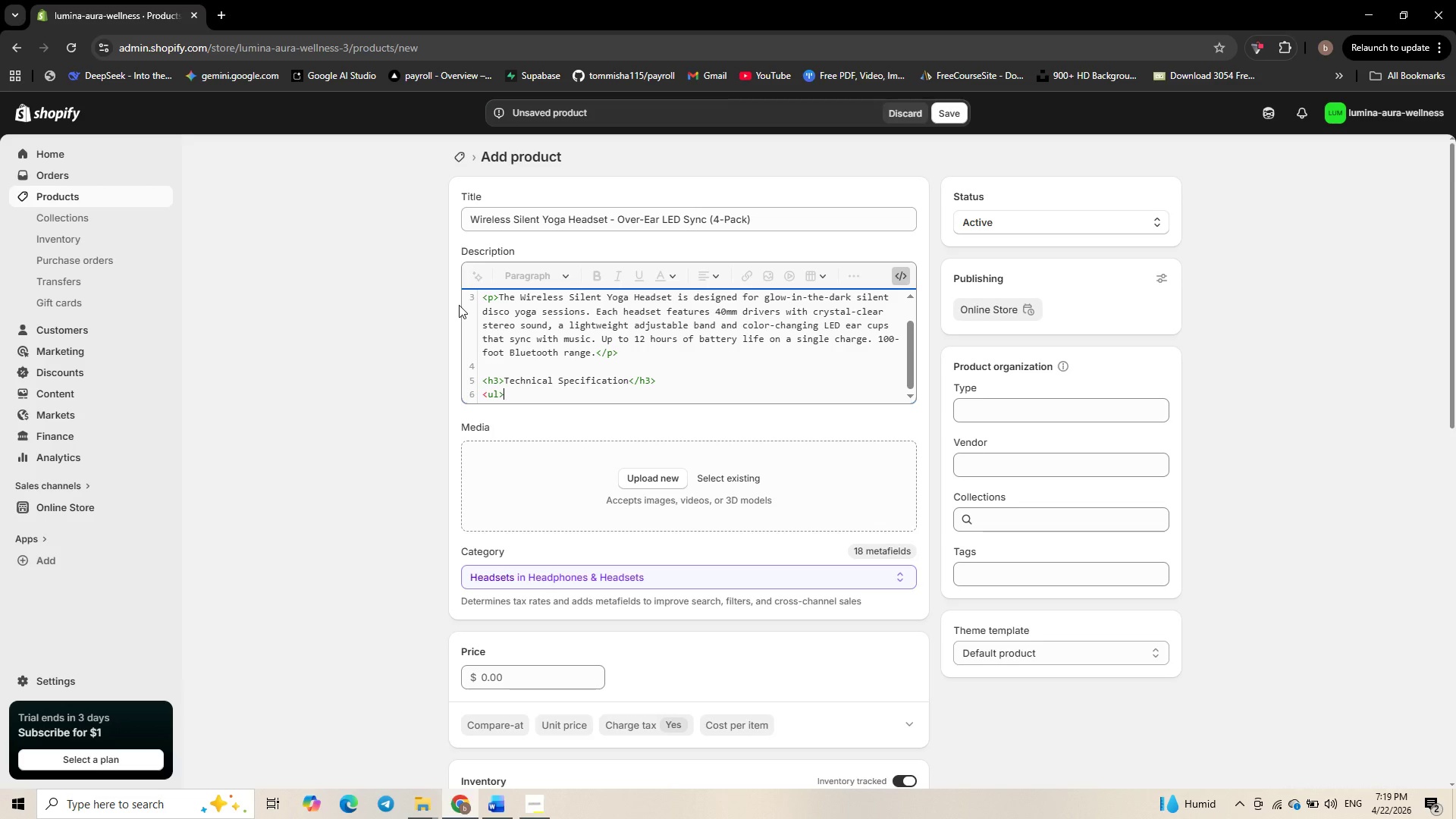 
key(Enter)
 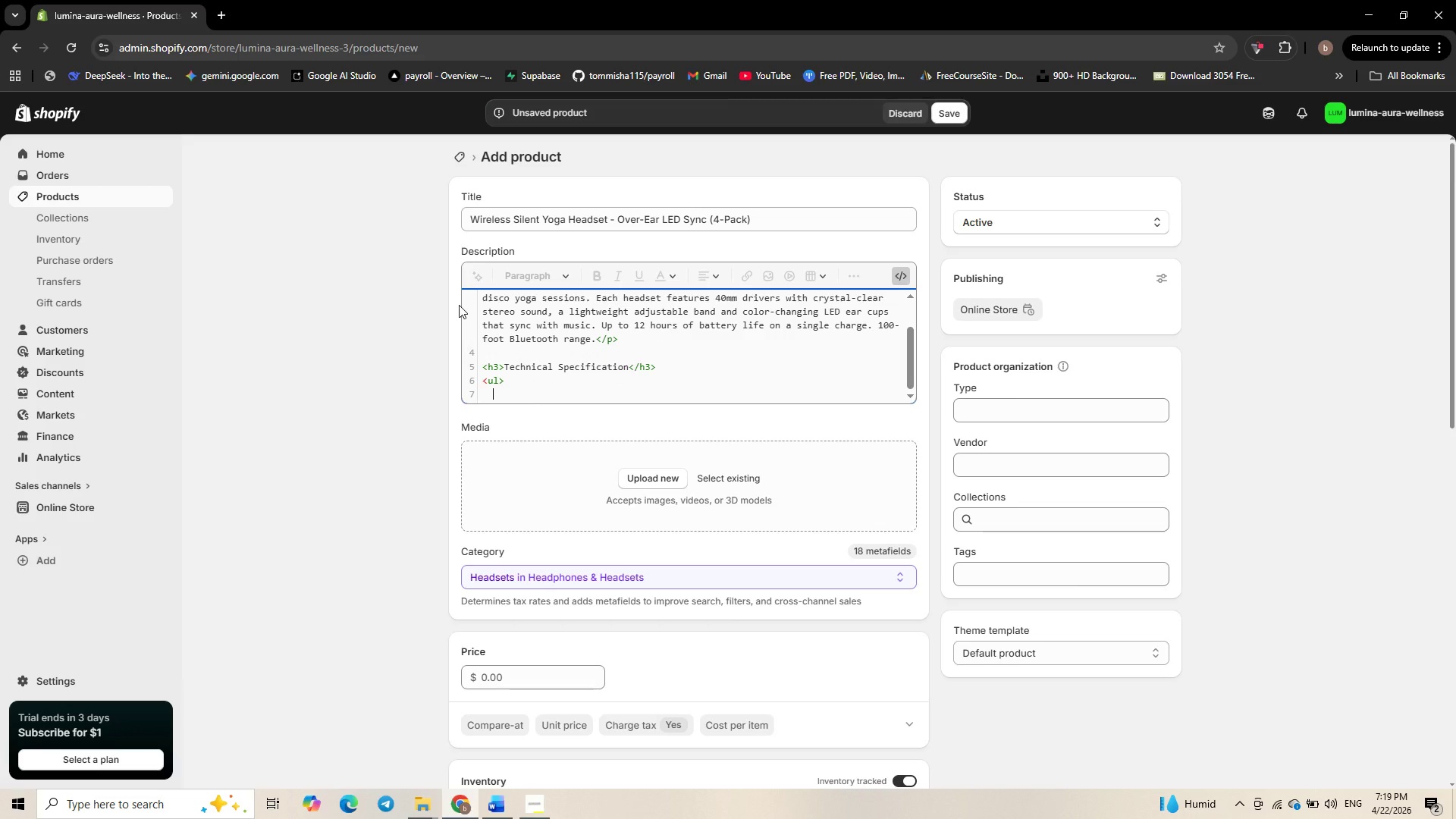 
type(<li>)
 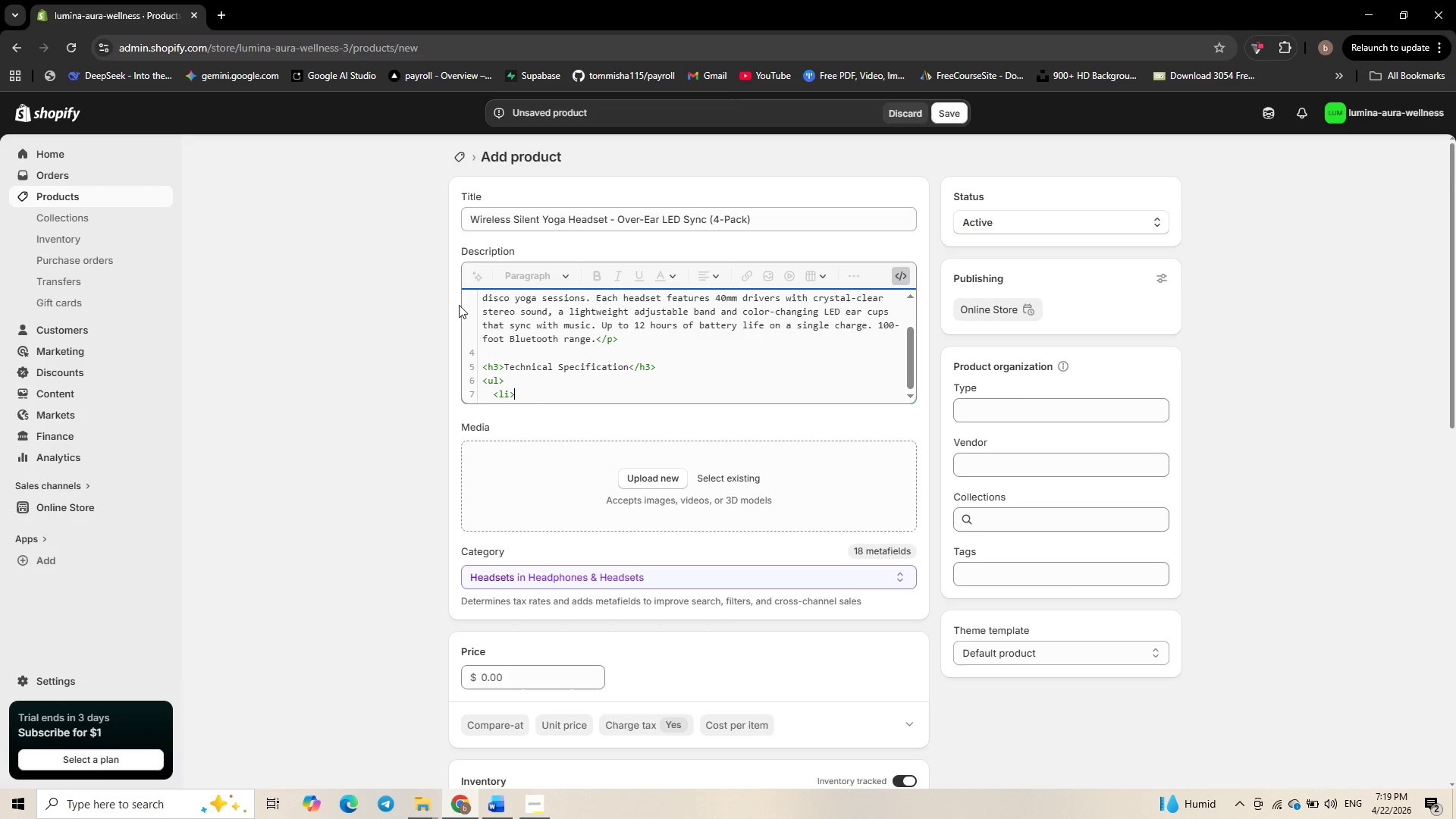 
type(Frequency response )
key(Backspace)
type(: 20Hz - 20KHz)
 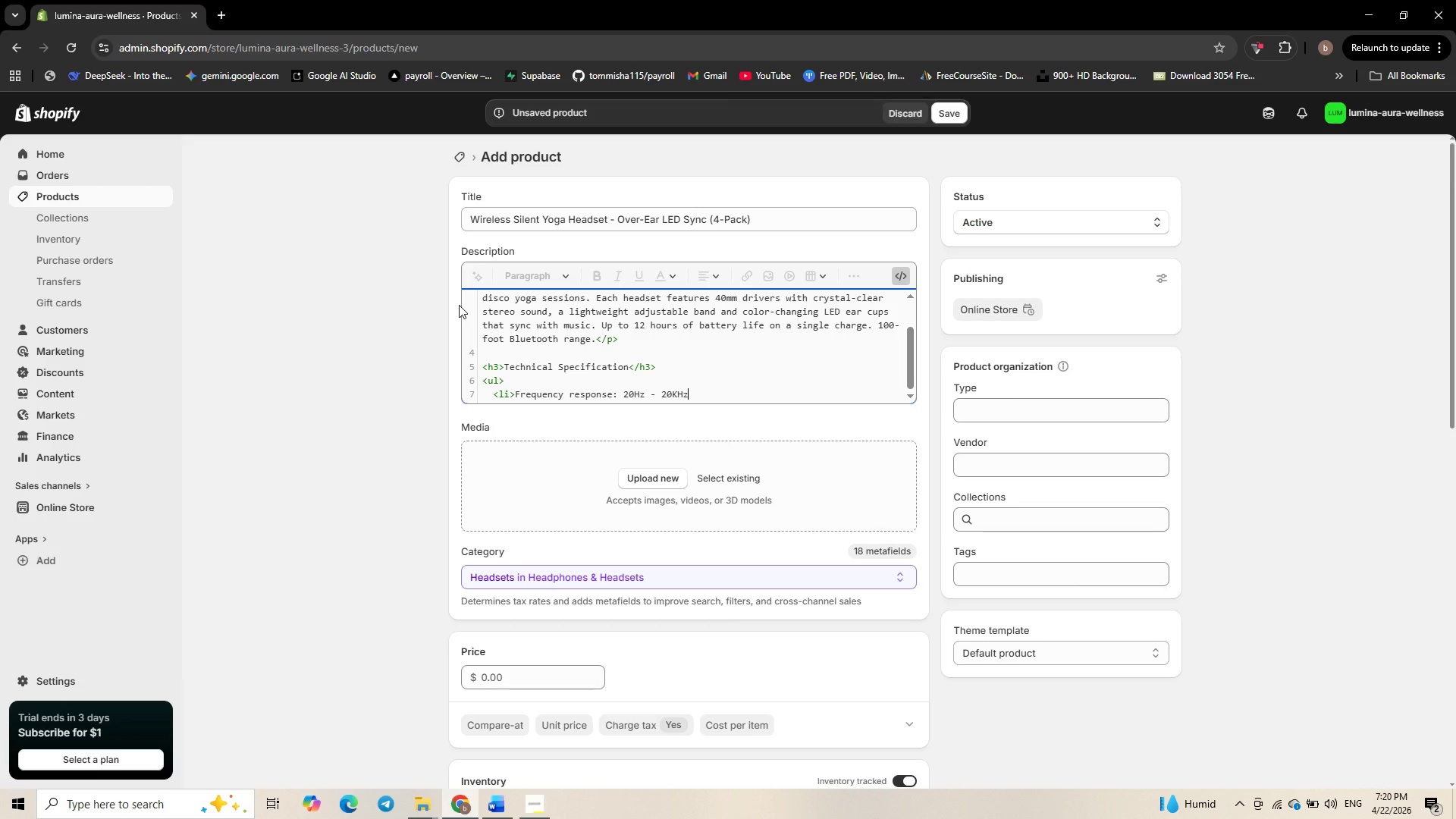 
wait(5.58)
 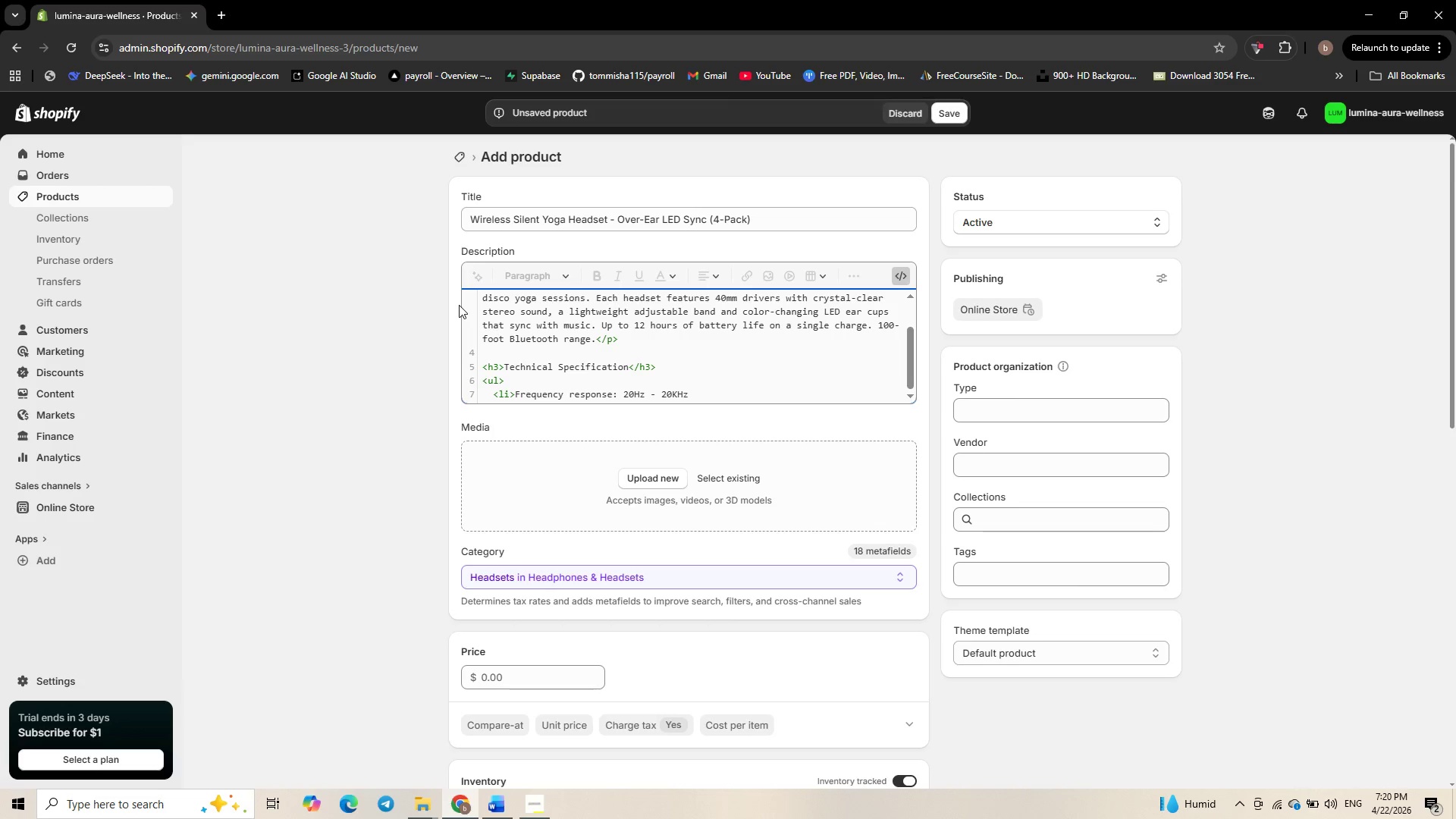 
type(</li>])
key(Backspace)
 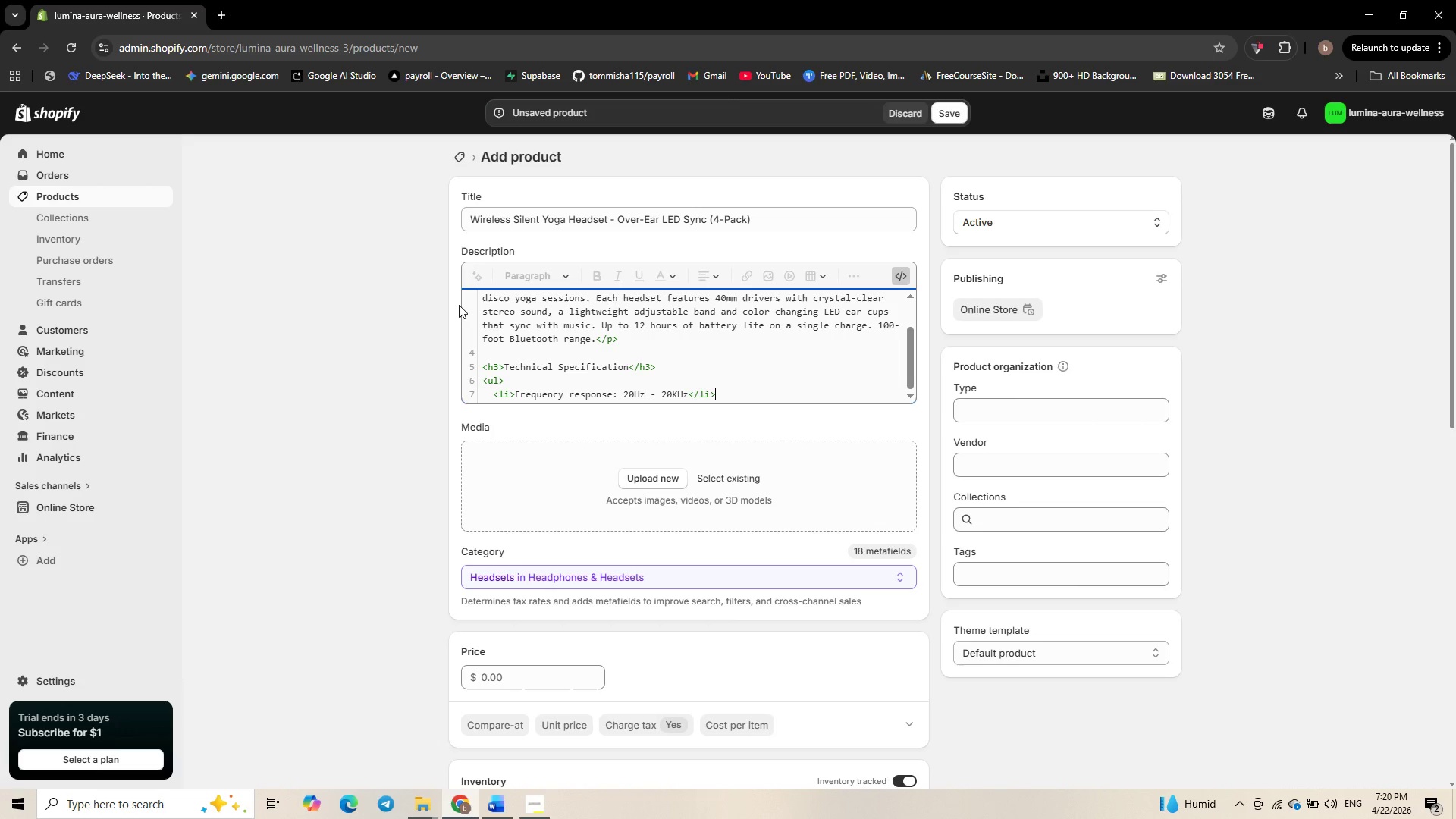 
key(Enter)
 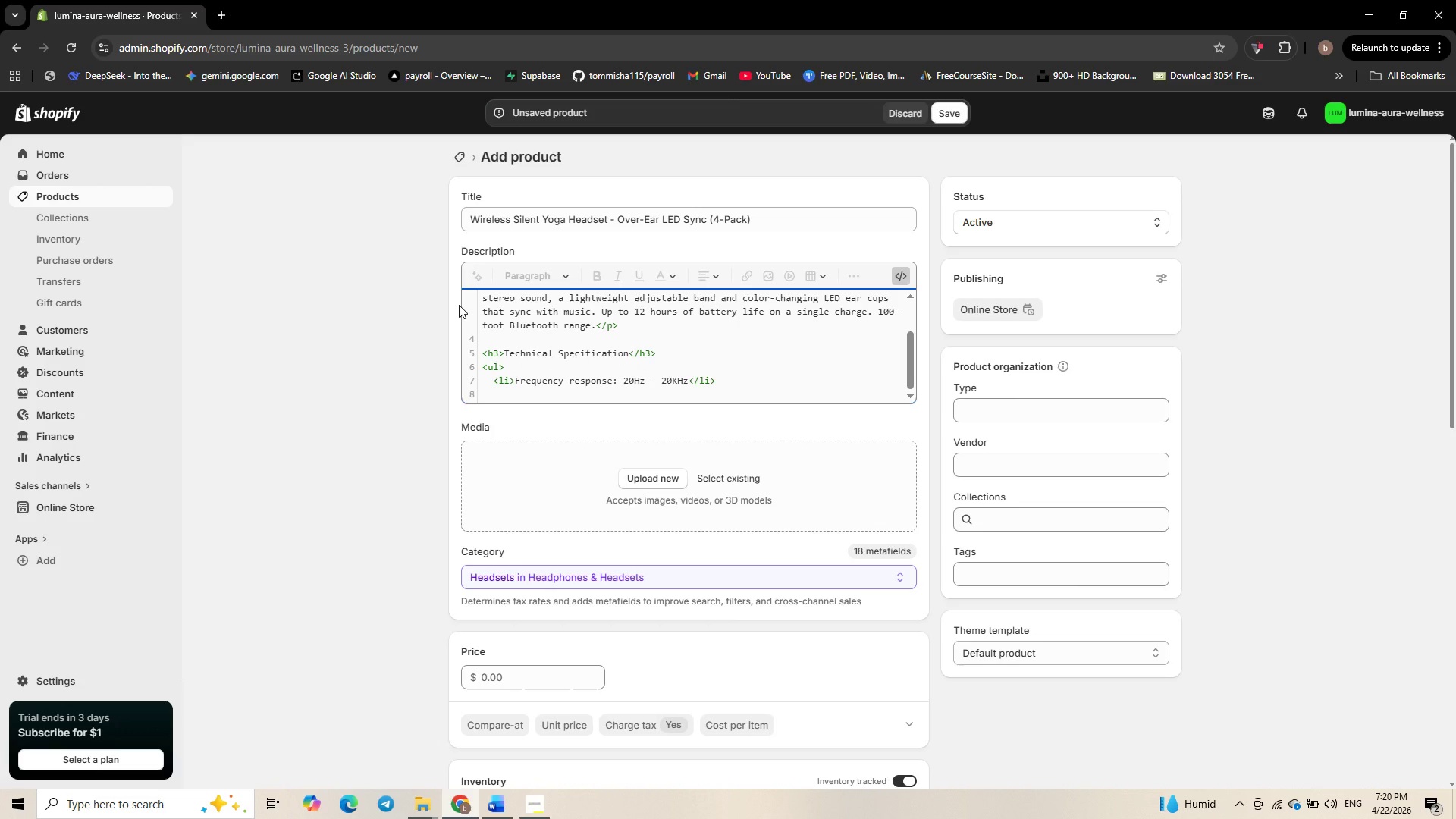 
type(<li)
 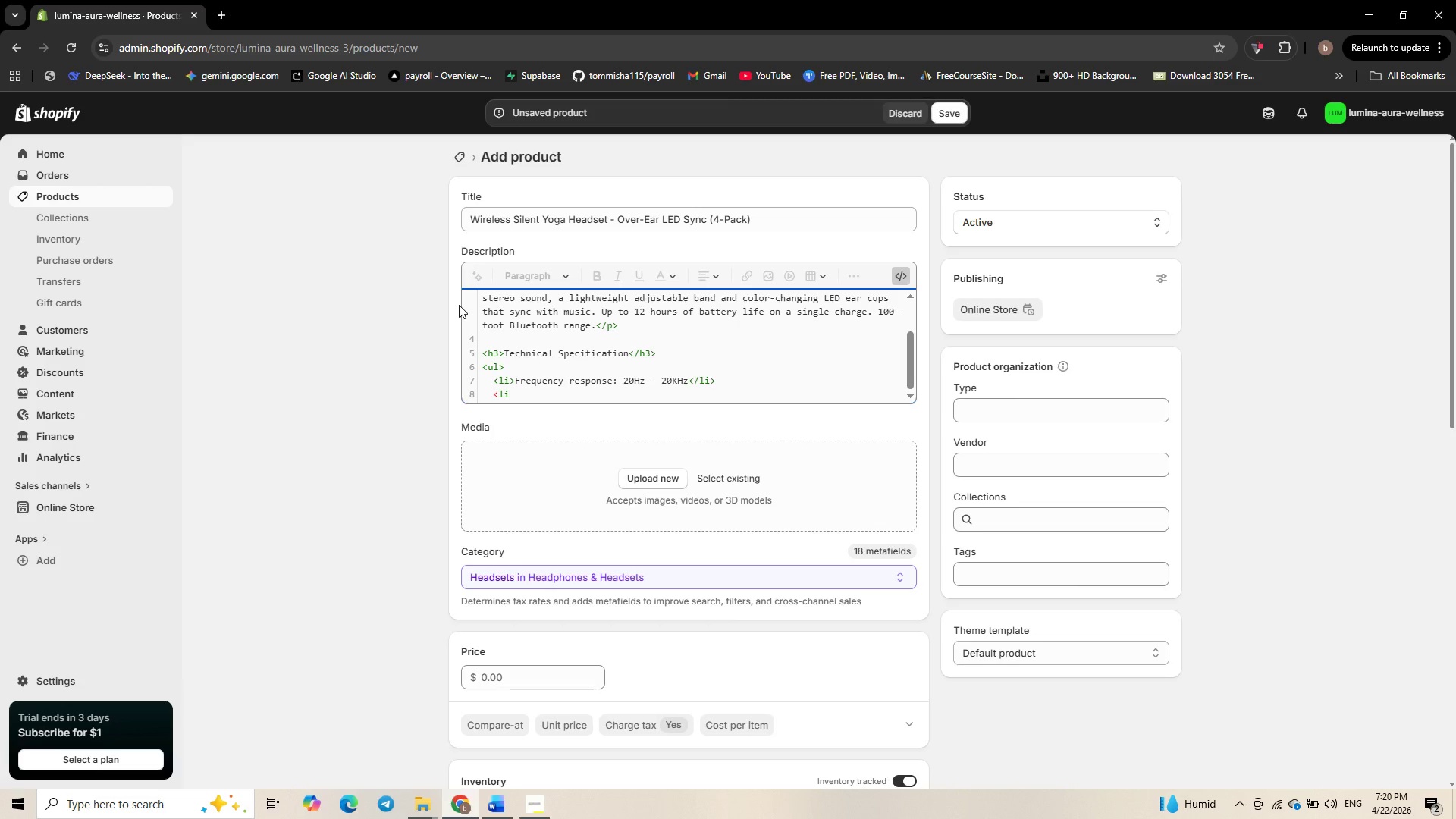 
key(Shift+Period)
 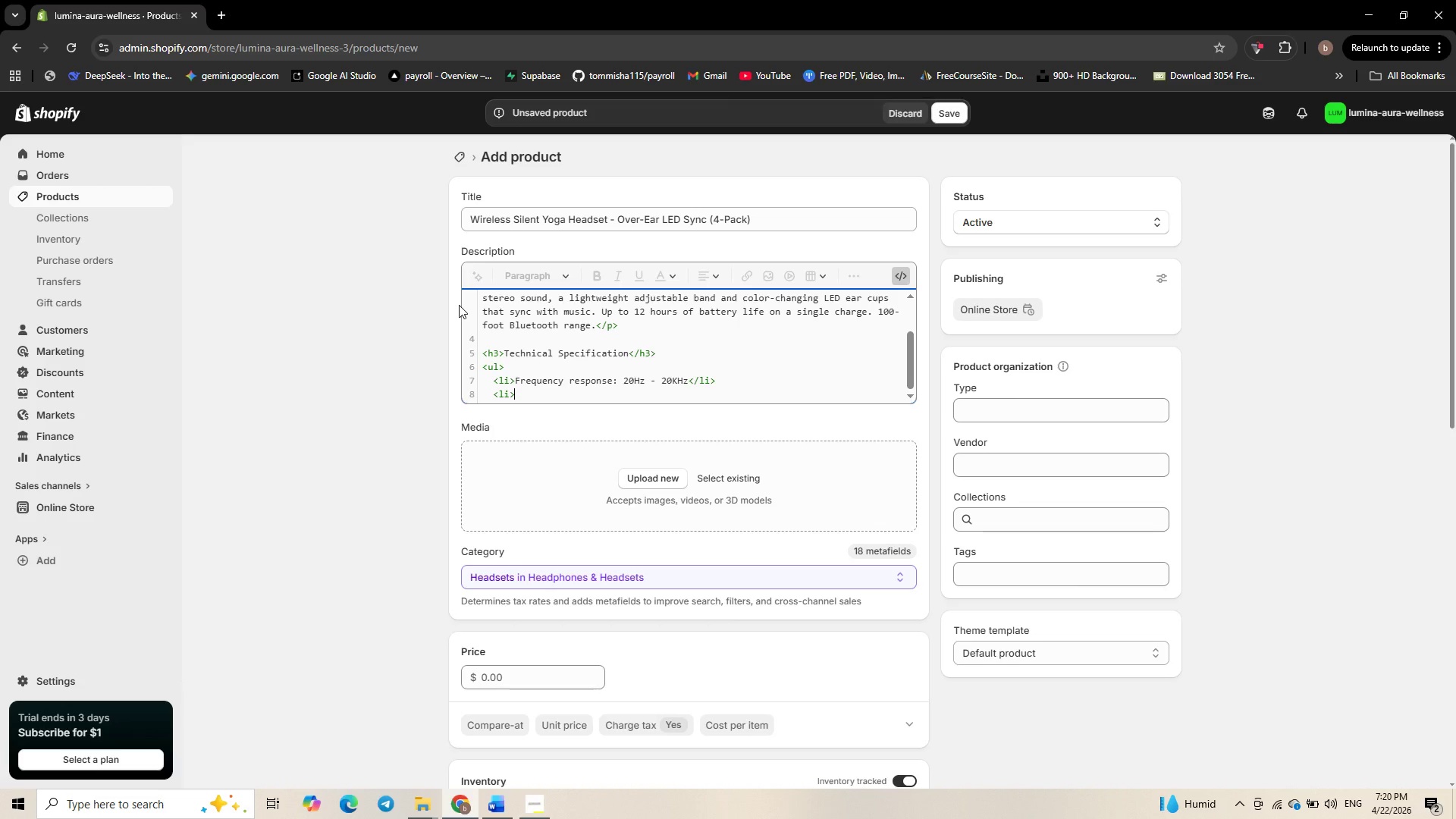 
wait(12.66)
 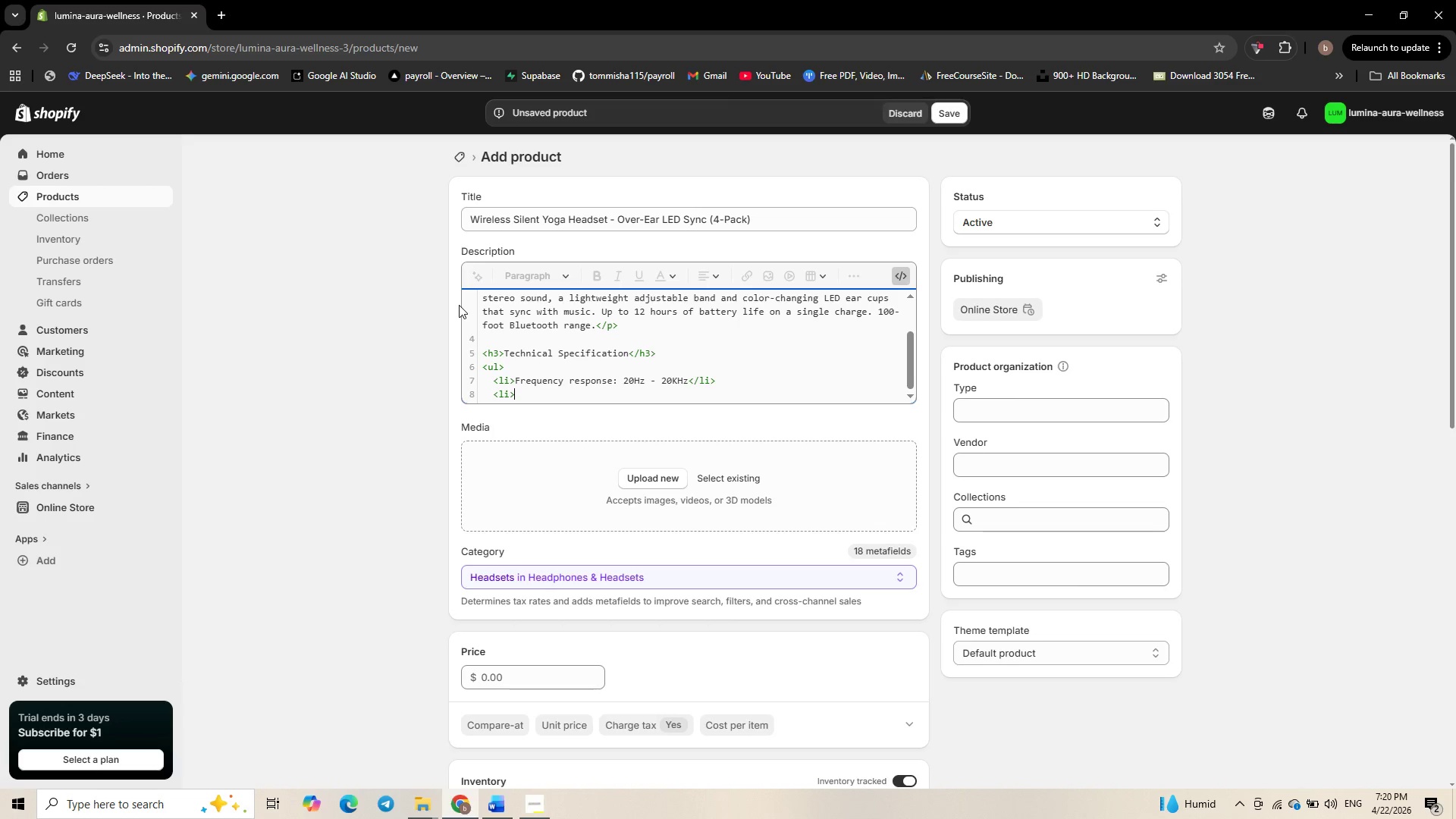 
type(Blue)
 